 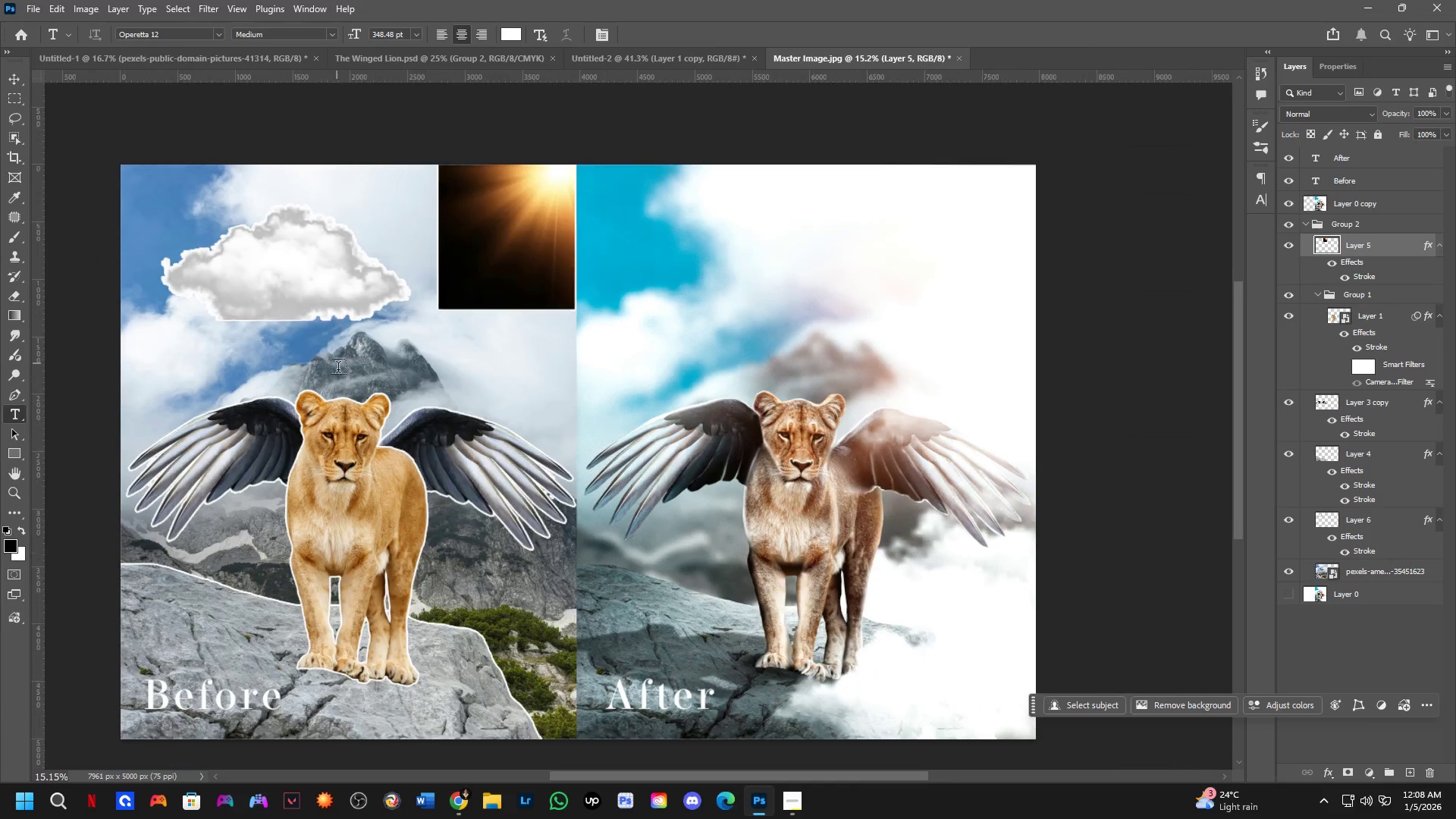 
left_click_drag(start_coordinate=[337, 381], to_coordinate=[416, 337])
 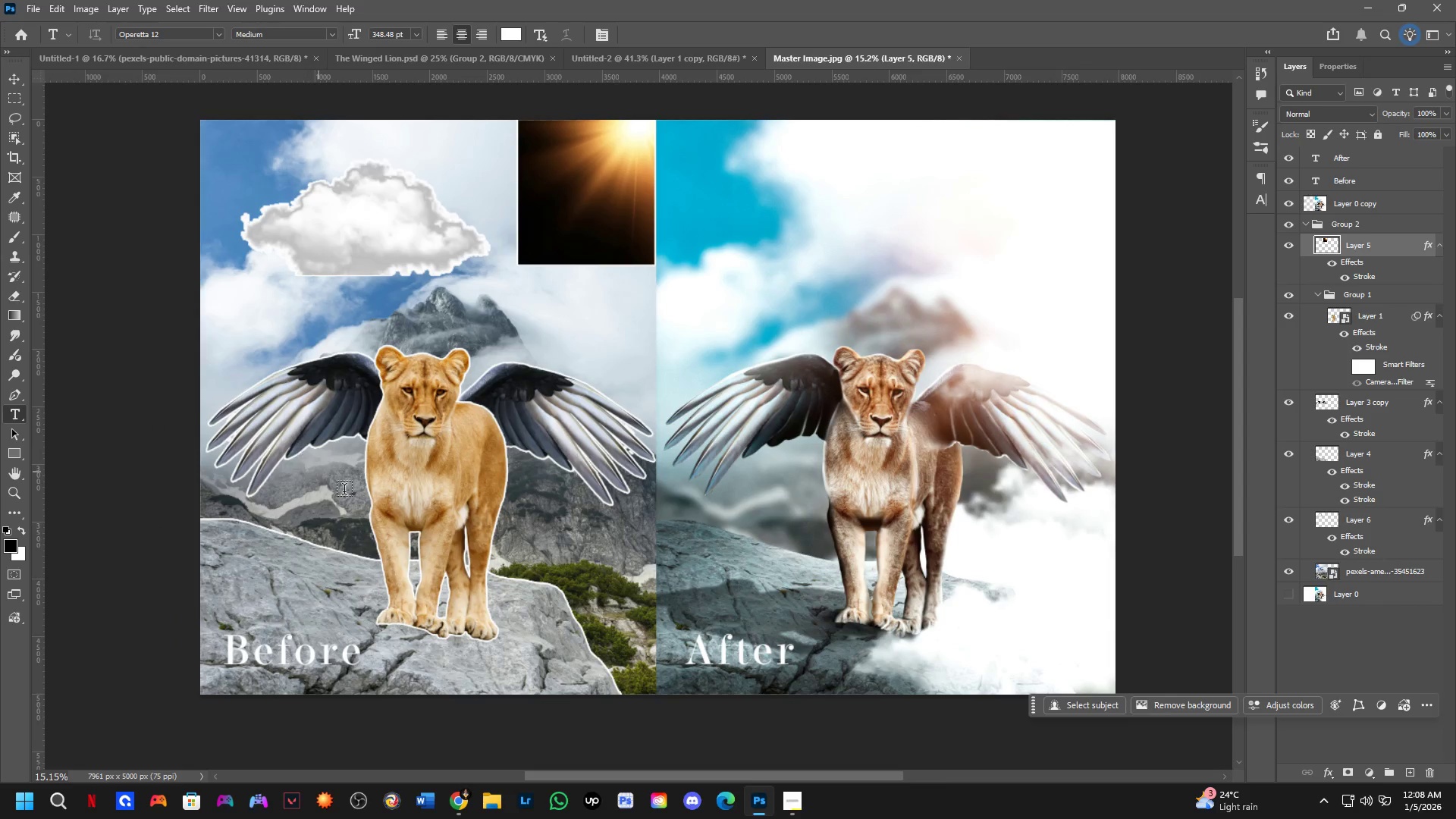 
scroll: coordinate [334, 324], scroll_direction: down, amount: 2.0
 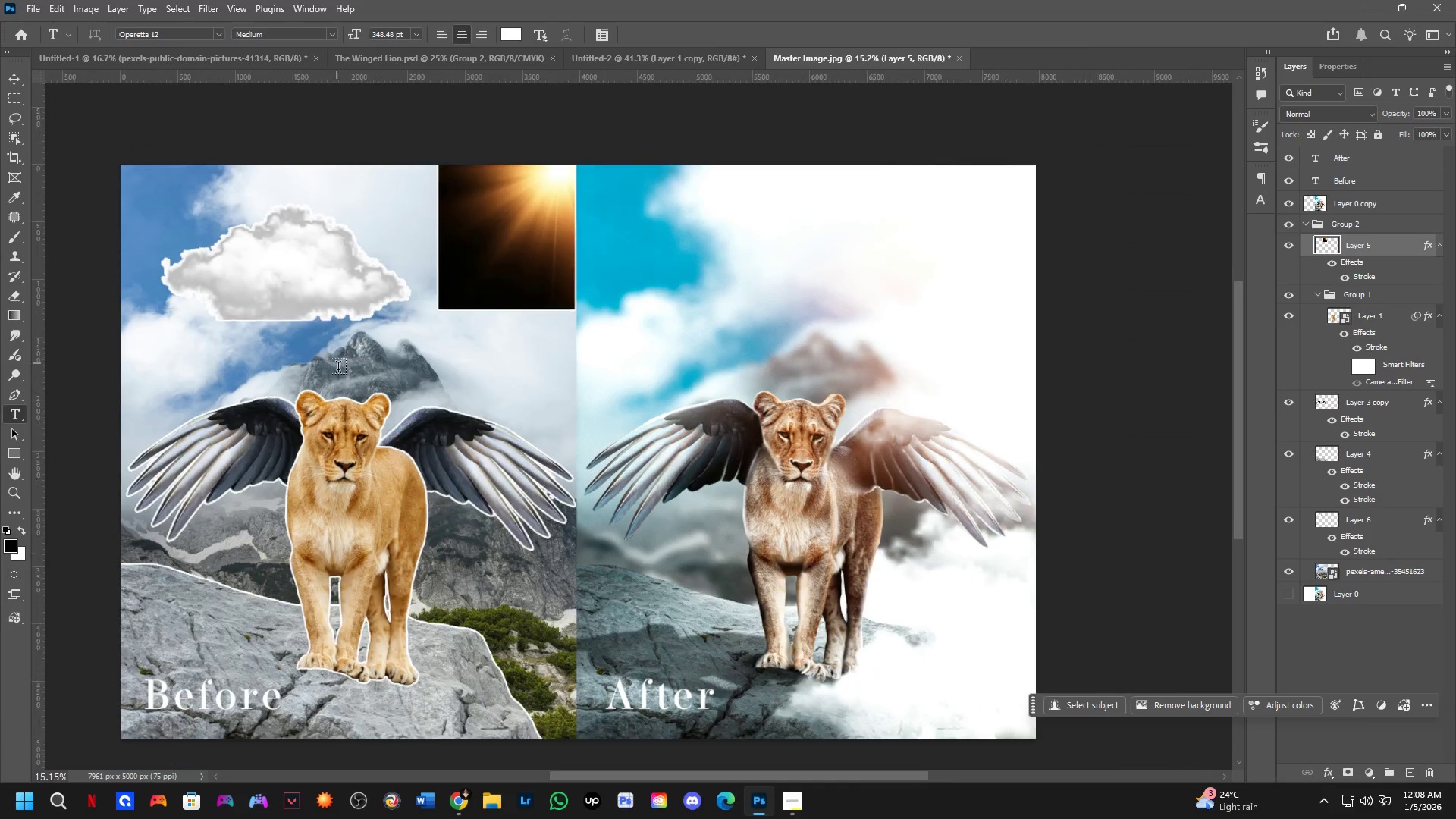 
hold_key(key=ControlLeft, duration=0.62)
left_click([288, 595])
 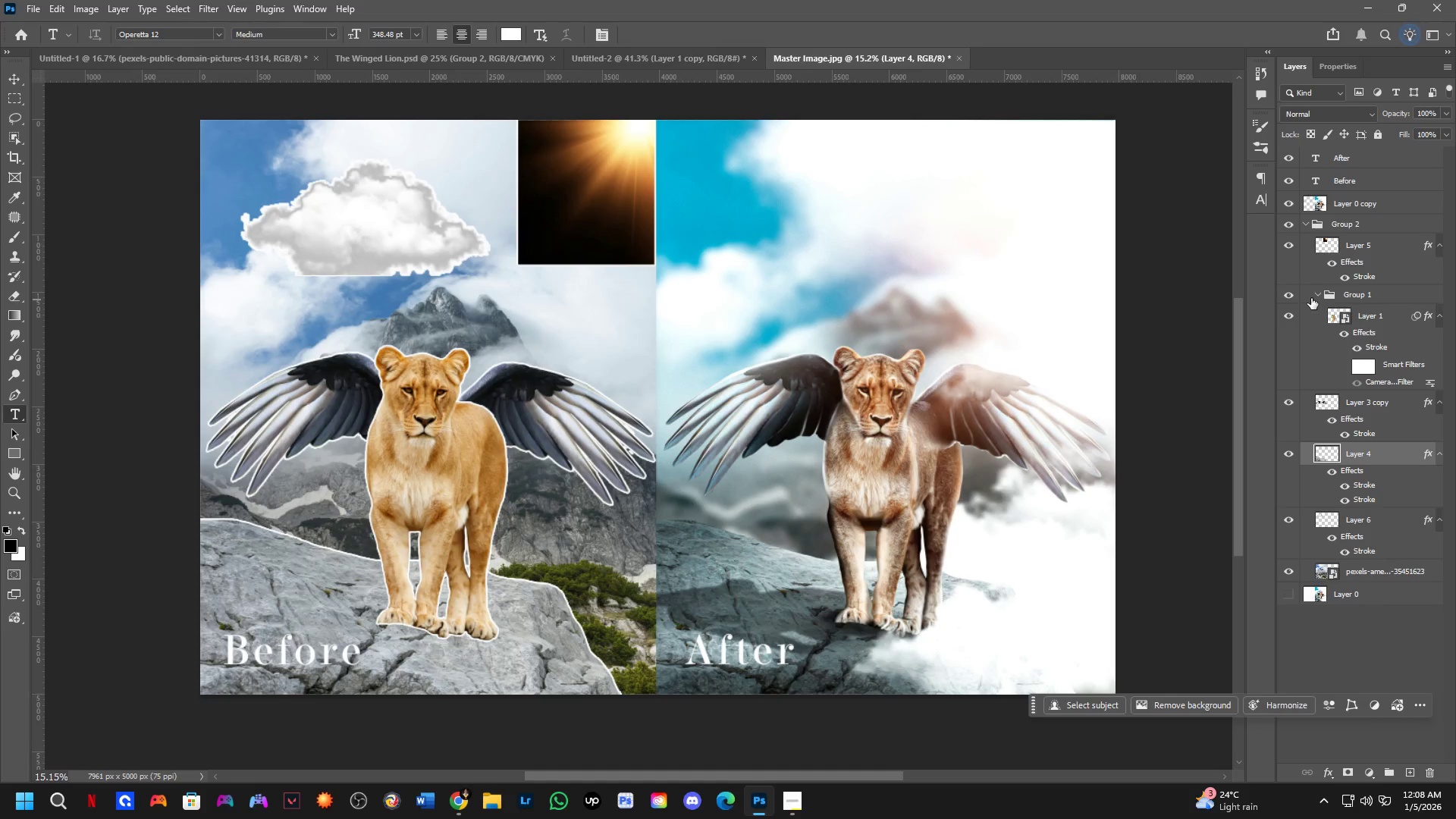 
left_click([1306, 222])
 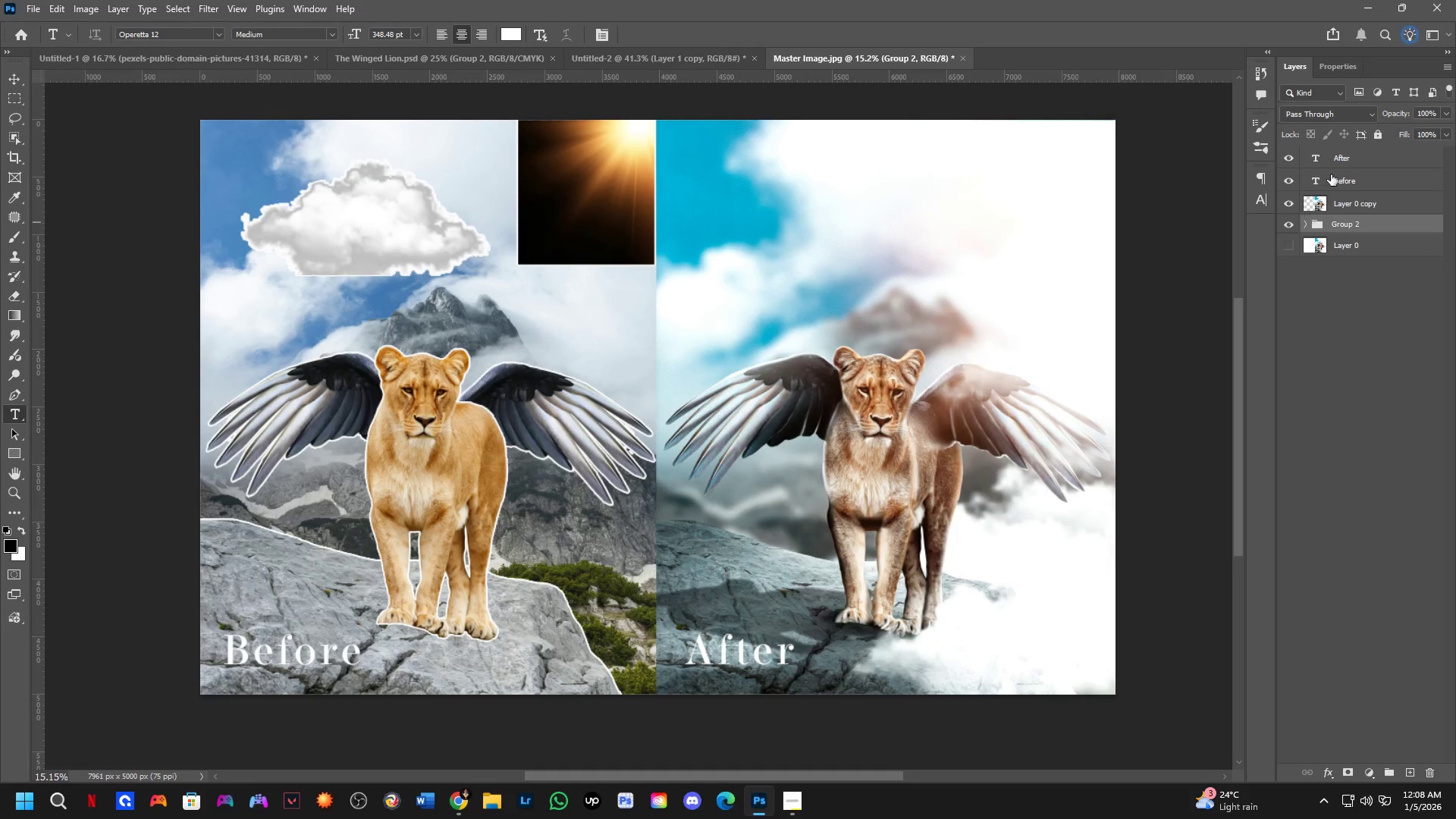 
left_click([1341, 165])
 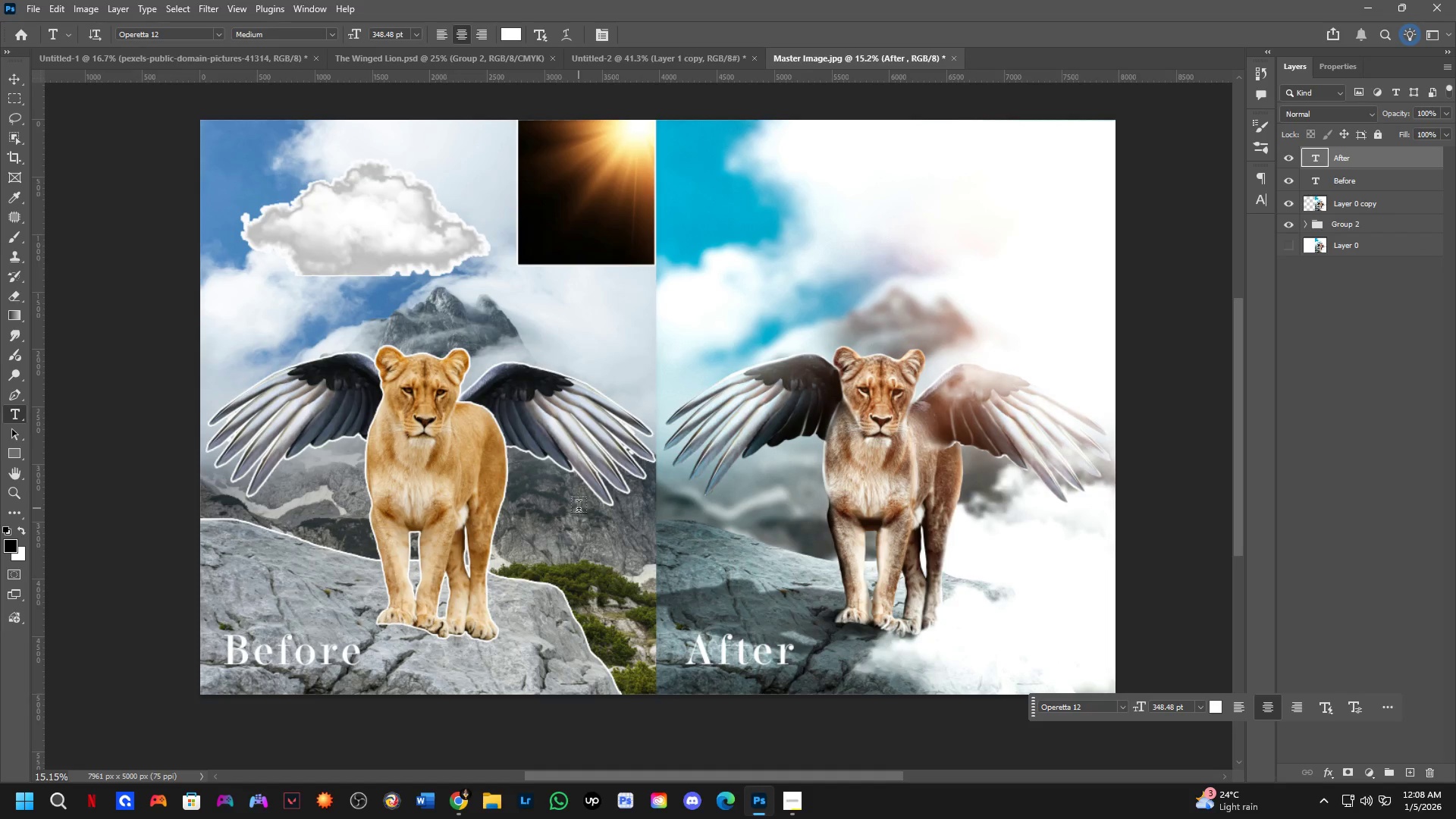 
scroll: coordinate [435, 425], scroll_direction: up, amount: 9.0
 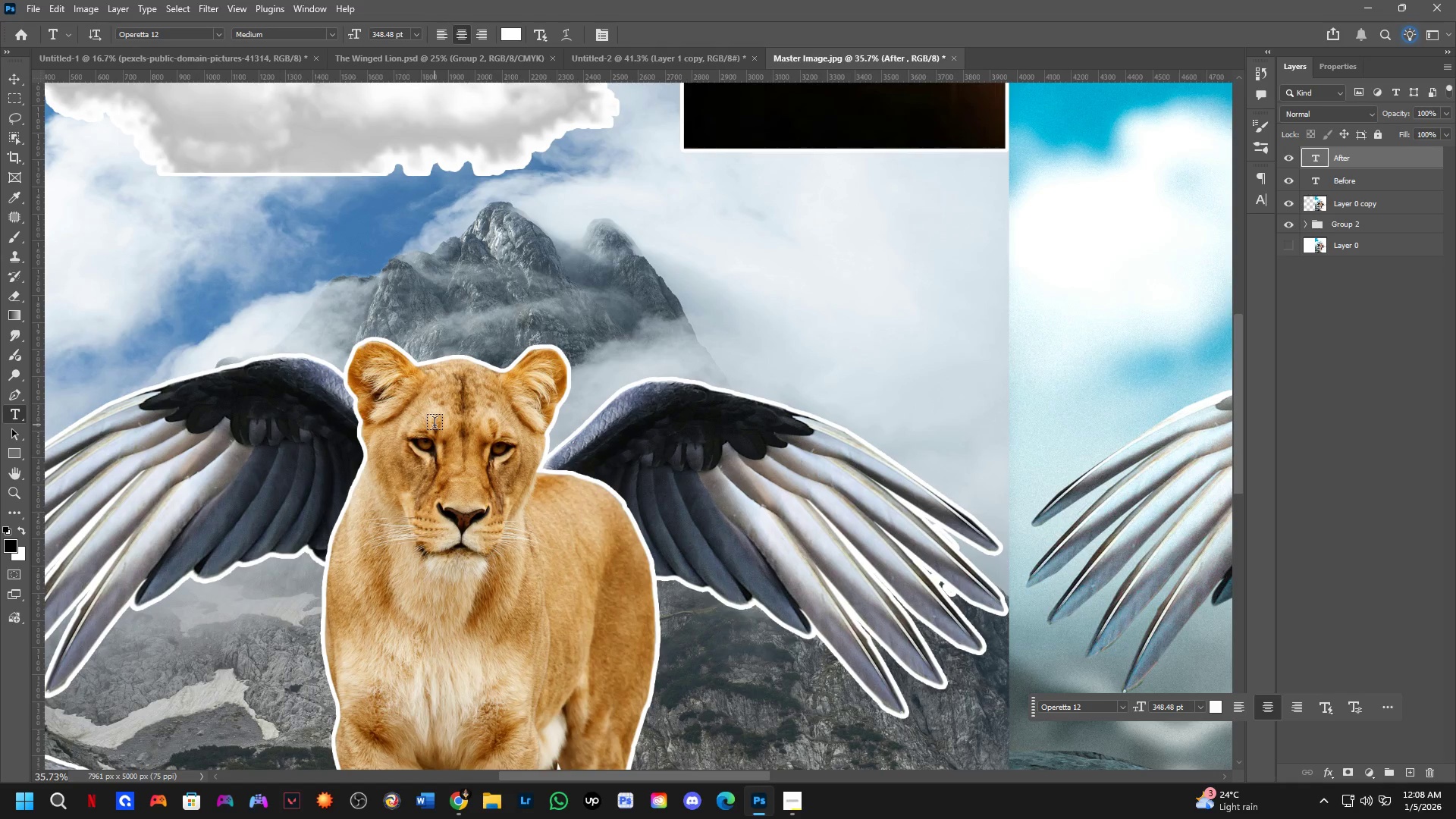 
scroll: coordinate [436, 425], scroll_direction: down, amount: 3.0
 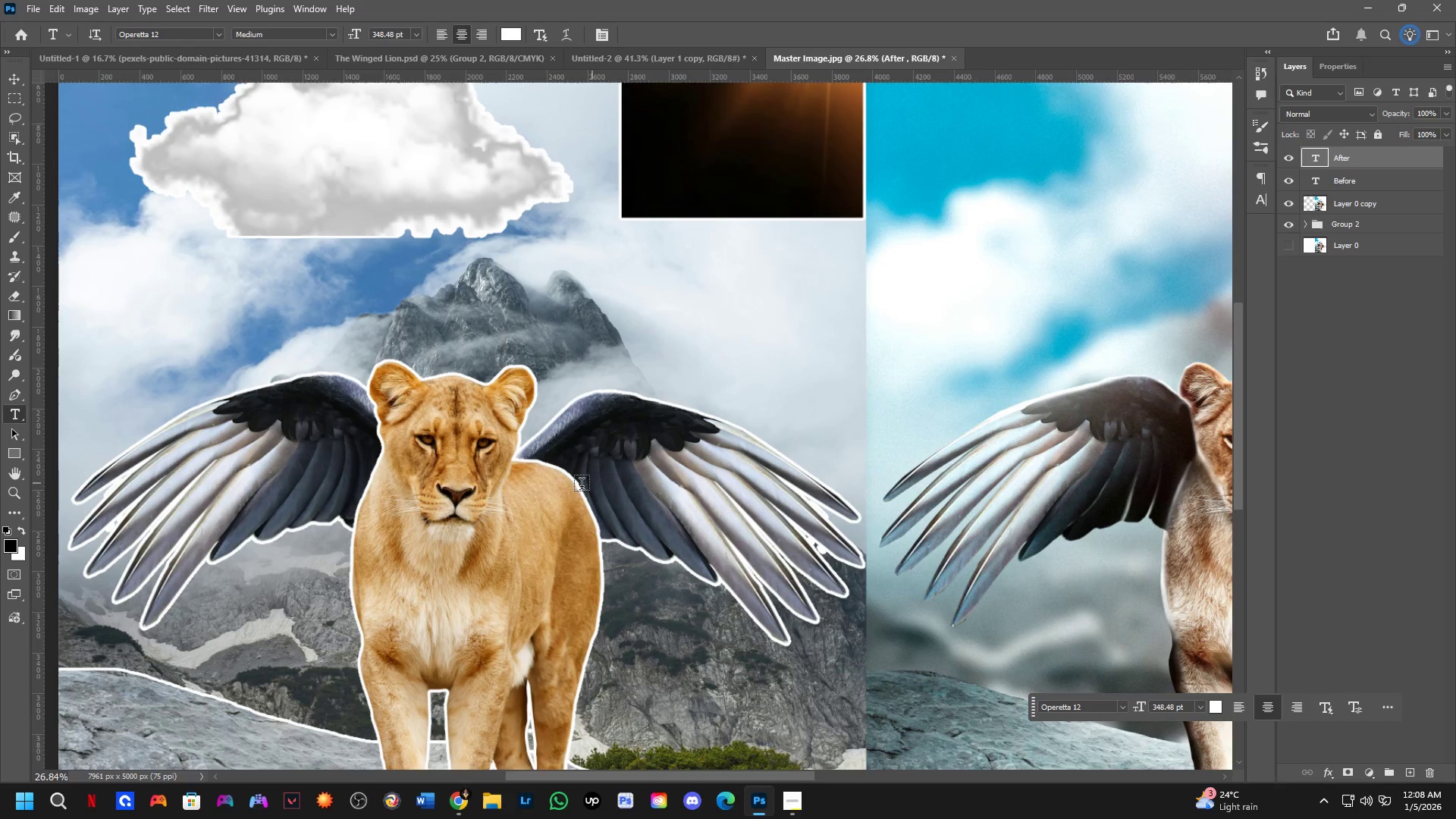 
hold_key(key=Space, duration=0.52)
 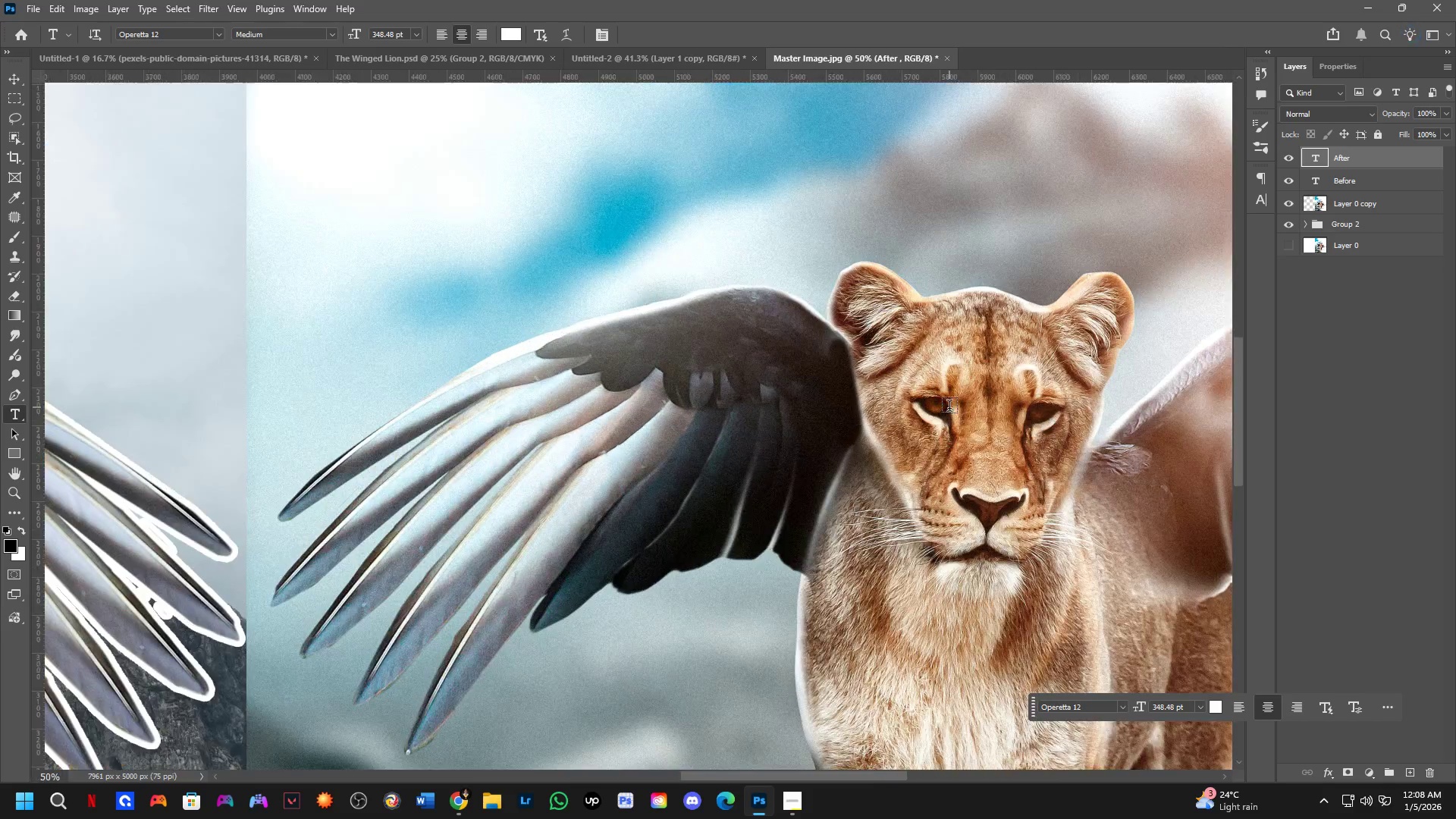 
left_click_drag(start_coordinate=[740, 438], to_coordinate=[632, 406])
 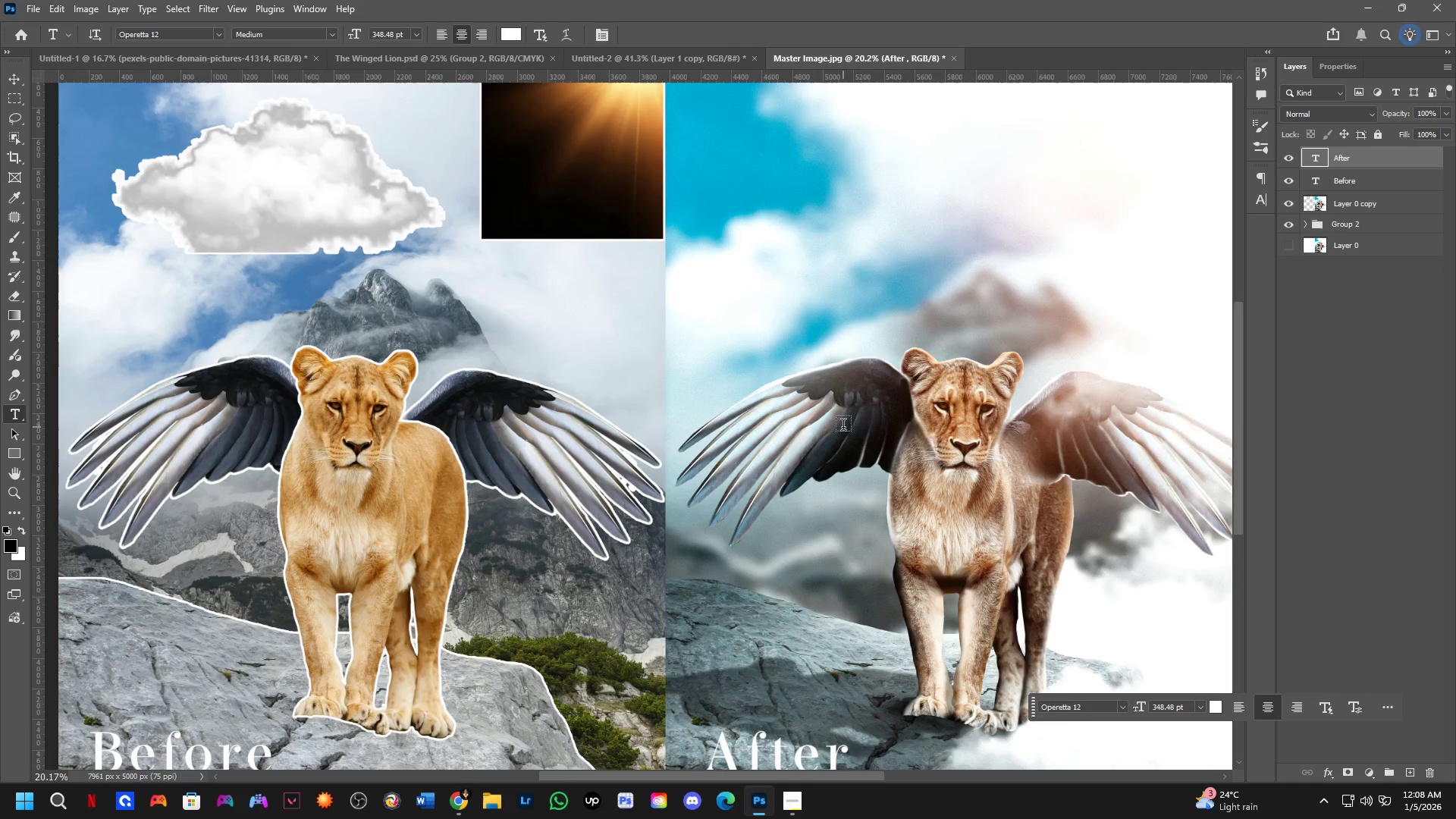 
scroll: coordinate [498, 435], scroll_direction: down, amount: 3.0
 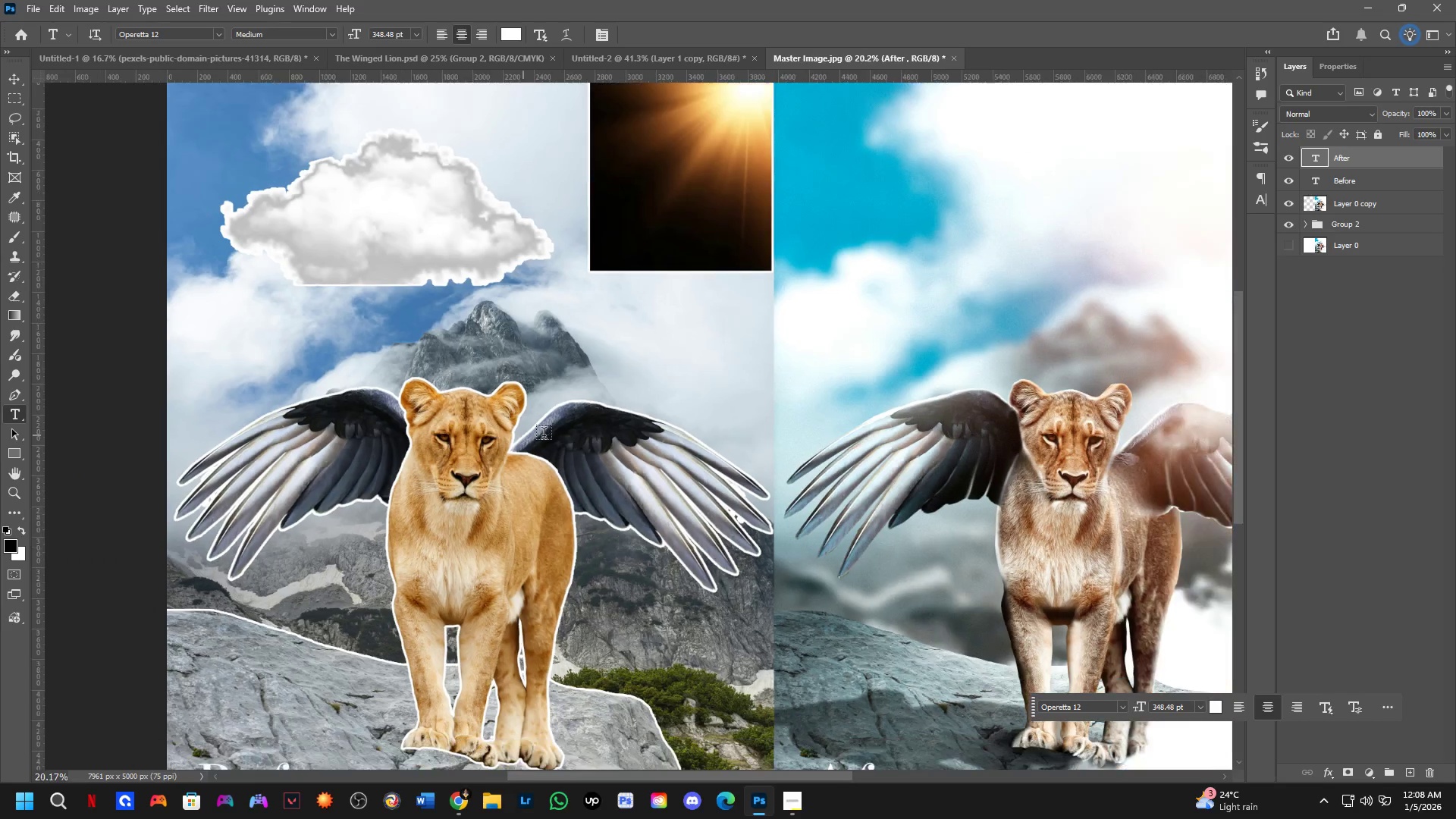 
key(Shift+ShiftLeft)
 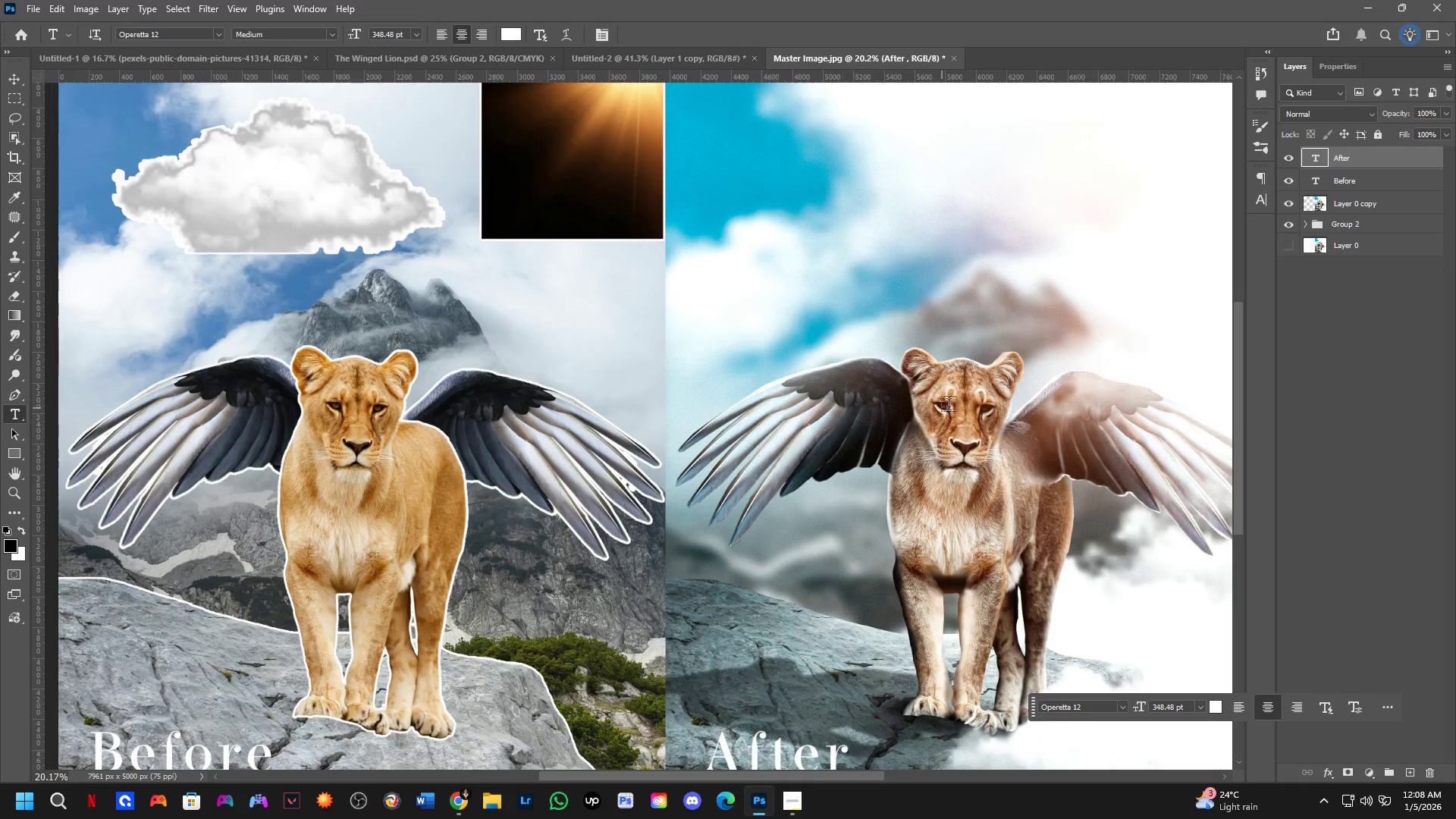 
hold_key(key=Space, duration=0.48)
 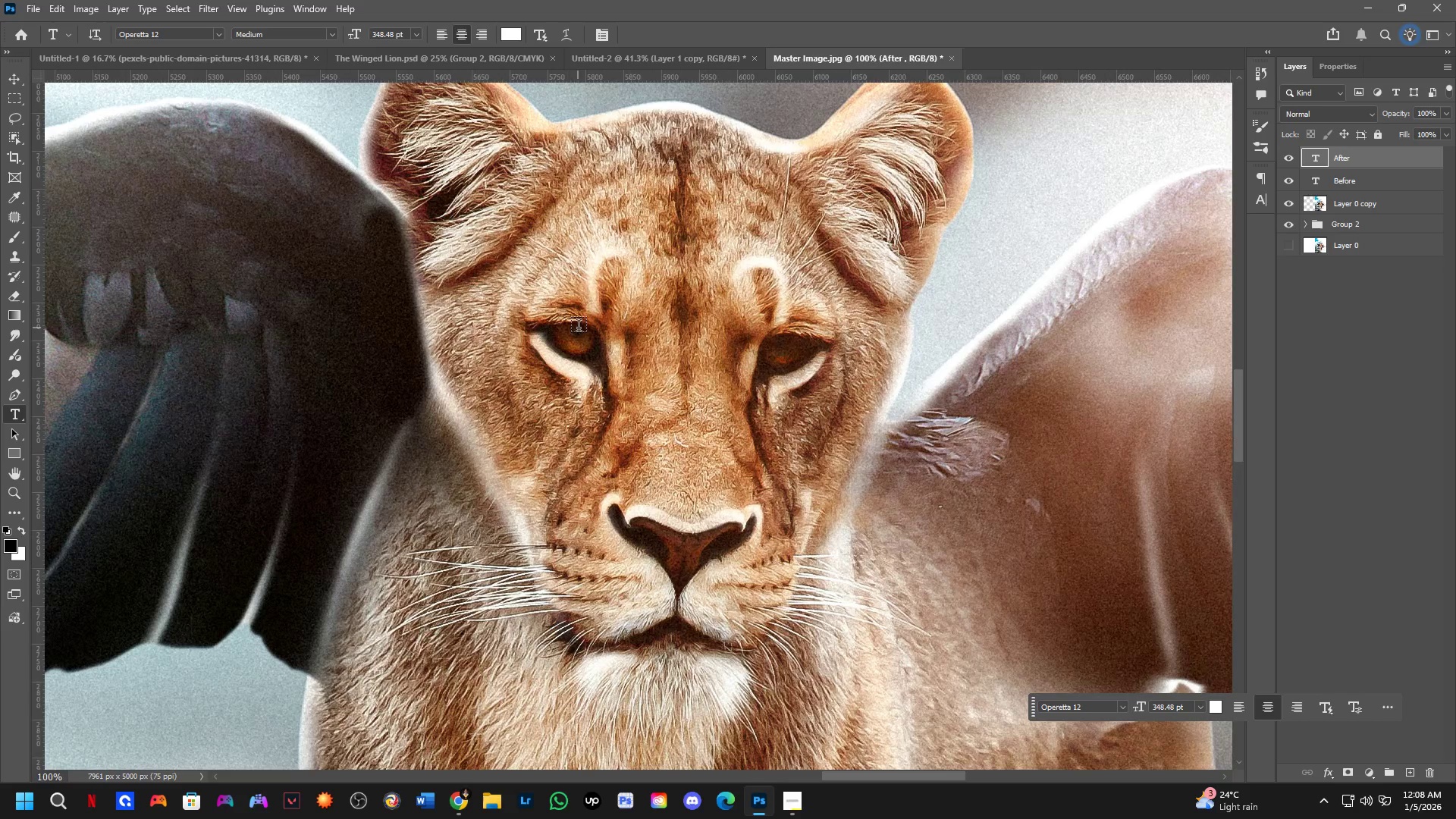 
left_click_drag(start_coordinate=[971, 465], to_coordinate=[607, 392])
 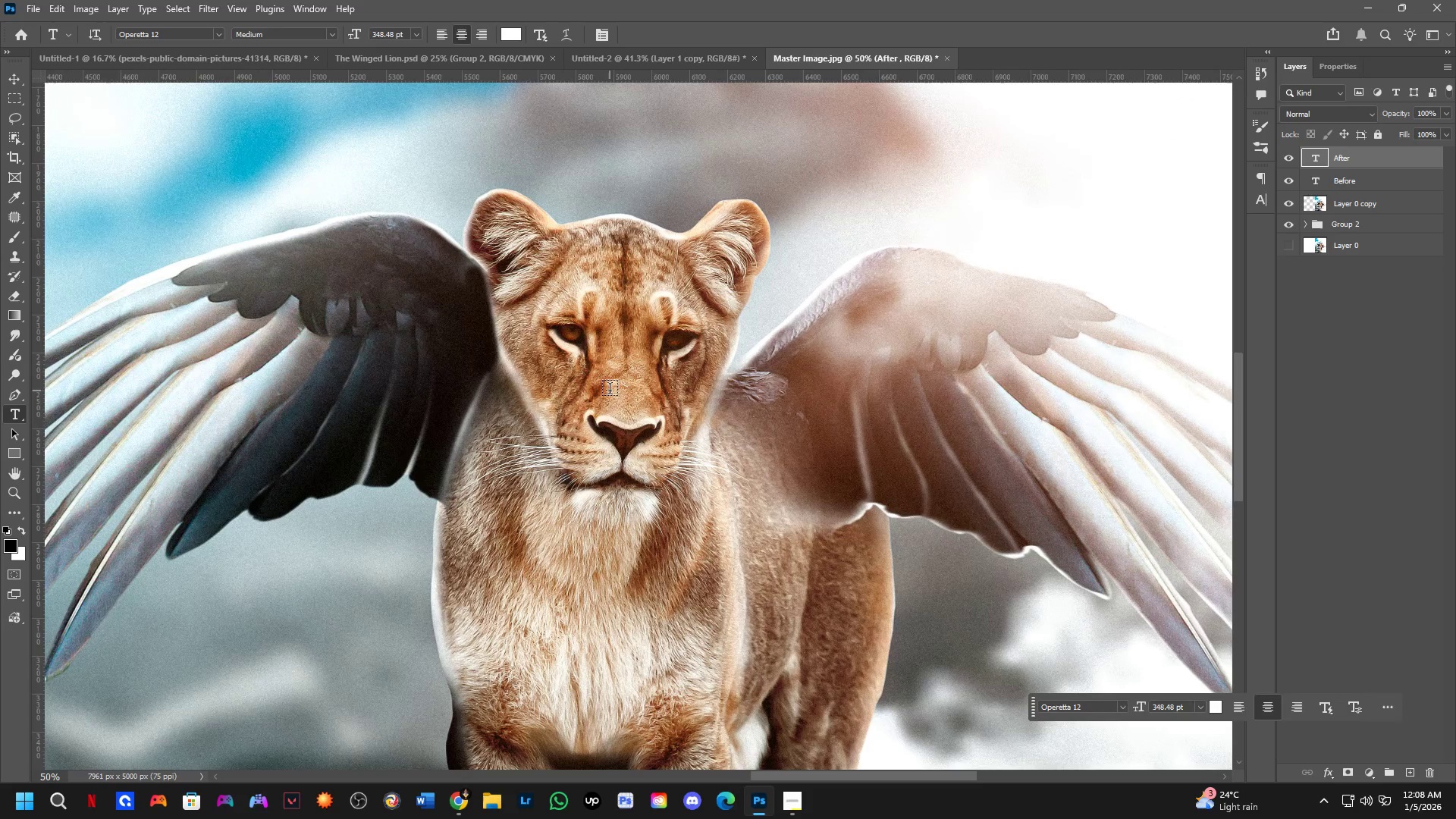 
scroll: coordinate [949, 406], scroll_direction: up, amount: 3.0
 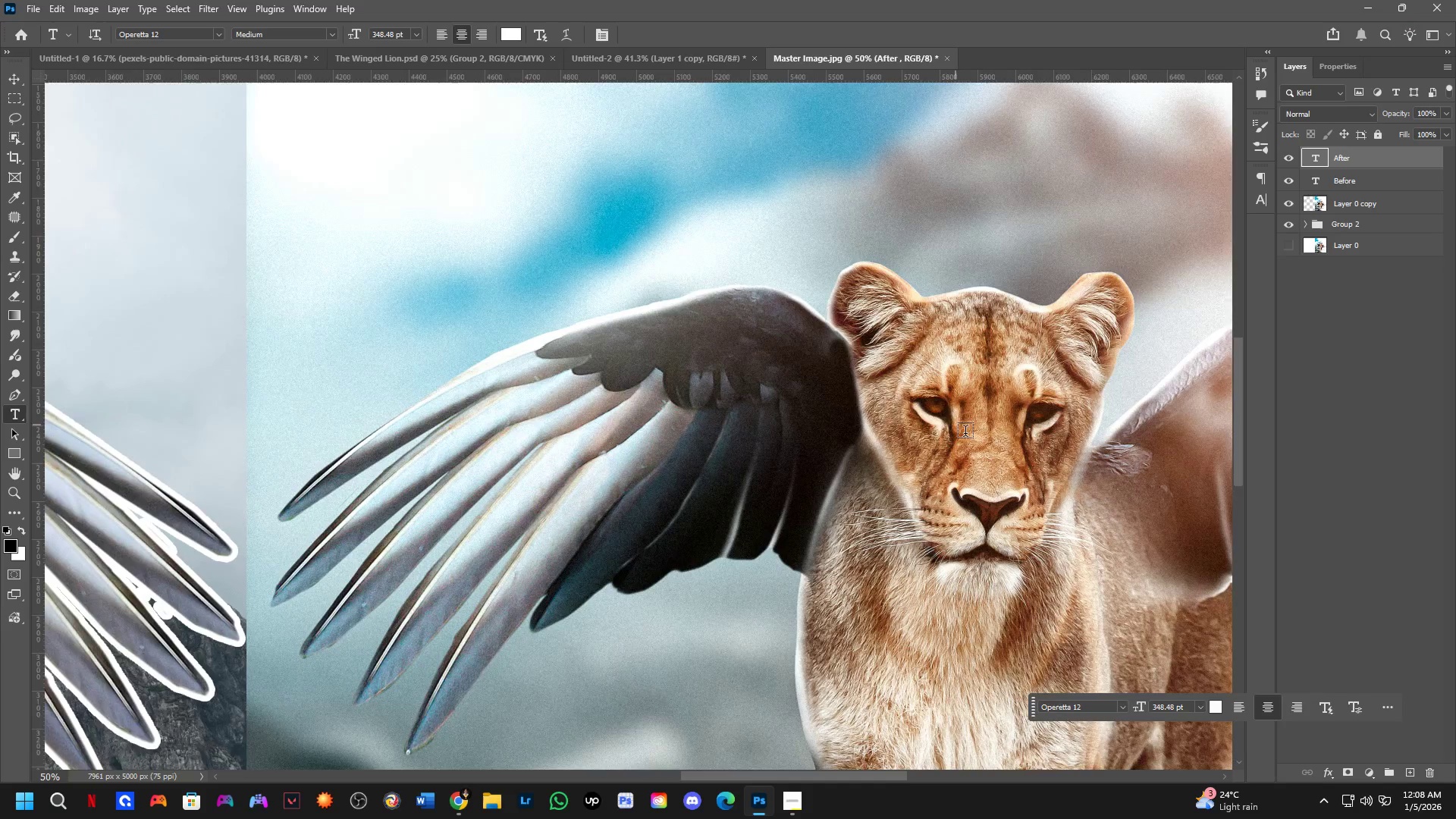 
key(Shift+ShiftLeft)
 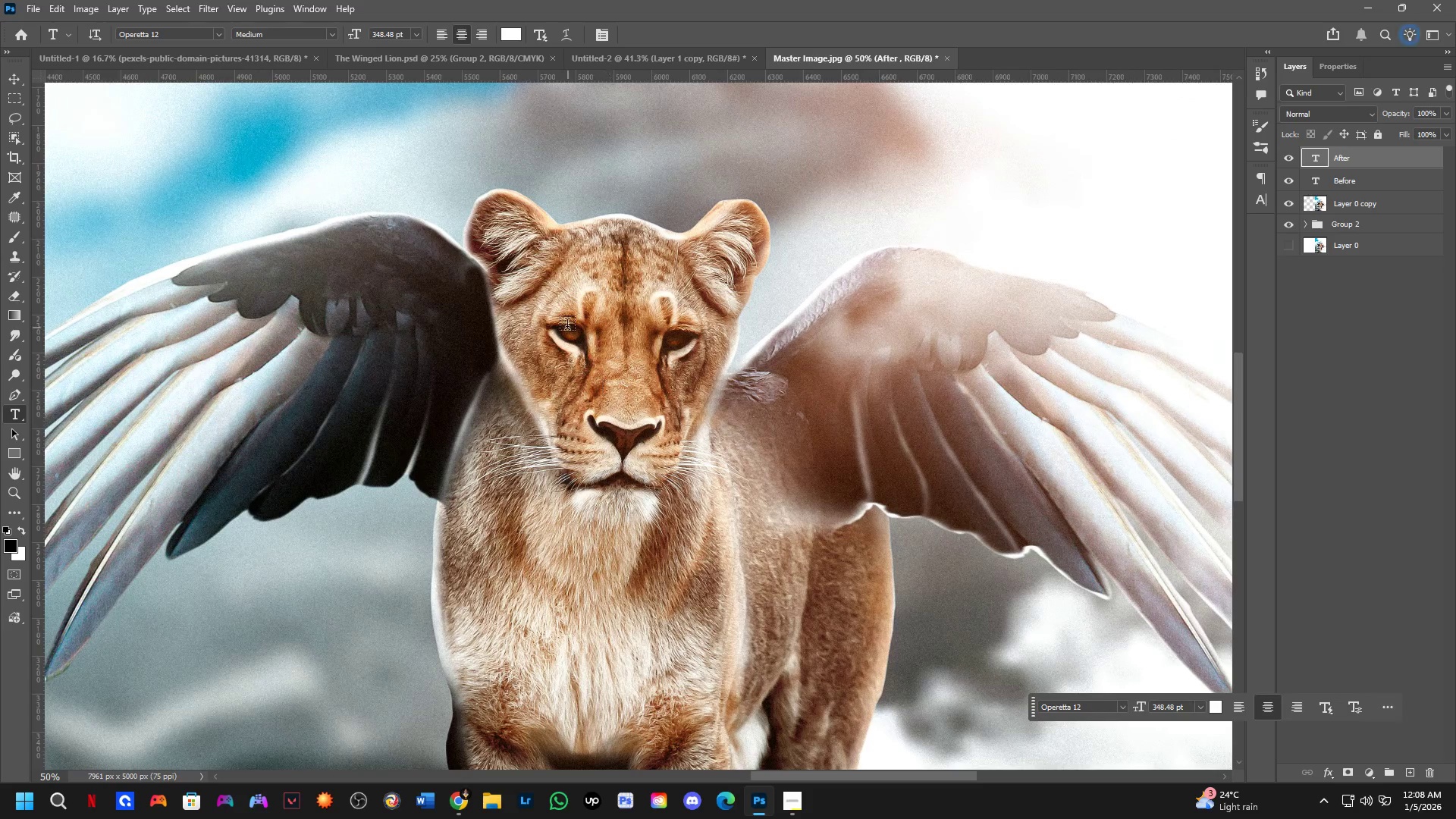 
scroll: coordinate [567, 326], scroll_direction: up, amount: 4.0
 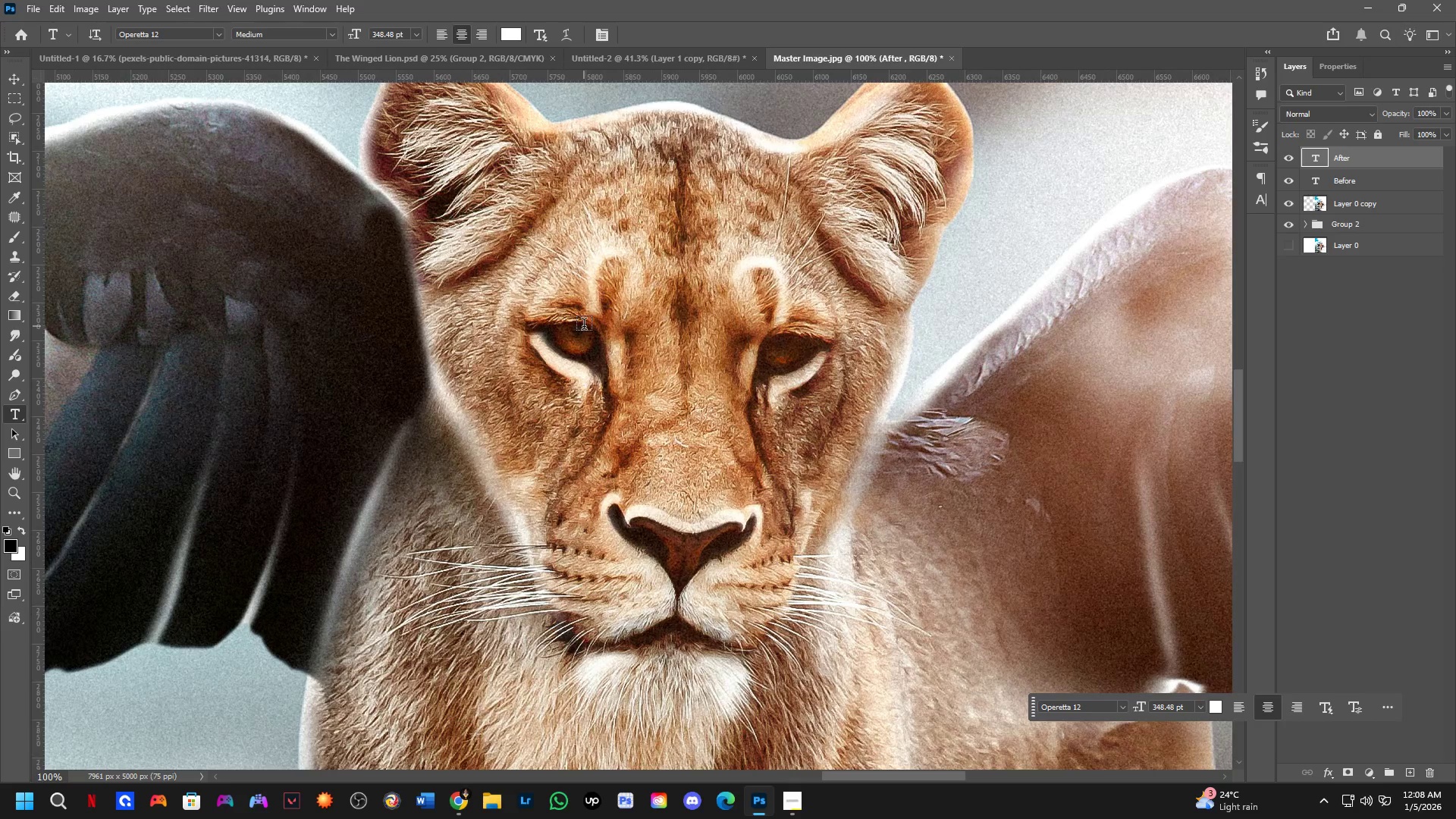 
key(Shift+ShiftLeft)
 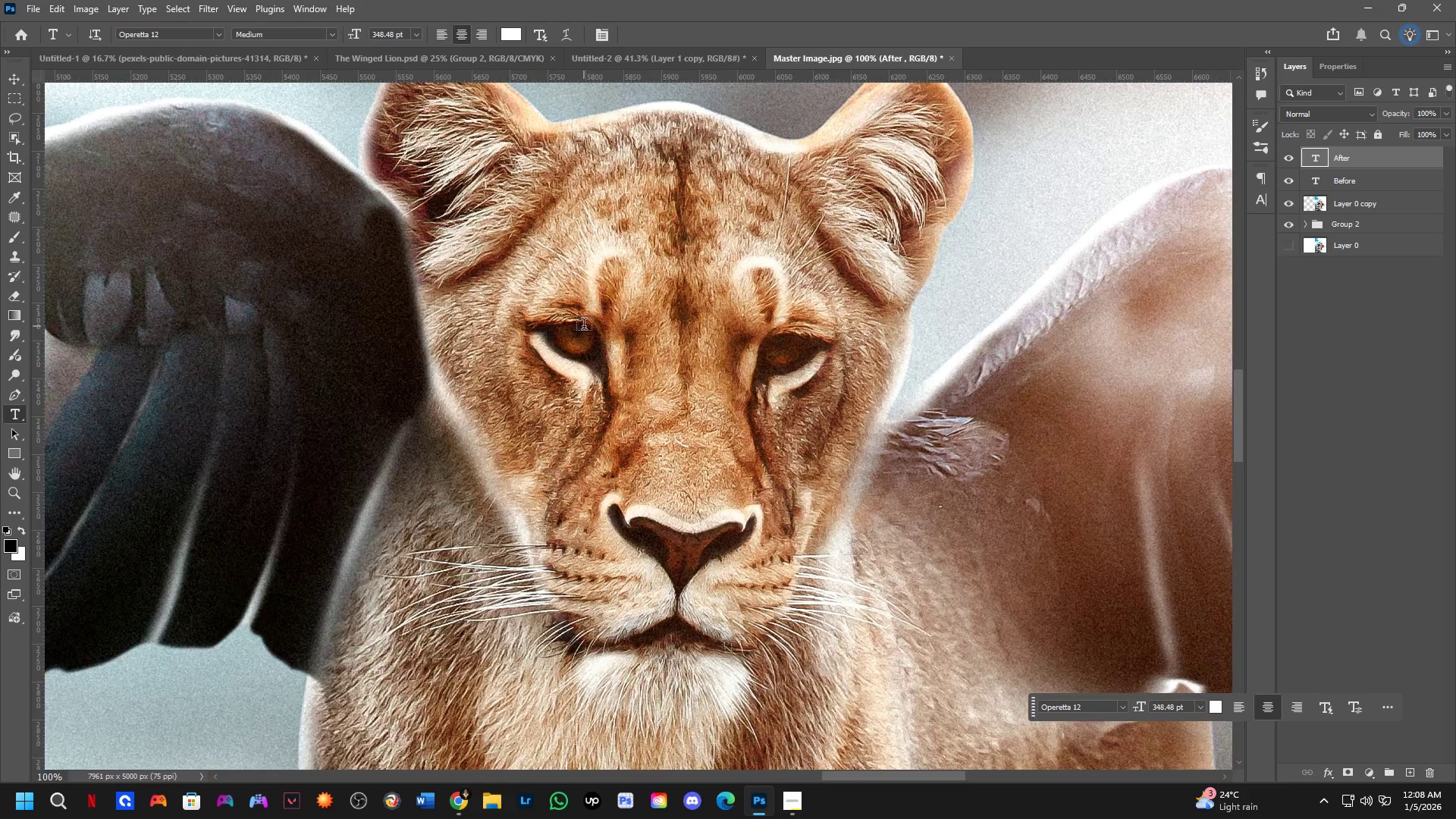 
scroll: coordinate [585, 326], scroll_direction: down, amount: 3.0
 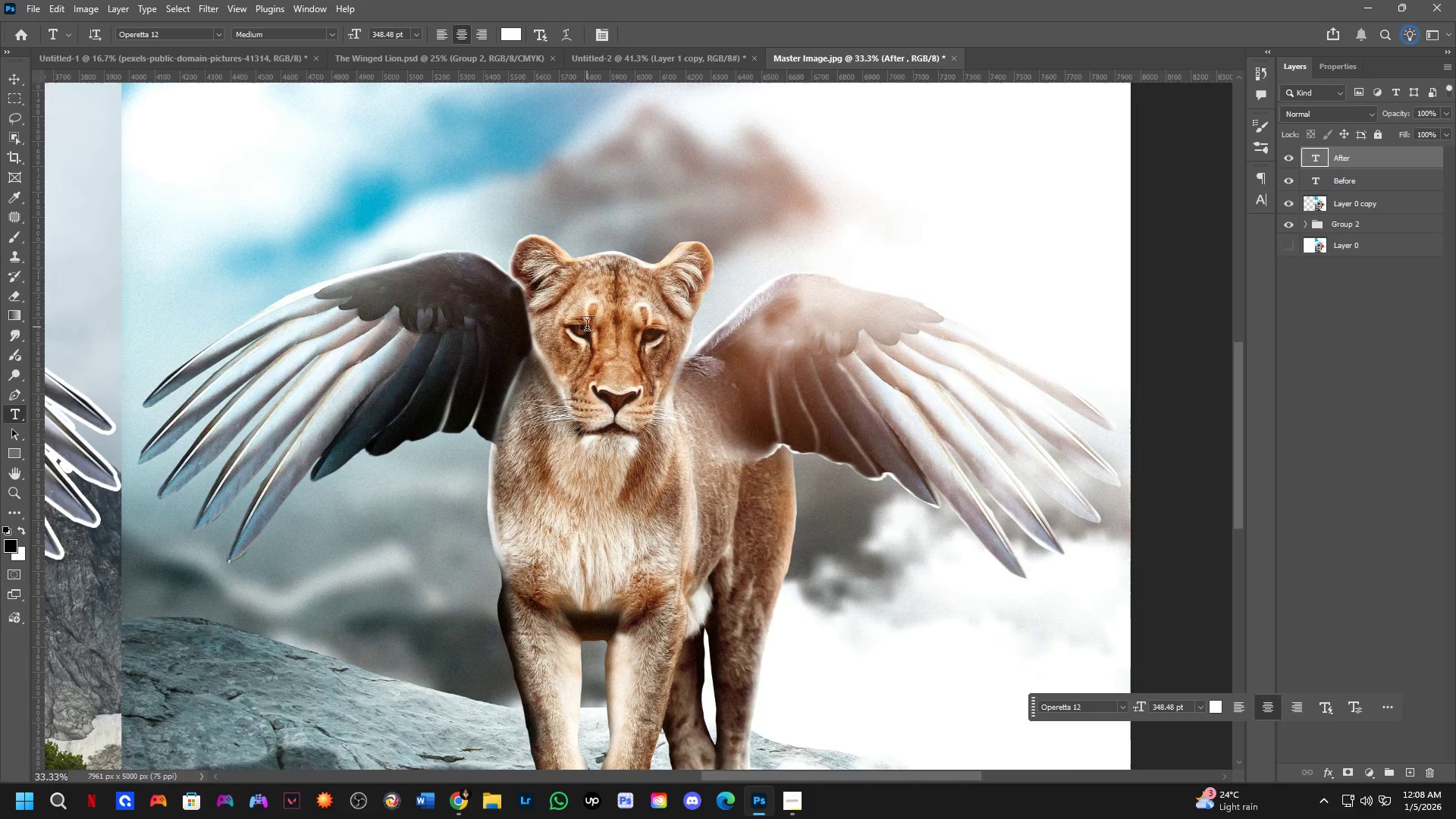 
hold_key(key=Space, duration=0.38)
 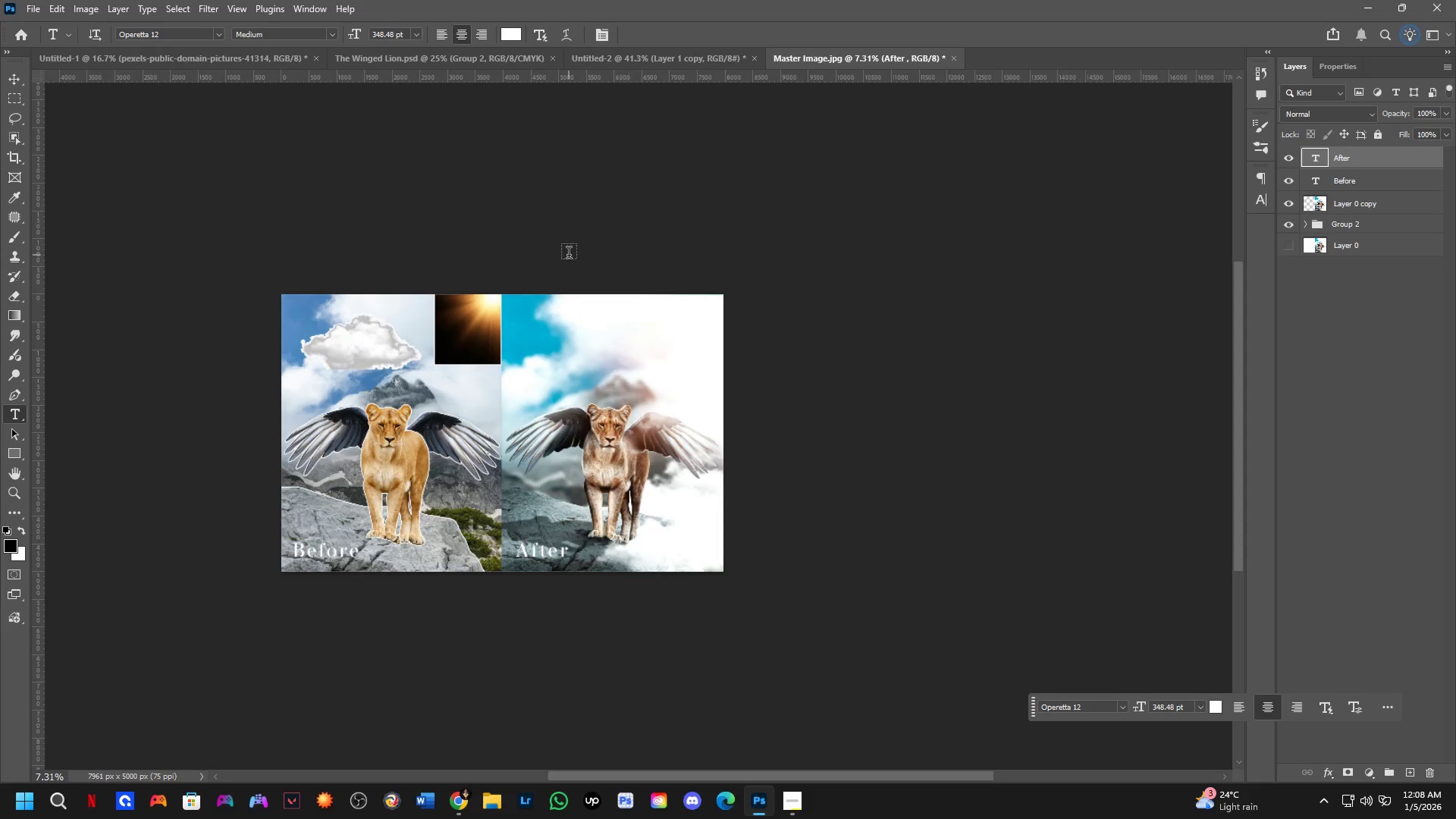 
left_click_drag(start_coordinate=[582, 438], to_coordinate=[589, 460])
 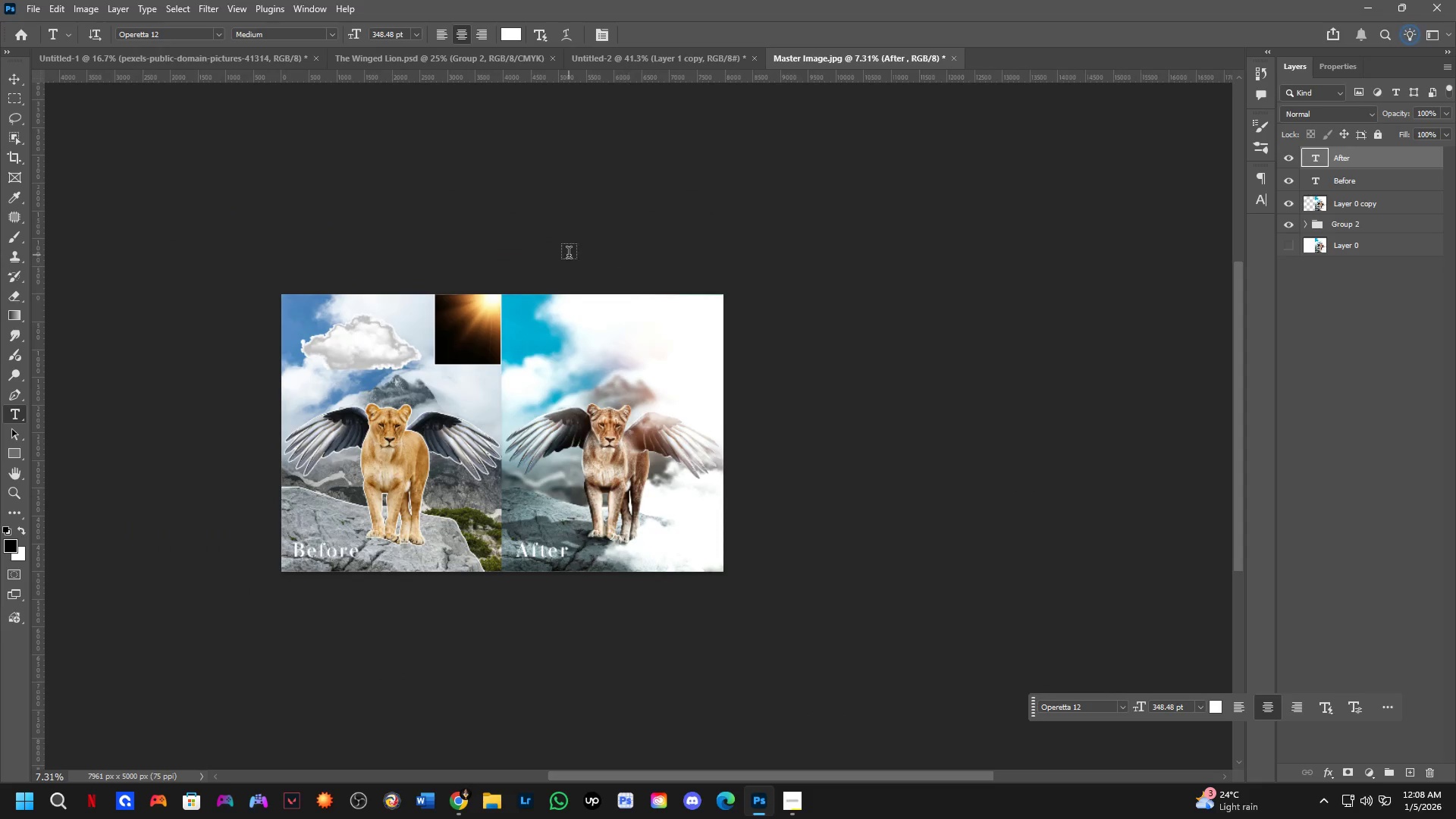 
scroll: coordinate [601, 447], scroll_direction: down, amount: 16.0
 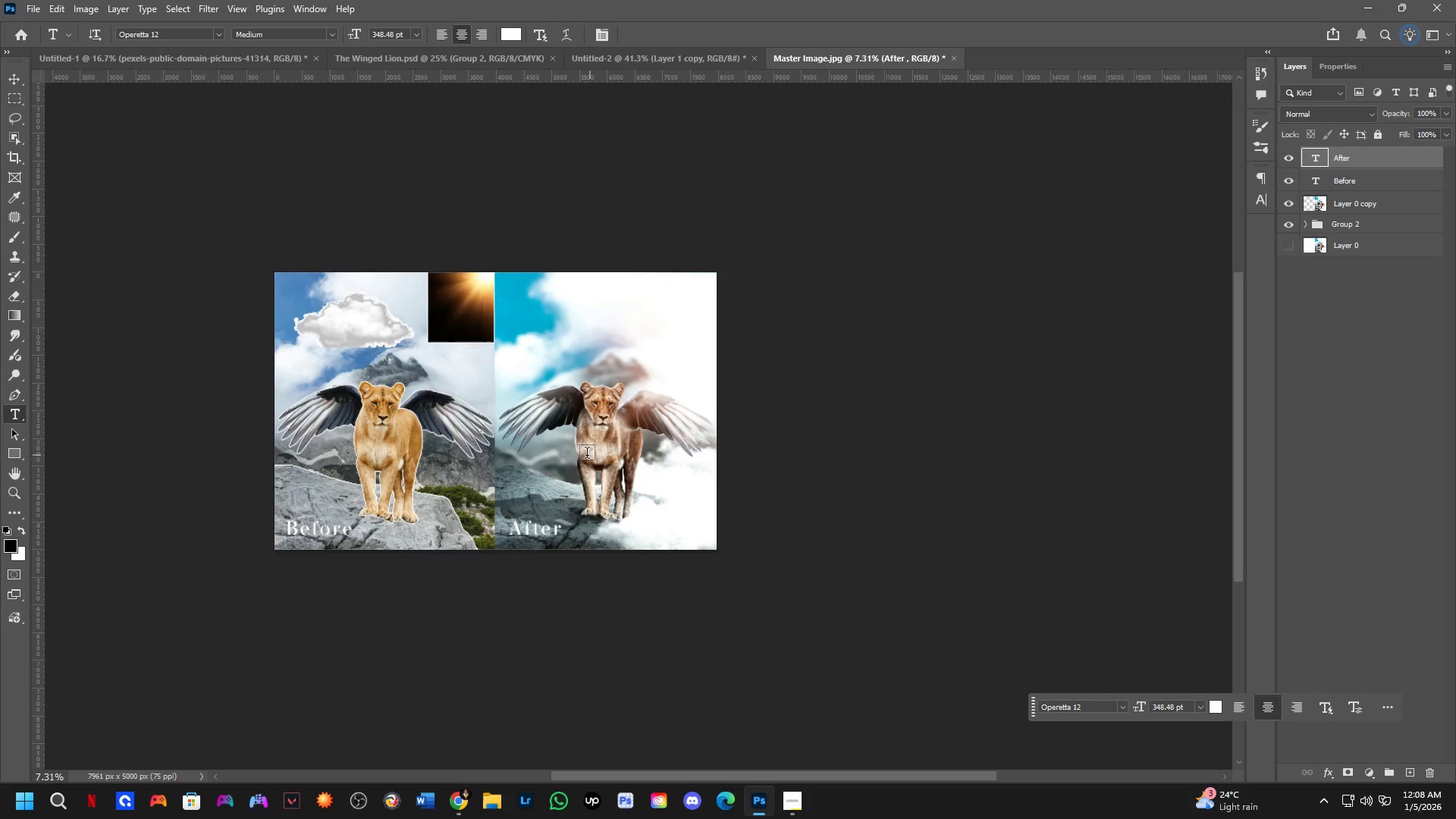 
key(Shift+ShiftLeft)
 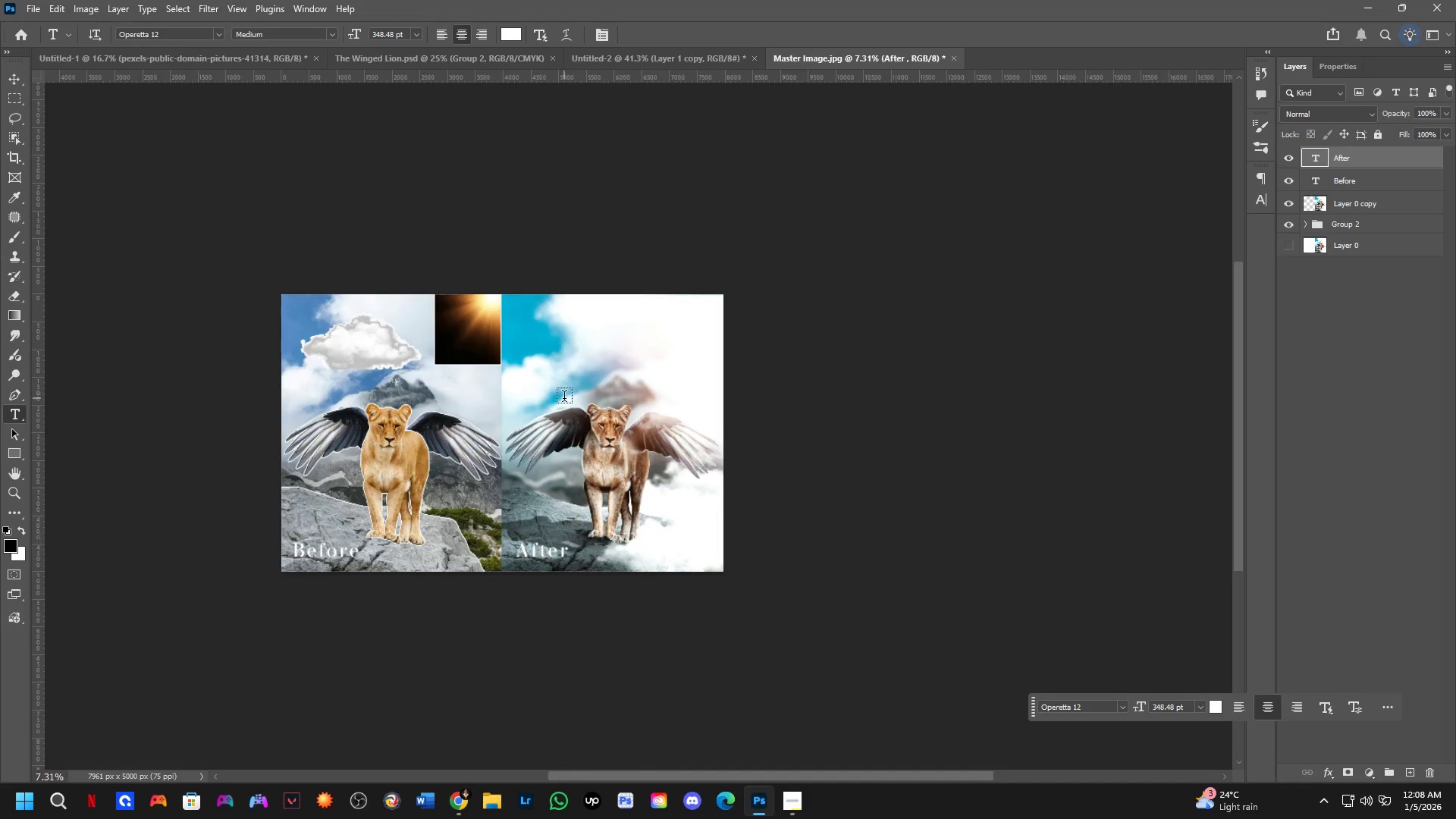 
hold_key(key=Space, duration=0.42)
 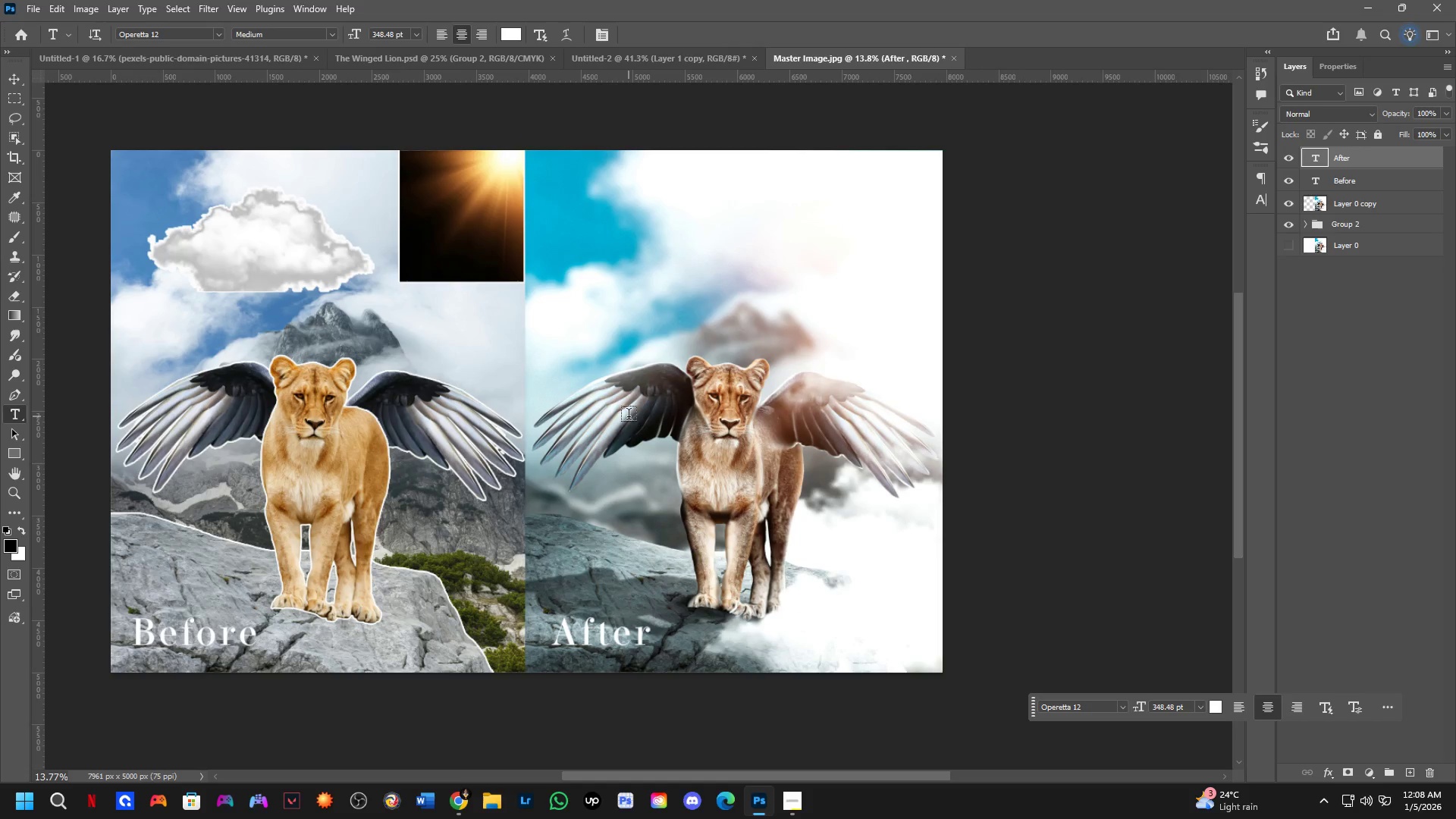 
left_click_drag(start_coordinate=[544, 460], to_coordinate=[626, 397])
 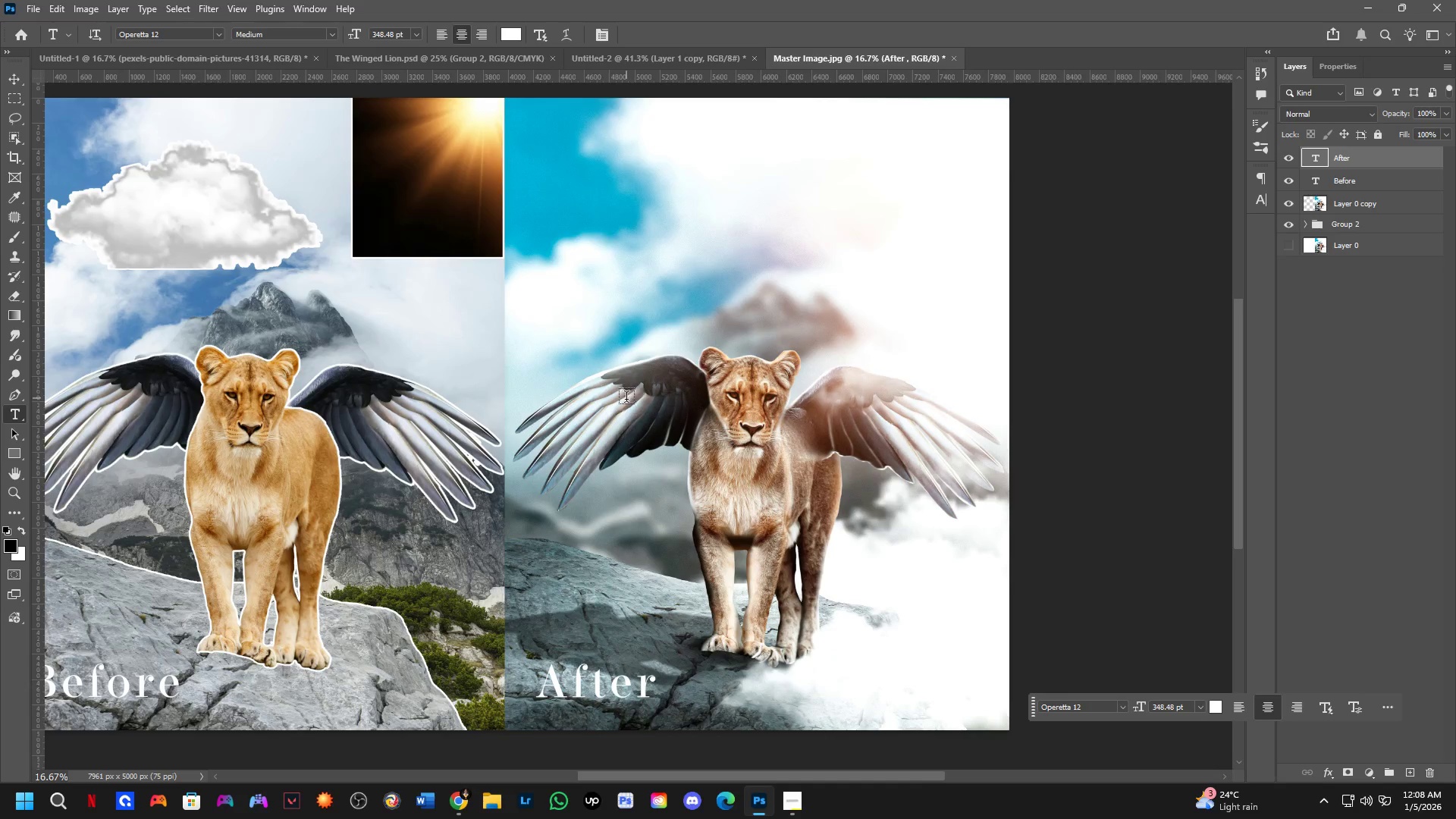 
scroll: coordinate [564, 398], scroll_direction: up, amount: 3.0
 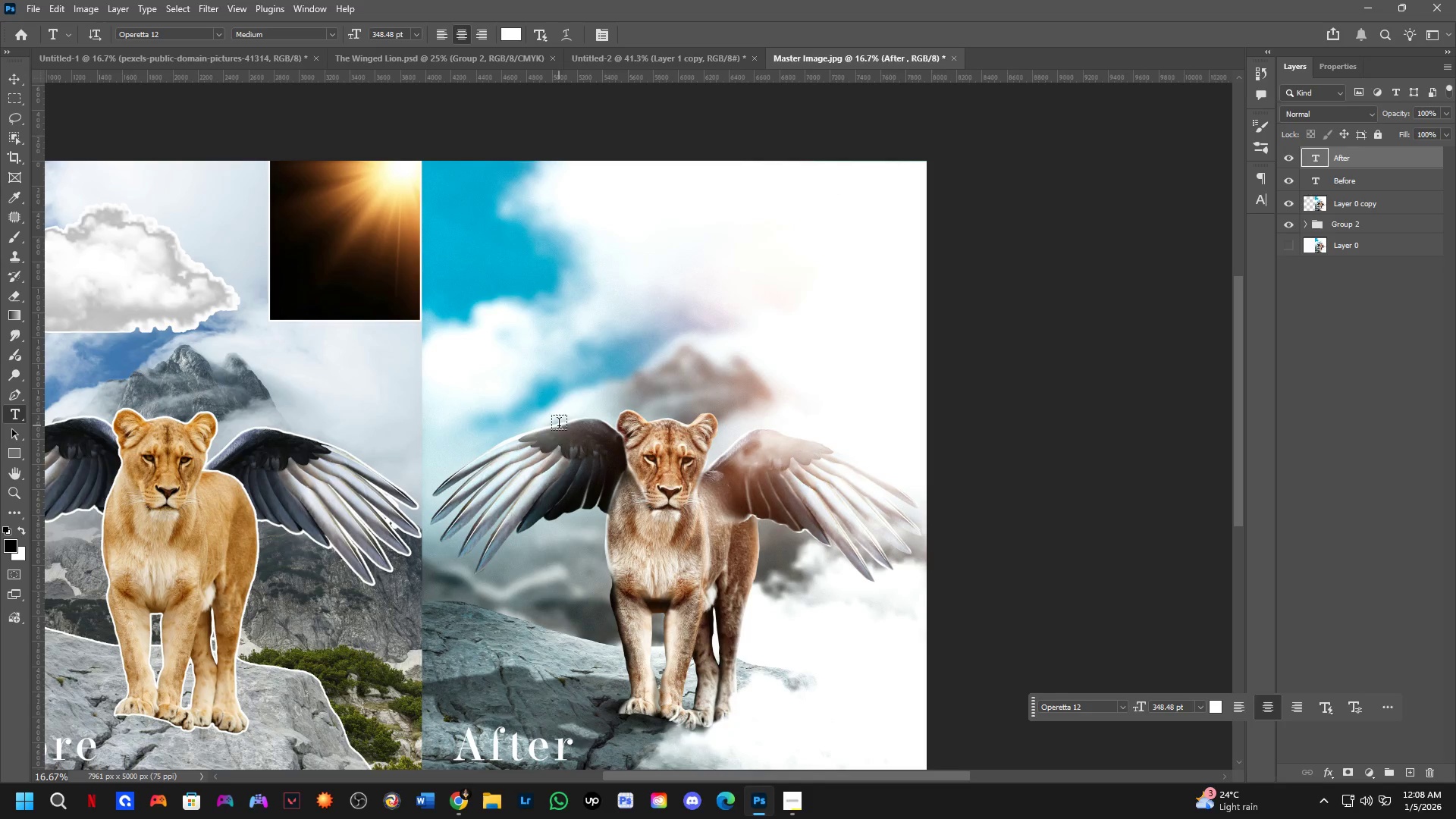 
scroll: coordinate [626, 399], scroll_direction: down, amount: 2.0
 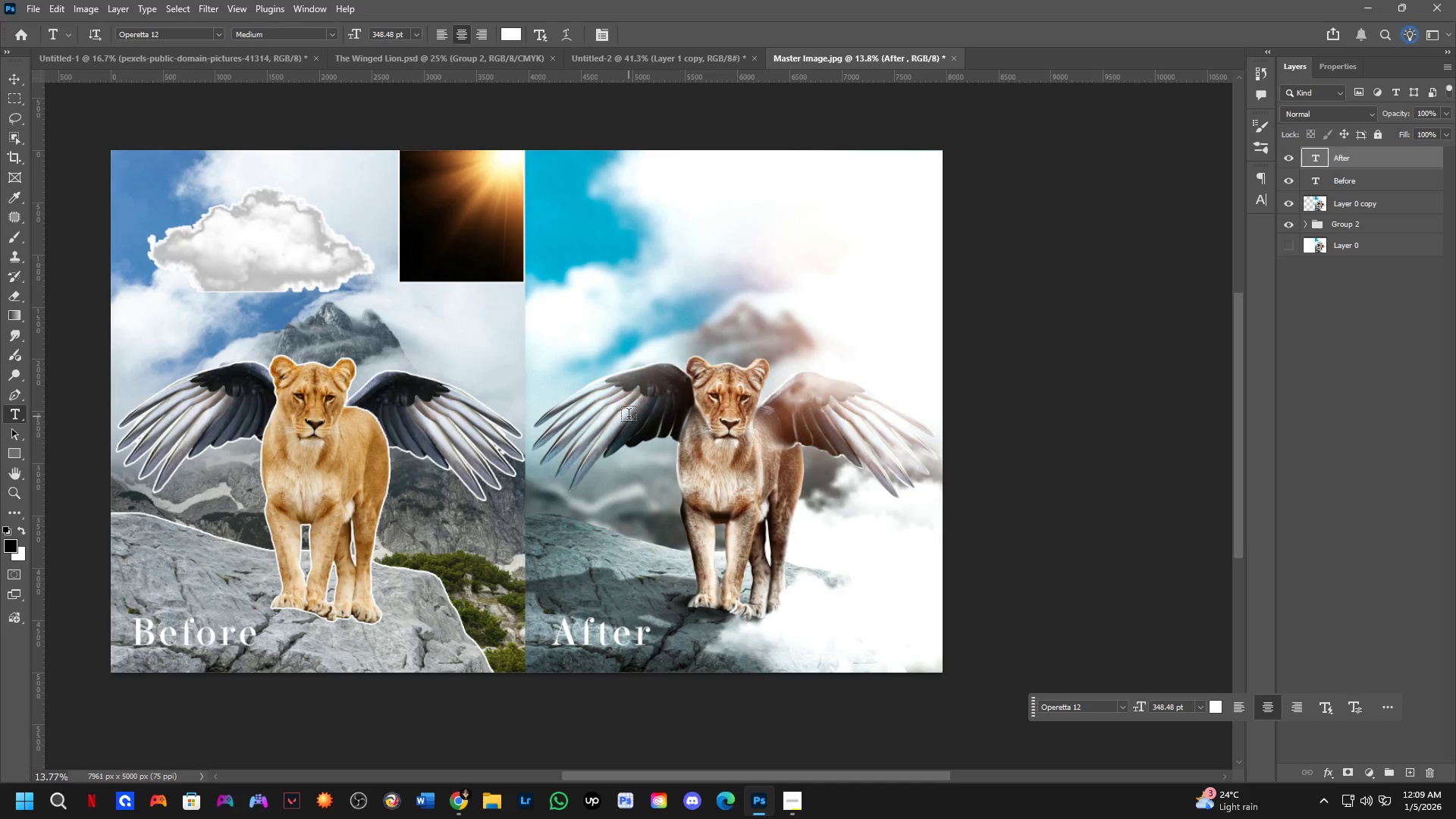 
wait(48.0)
 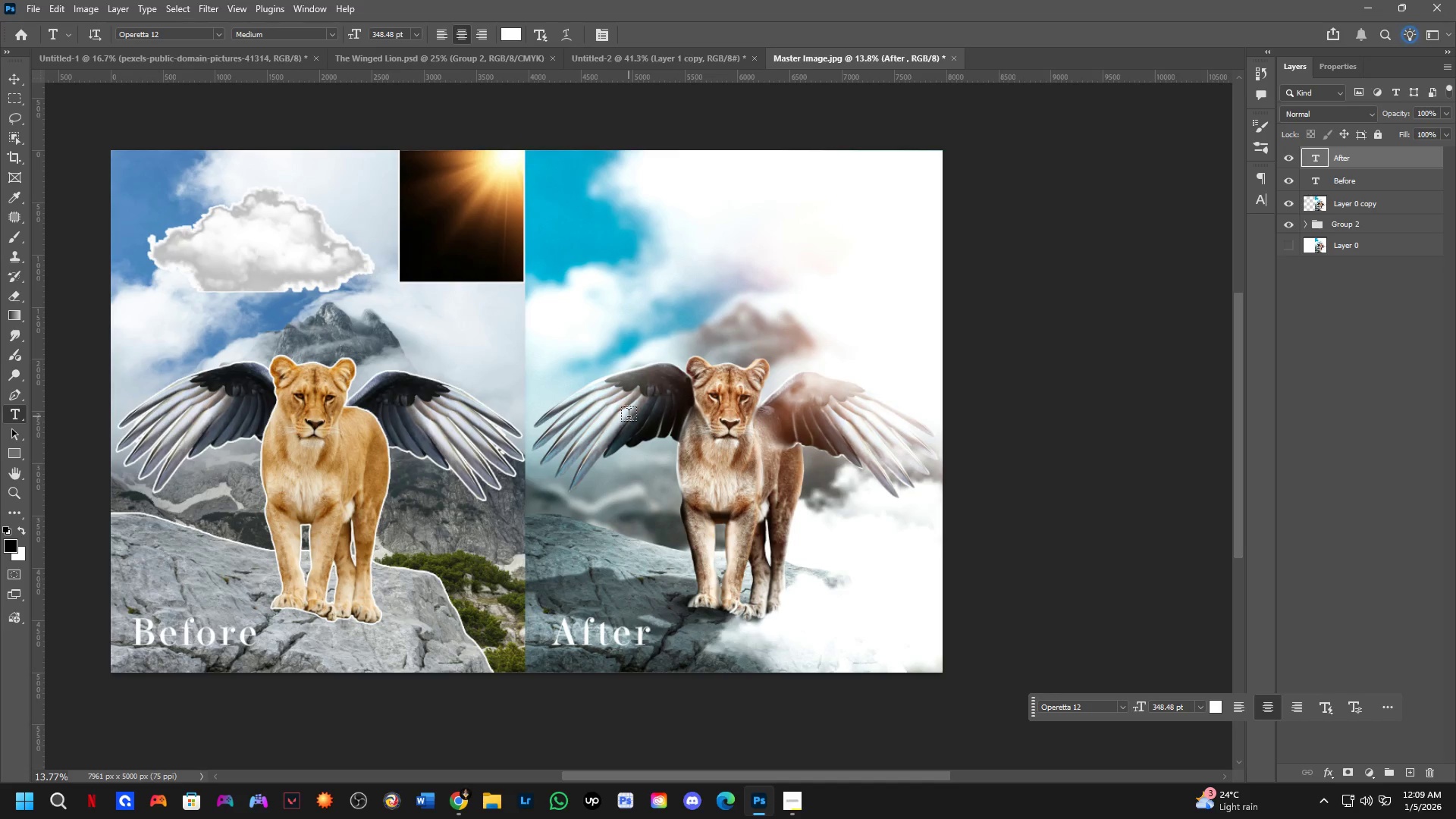 
key(Control+ControlLeft)
 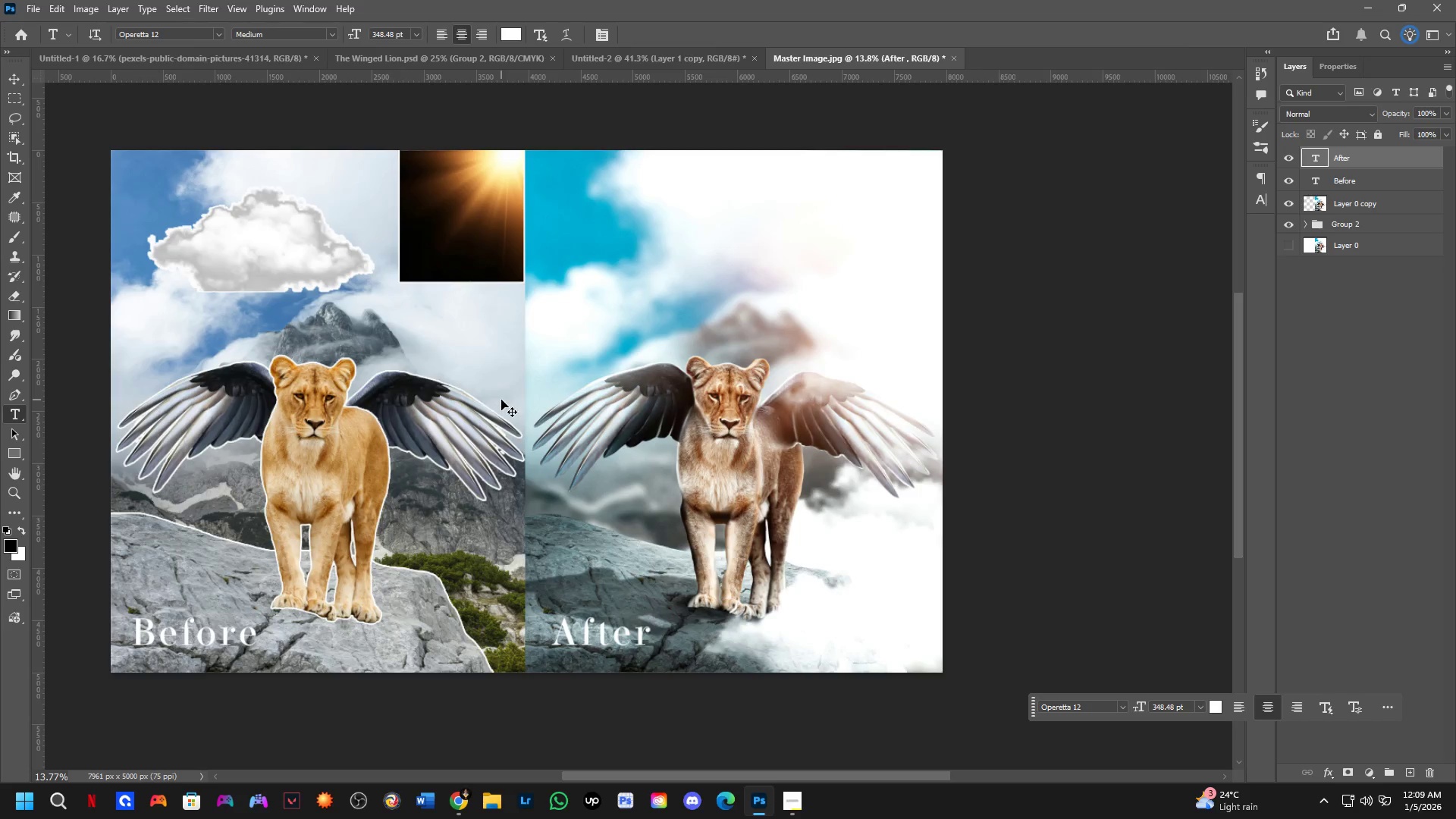 
key(Control+Tab)
 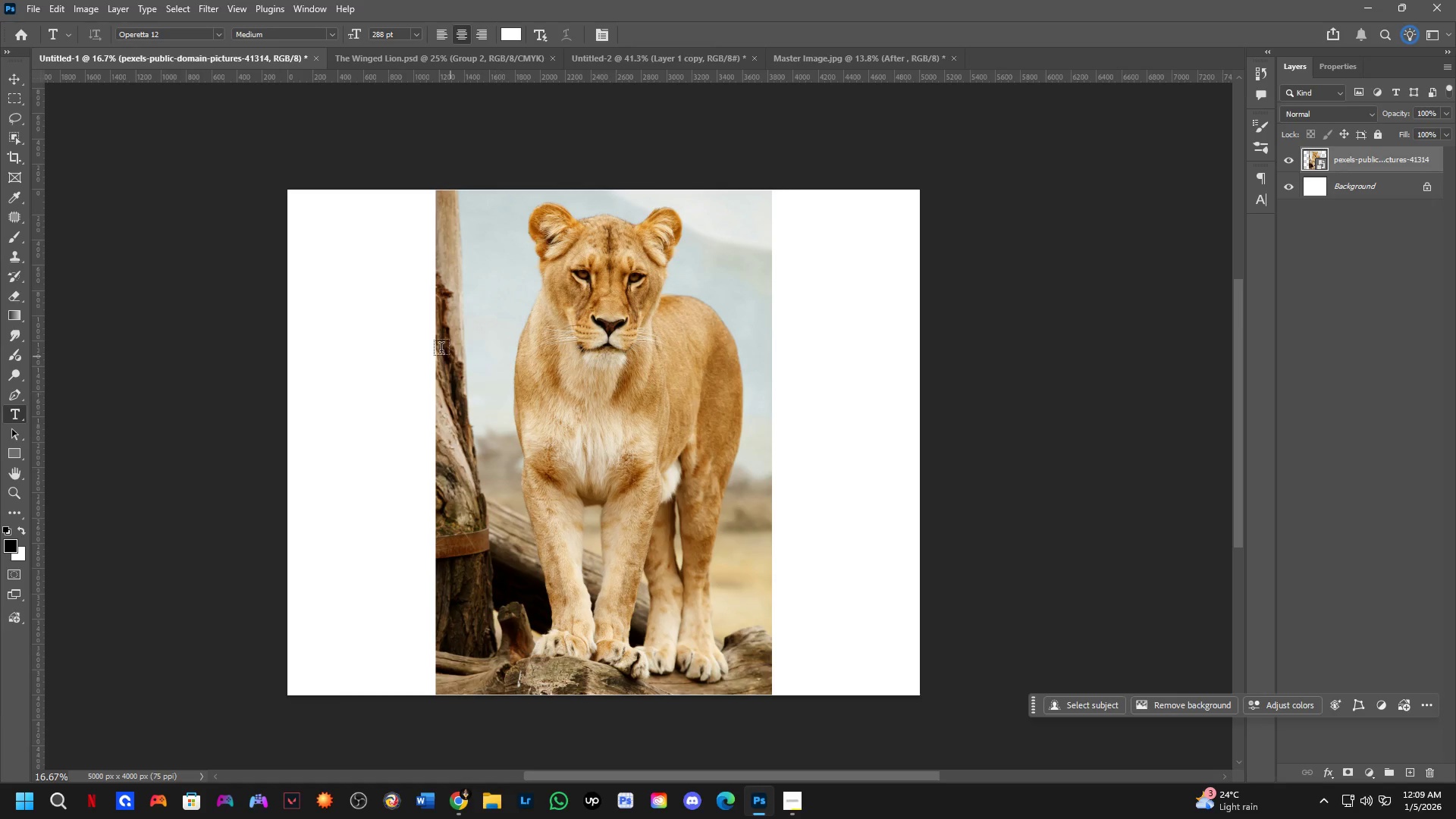 
key(Control+ControlLeft)
 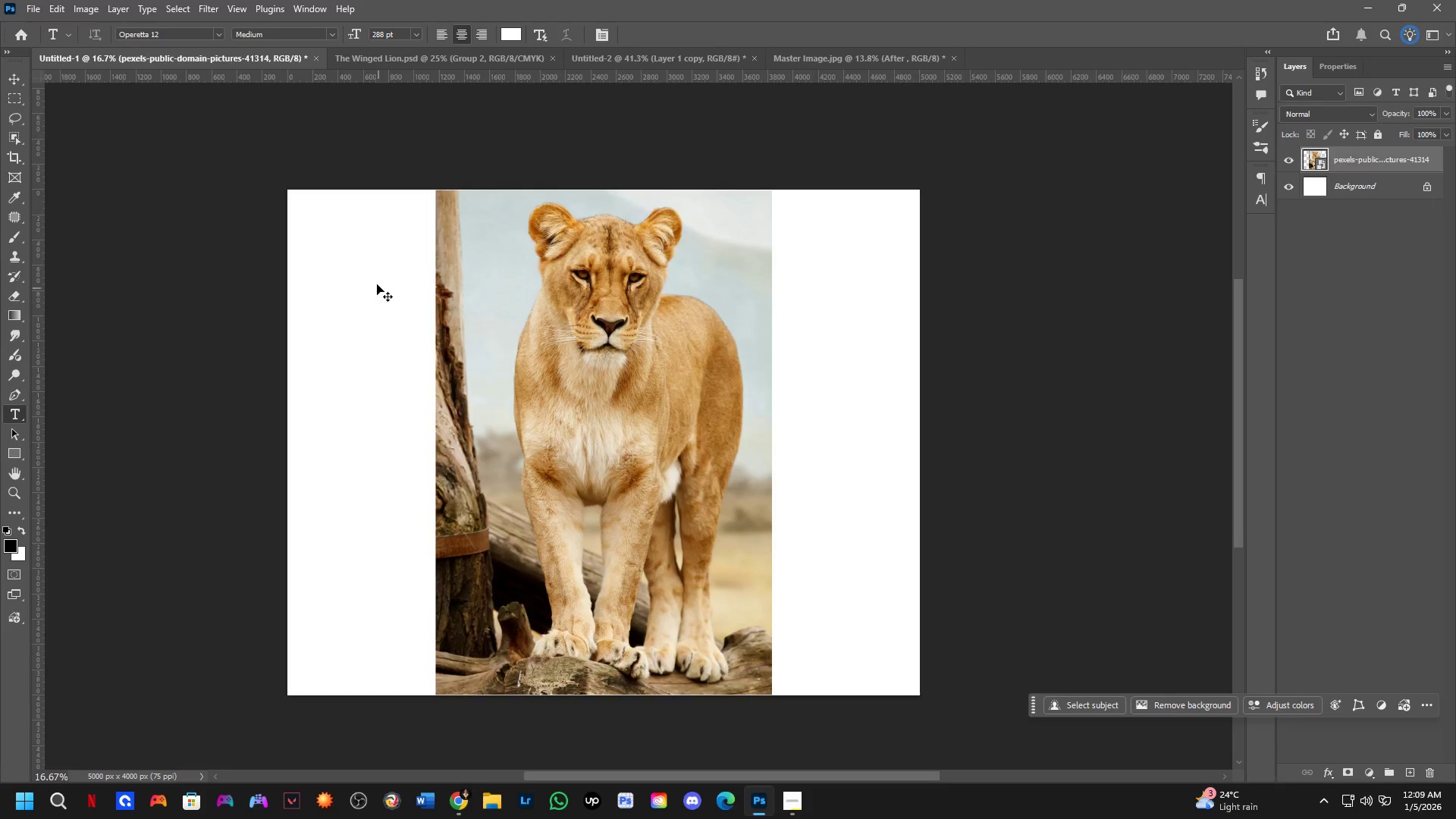 
key(Control+Tab)
 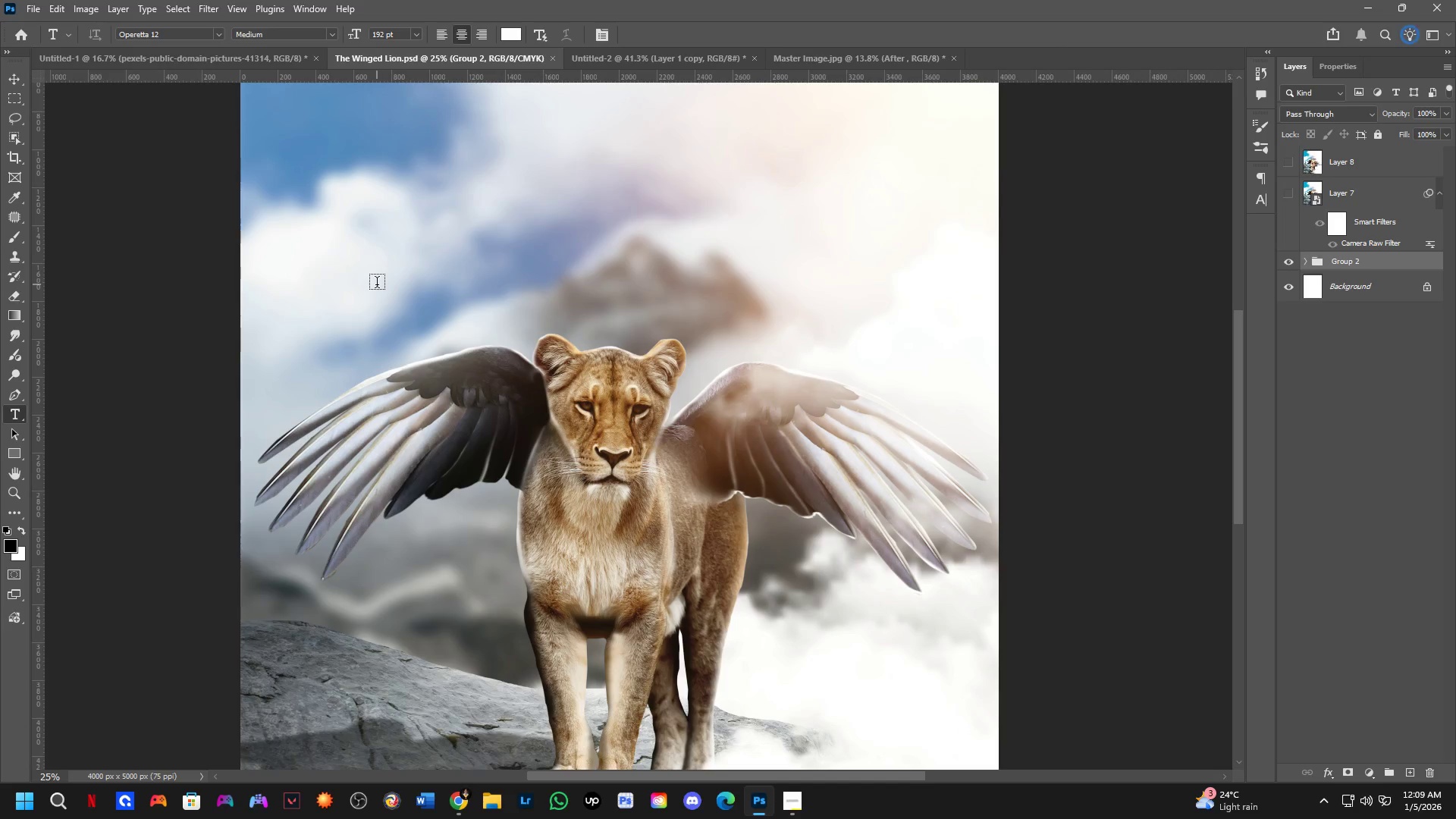 
key(Control+ControlLeft)
 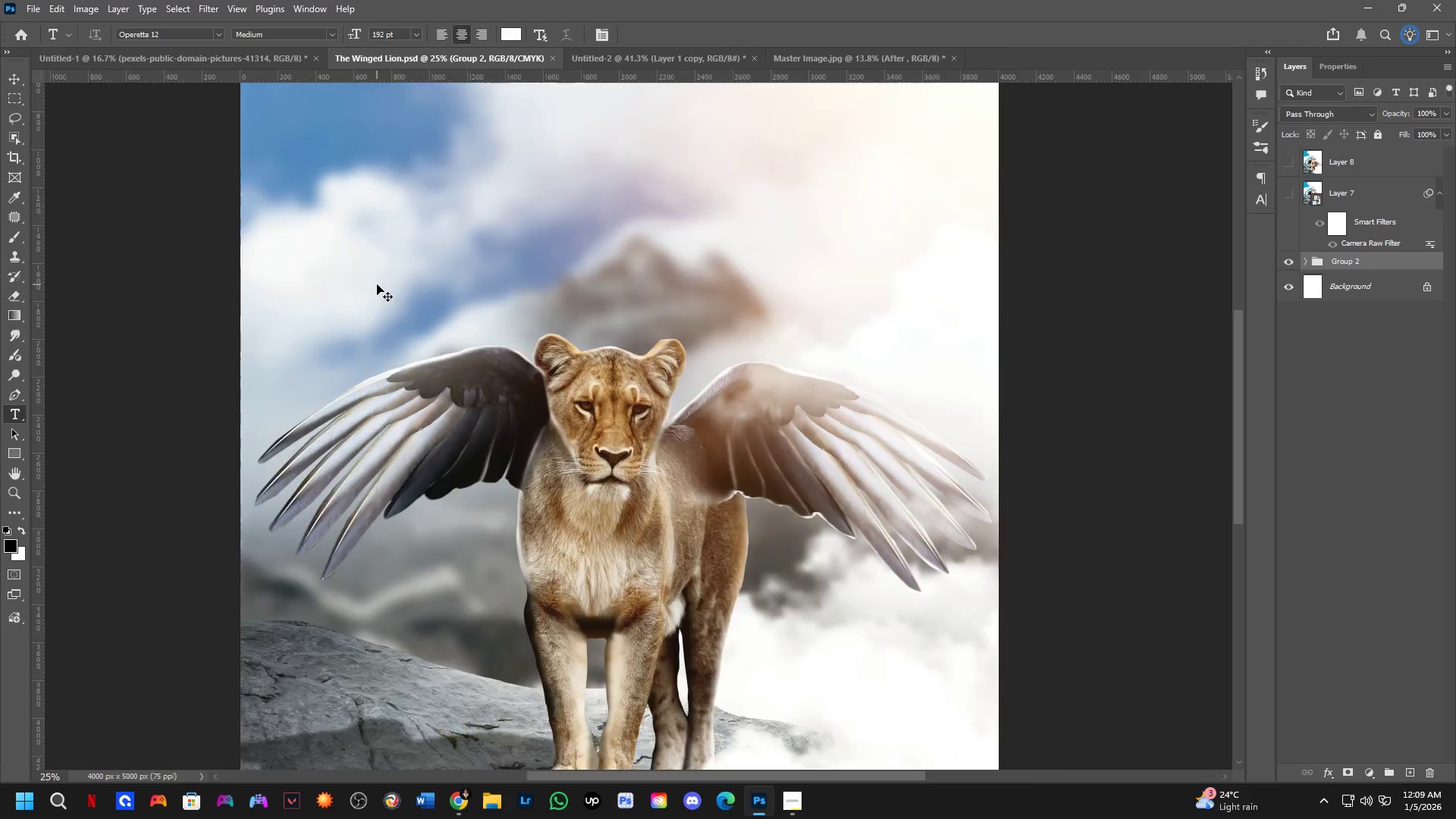 
key(Control+Tab)
 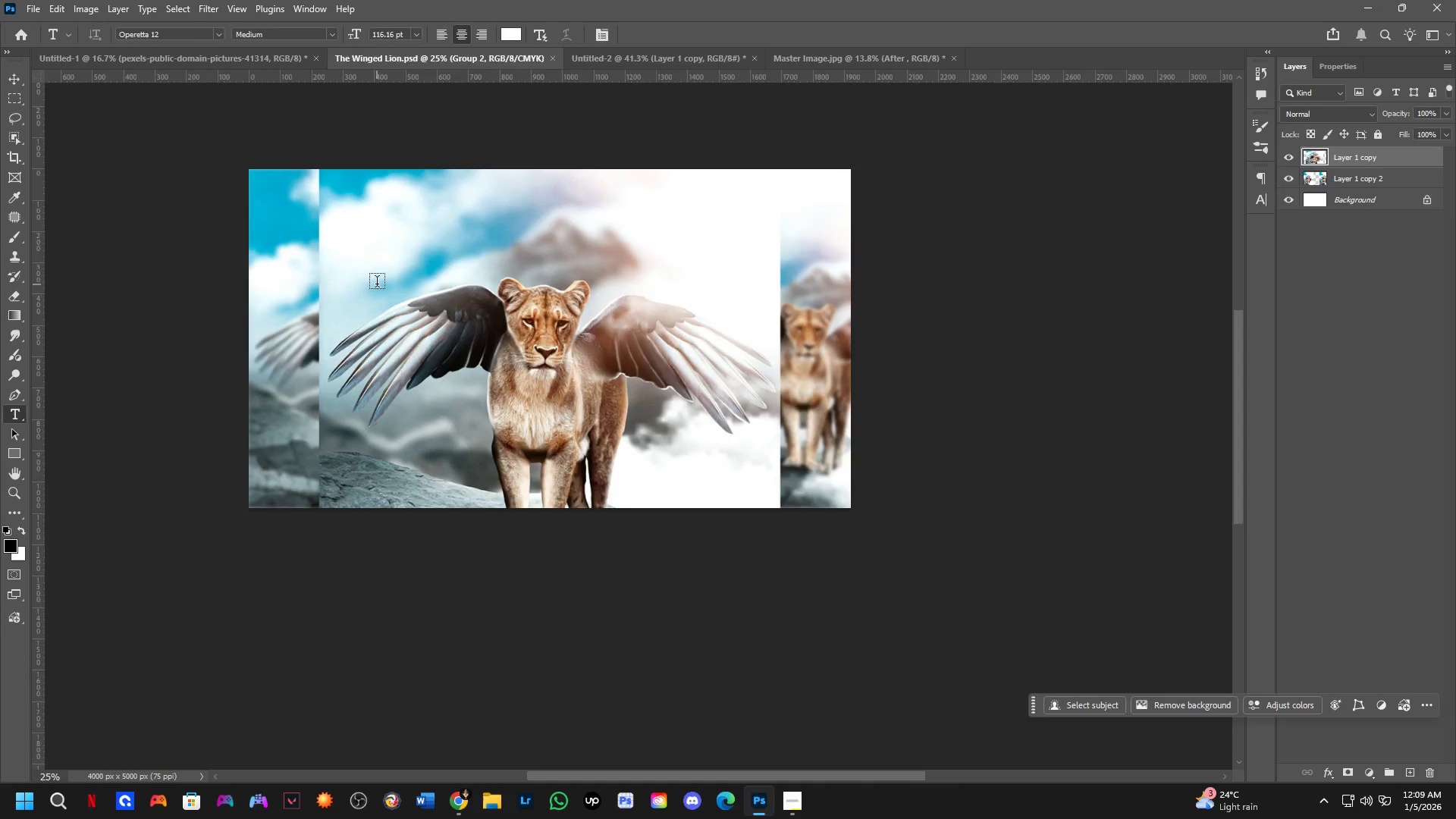 
key(Control+ControlLeft)
 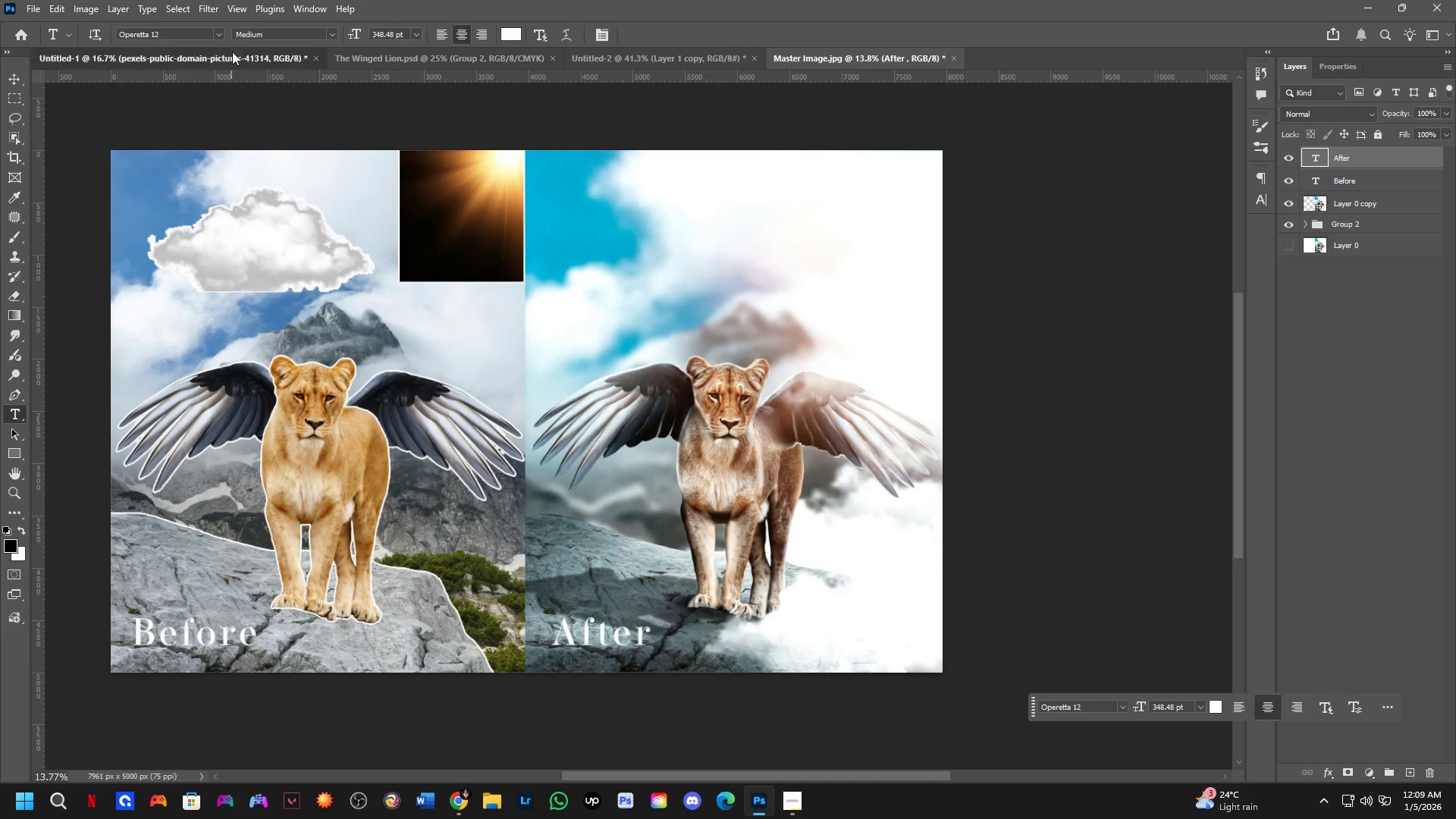 
key(Control+Tab)
 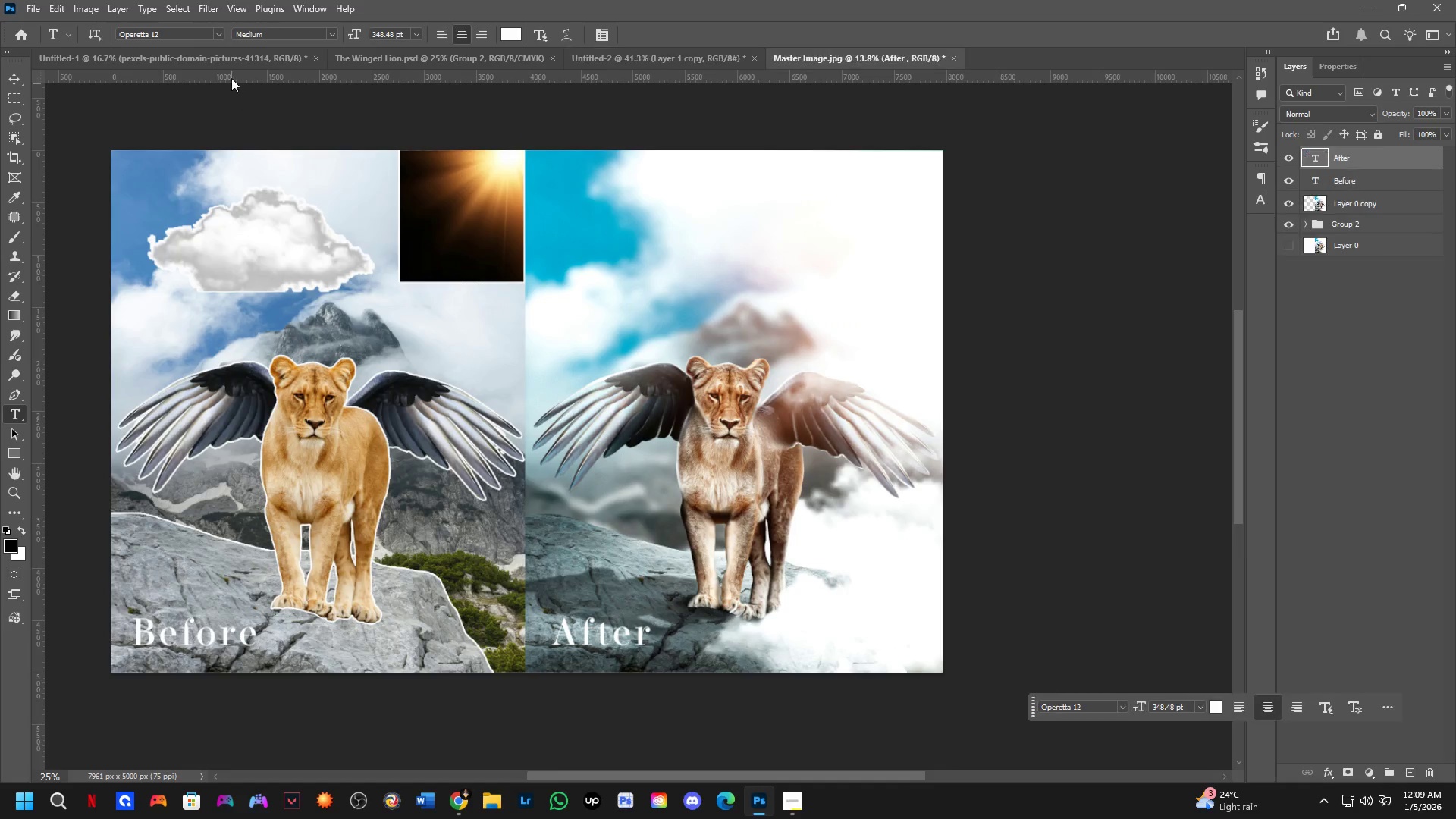 
left_click([232, 52])
 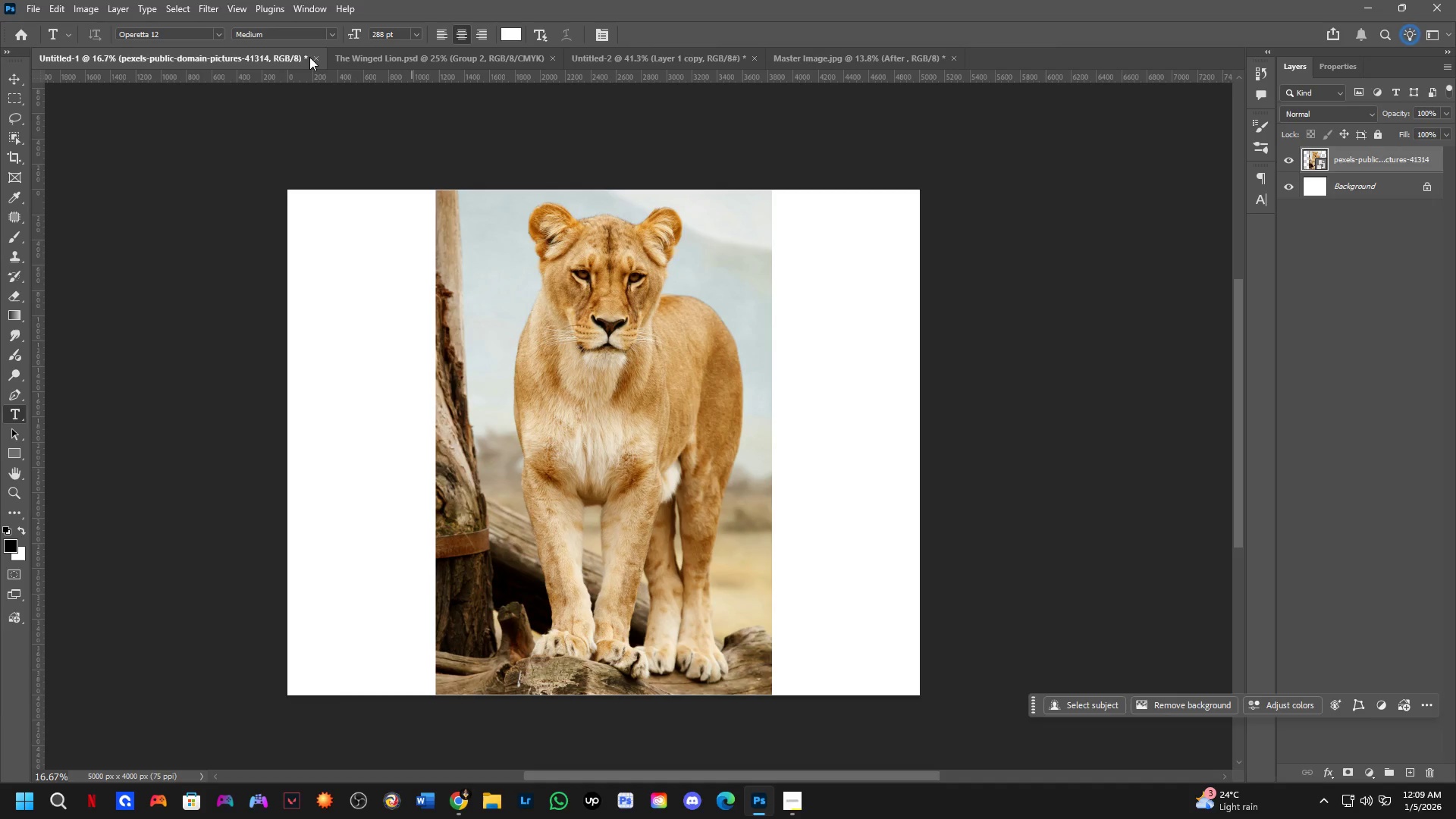 
left_click([312, 55])
 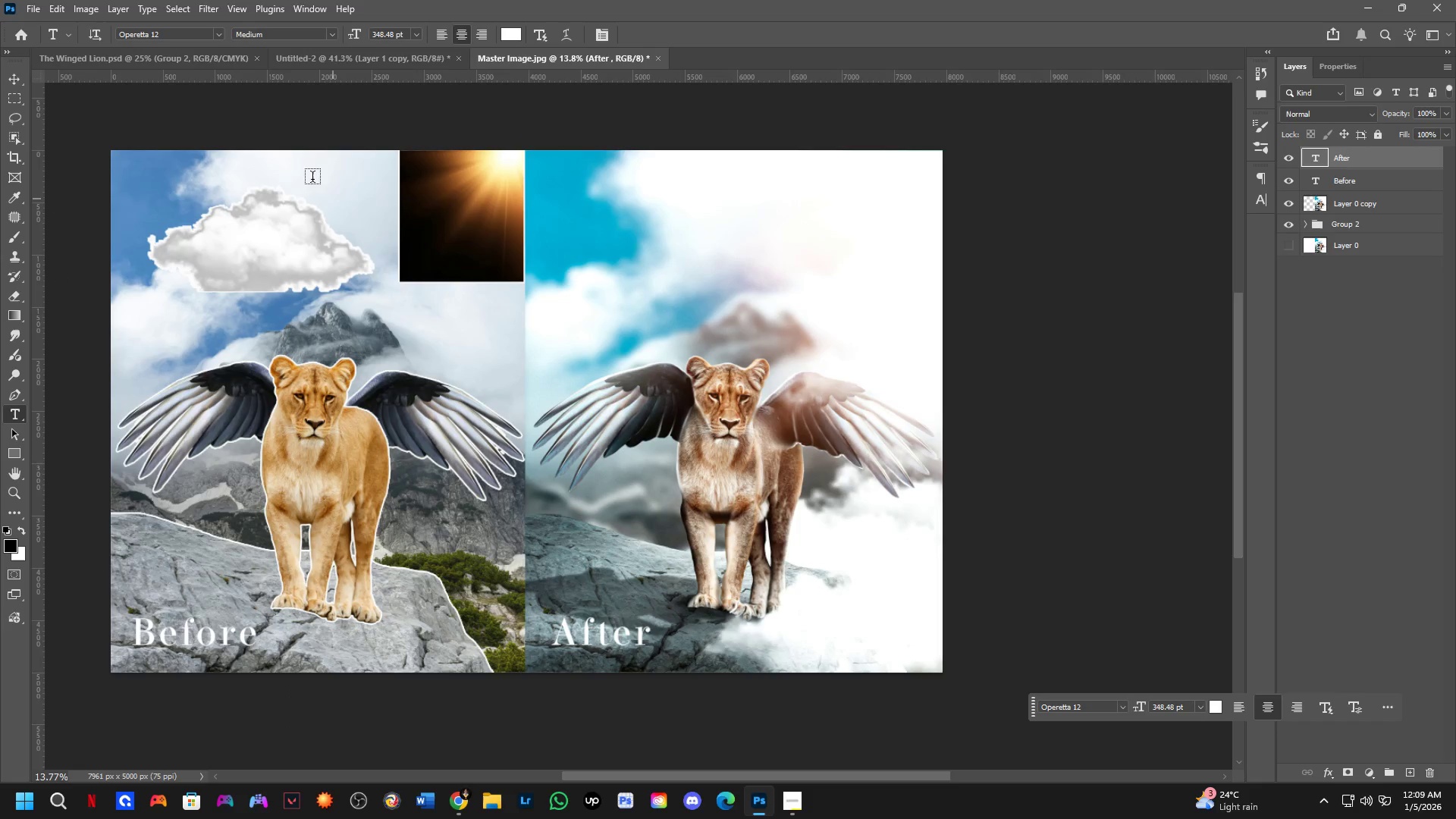 
left_click([200, 55])
 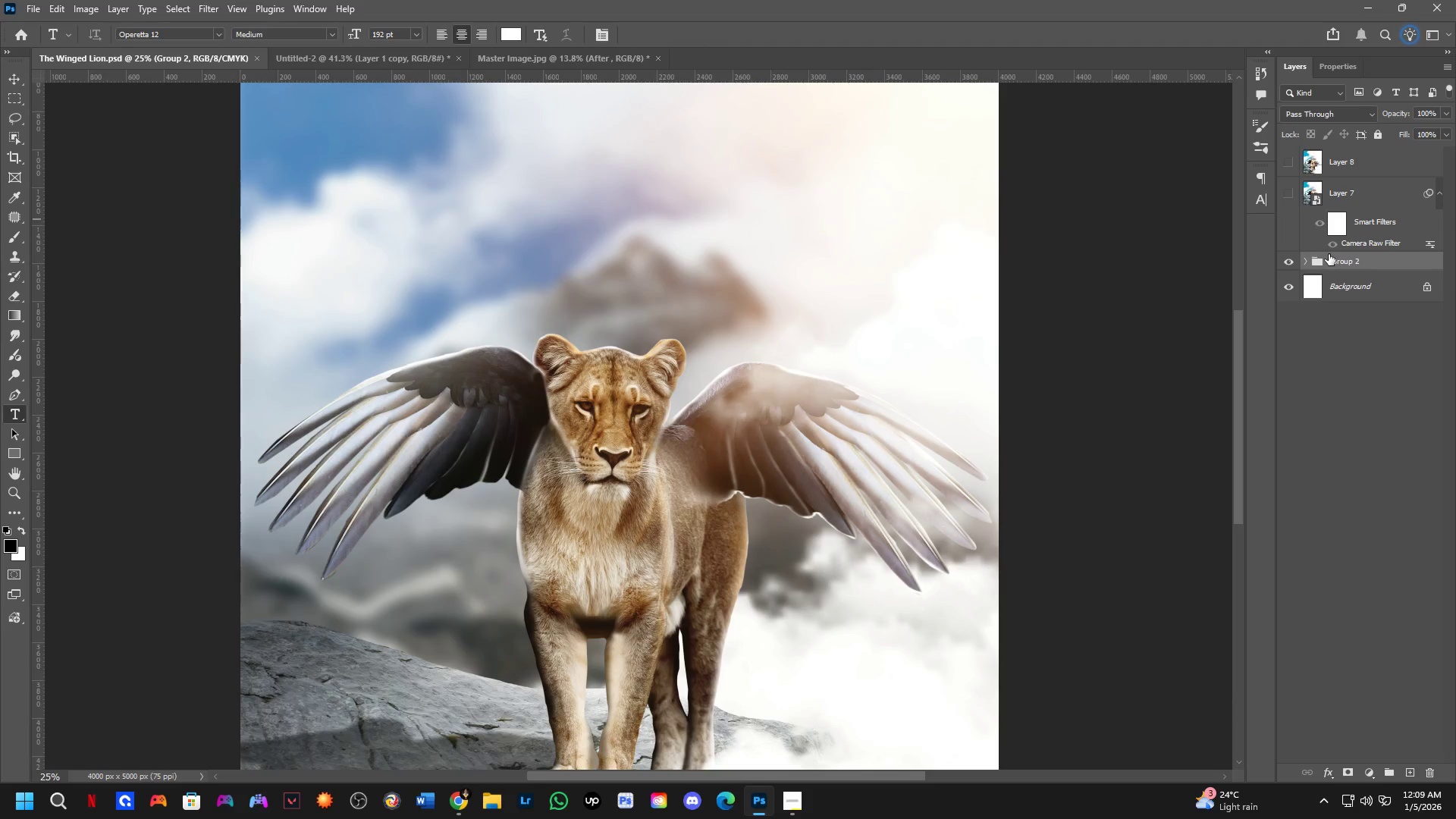 
left_click([1303, 259])
 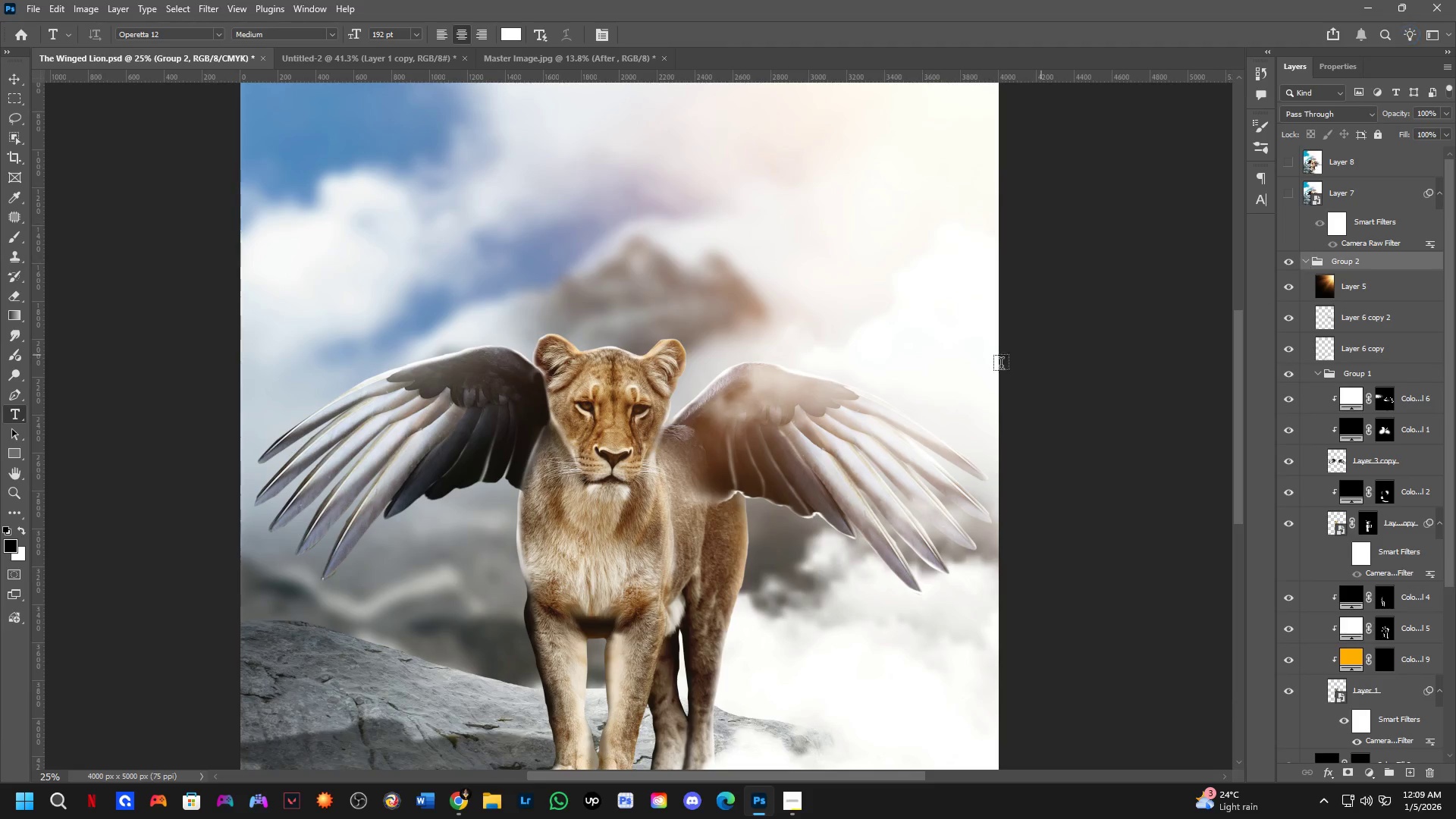 
key(Shift+ShiftLeft)
 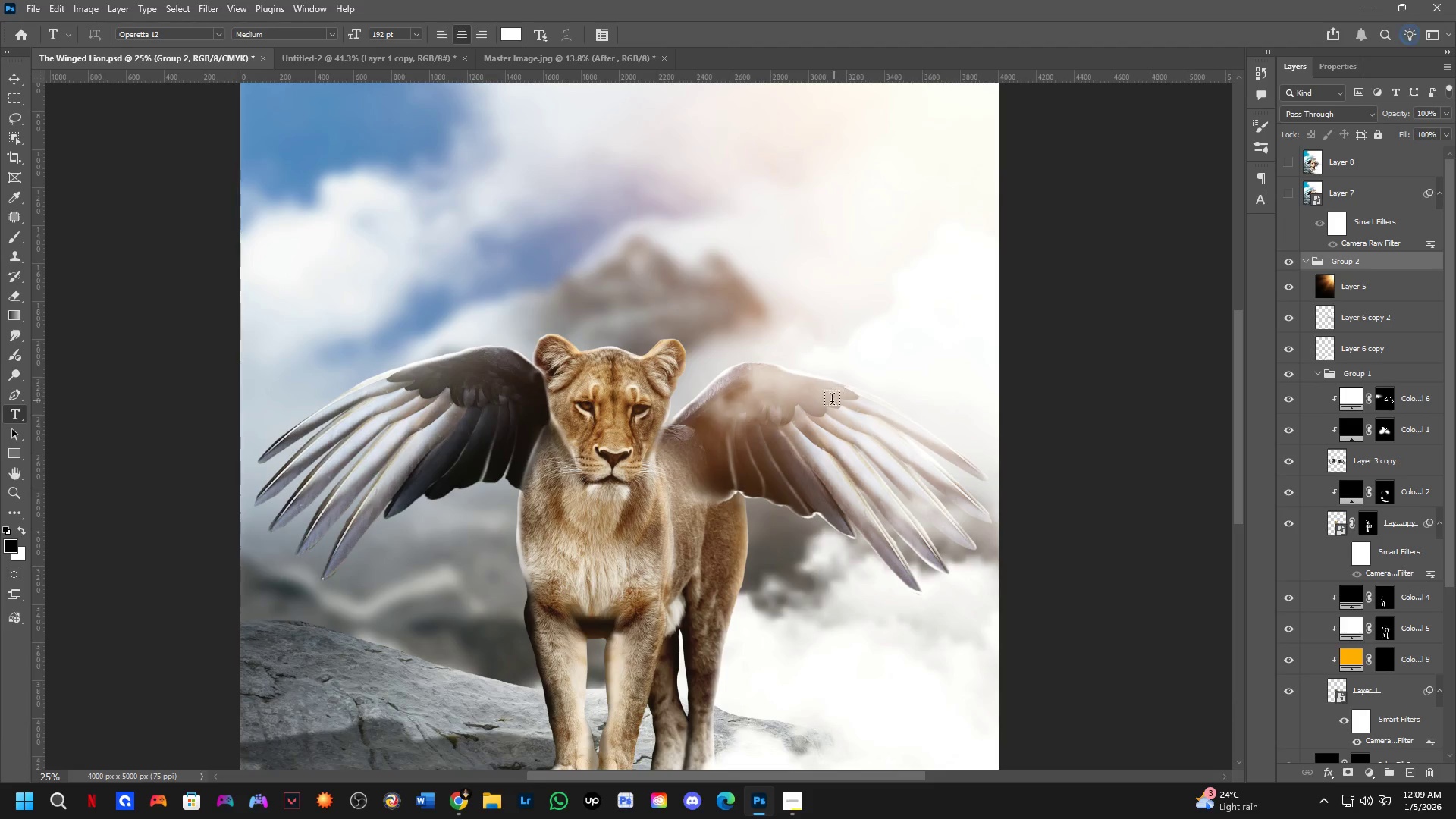 
hold_key(key=Space, duration=0.56)
 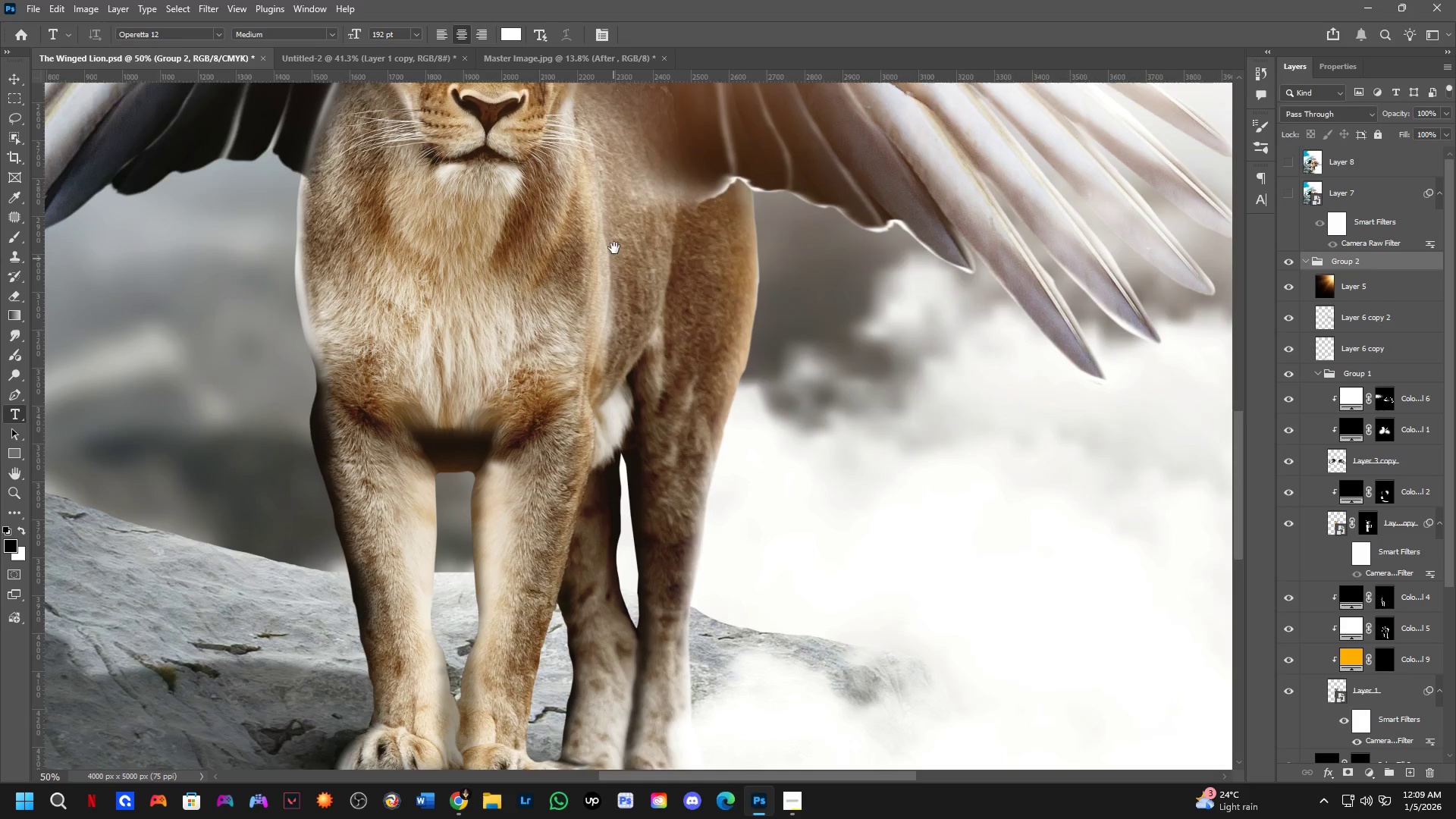 
left_click_drag(start_coordinate=[479, 504], to_coordinate=[635, 328])
 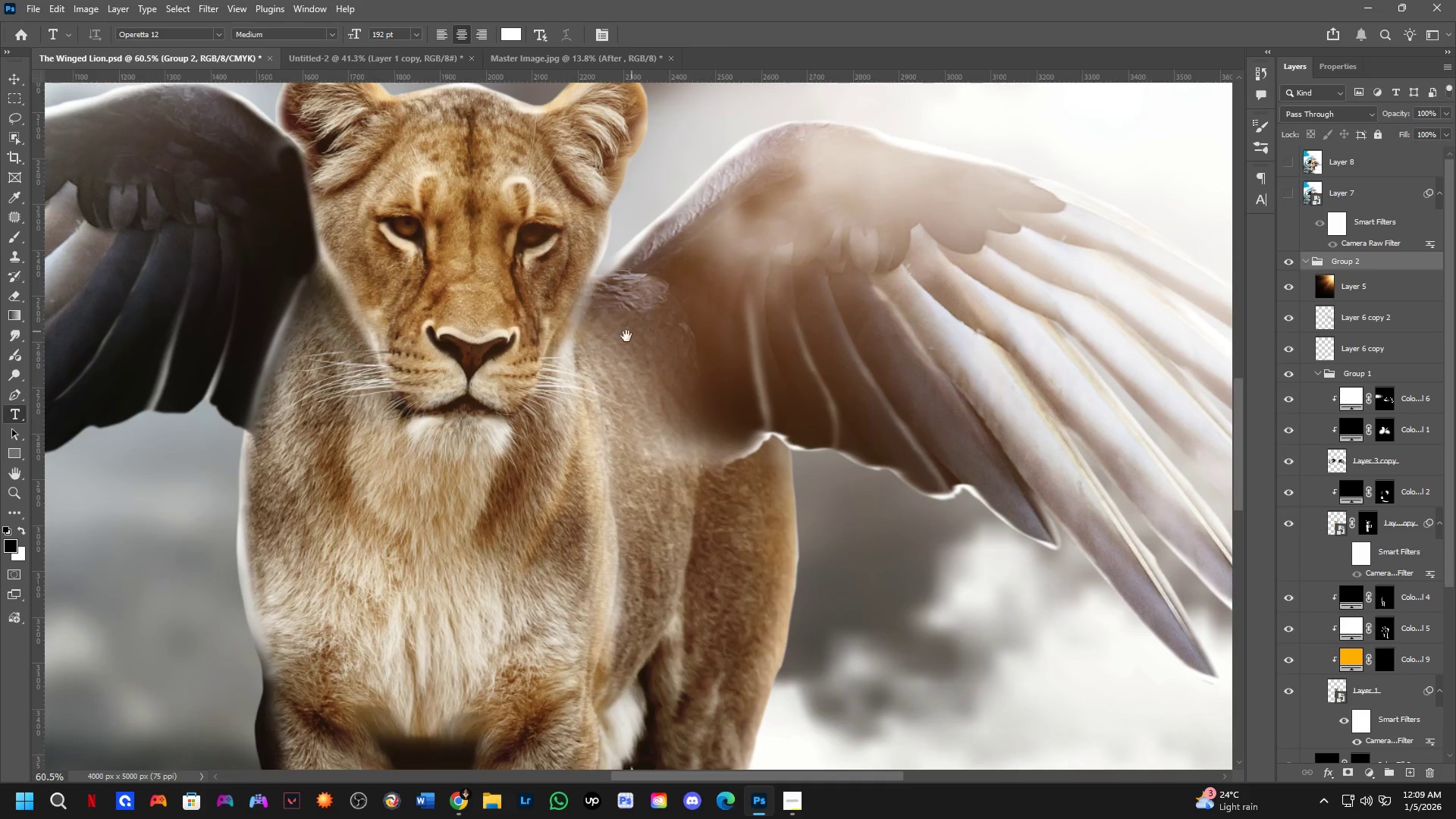 
scroll: coordinate [754, 458], scroll_direction: up, amount: 5.0
 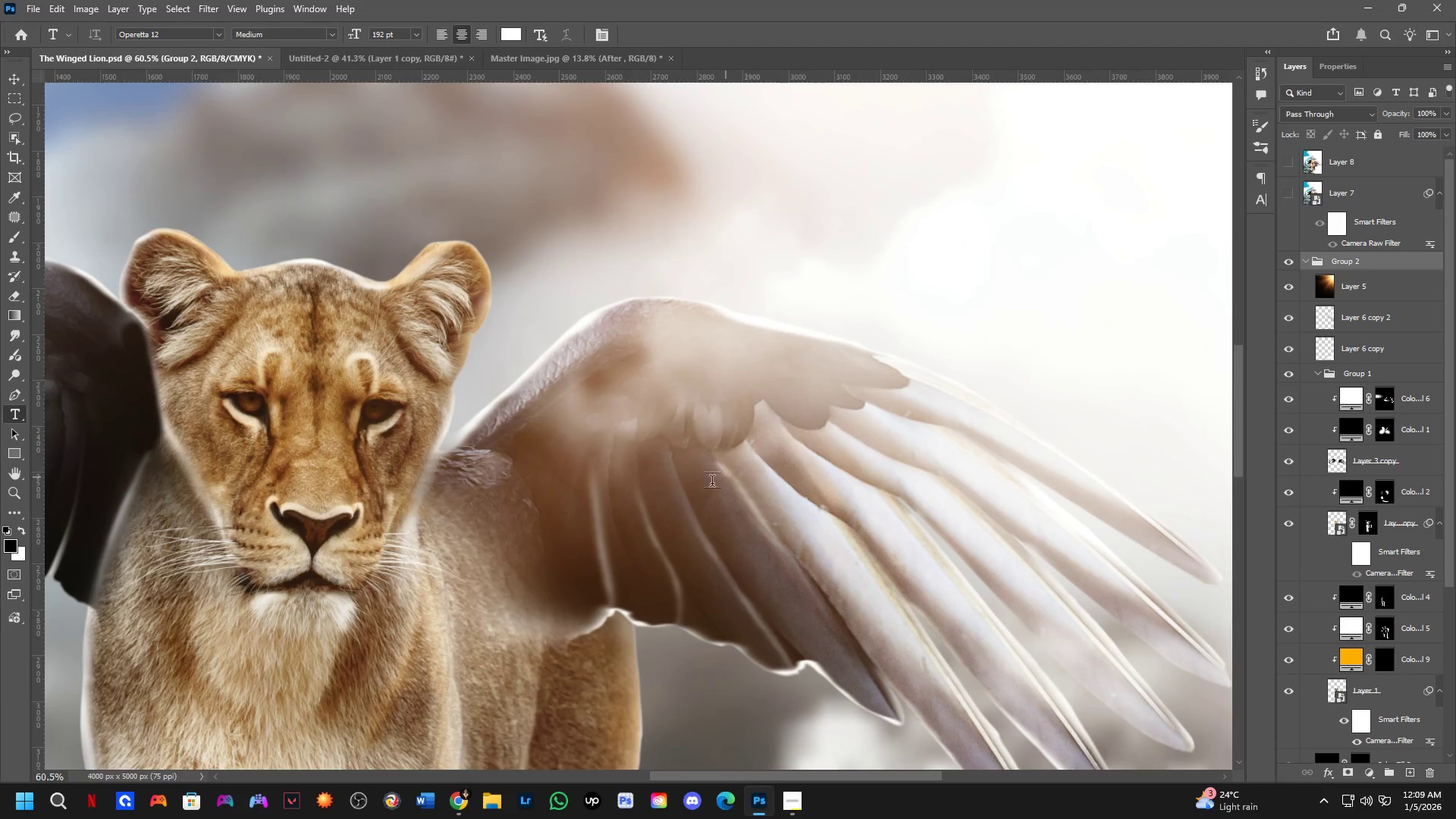 
key(Shift+ShiftLeft)
 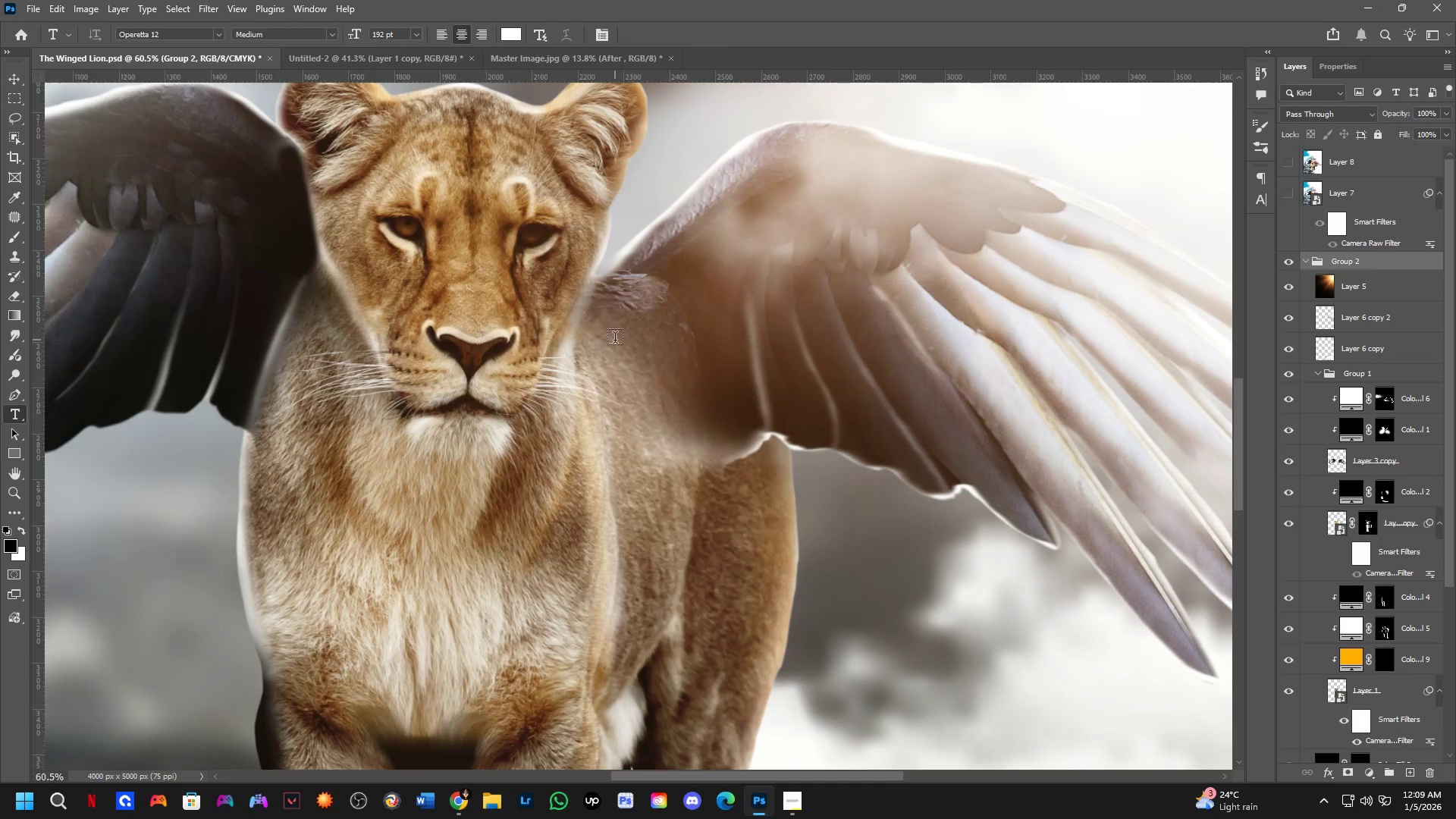 
hold_key(key=Space, duration=0.5)
 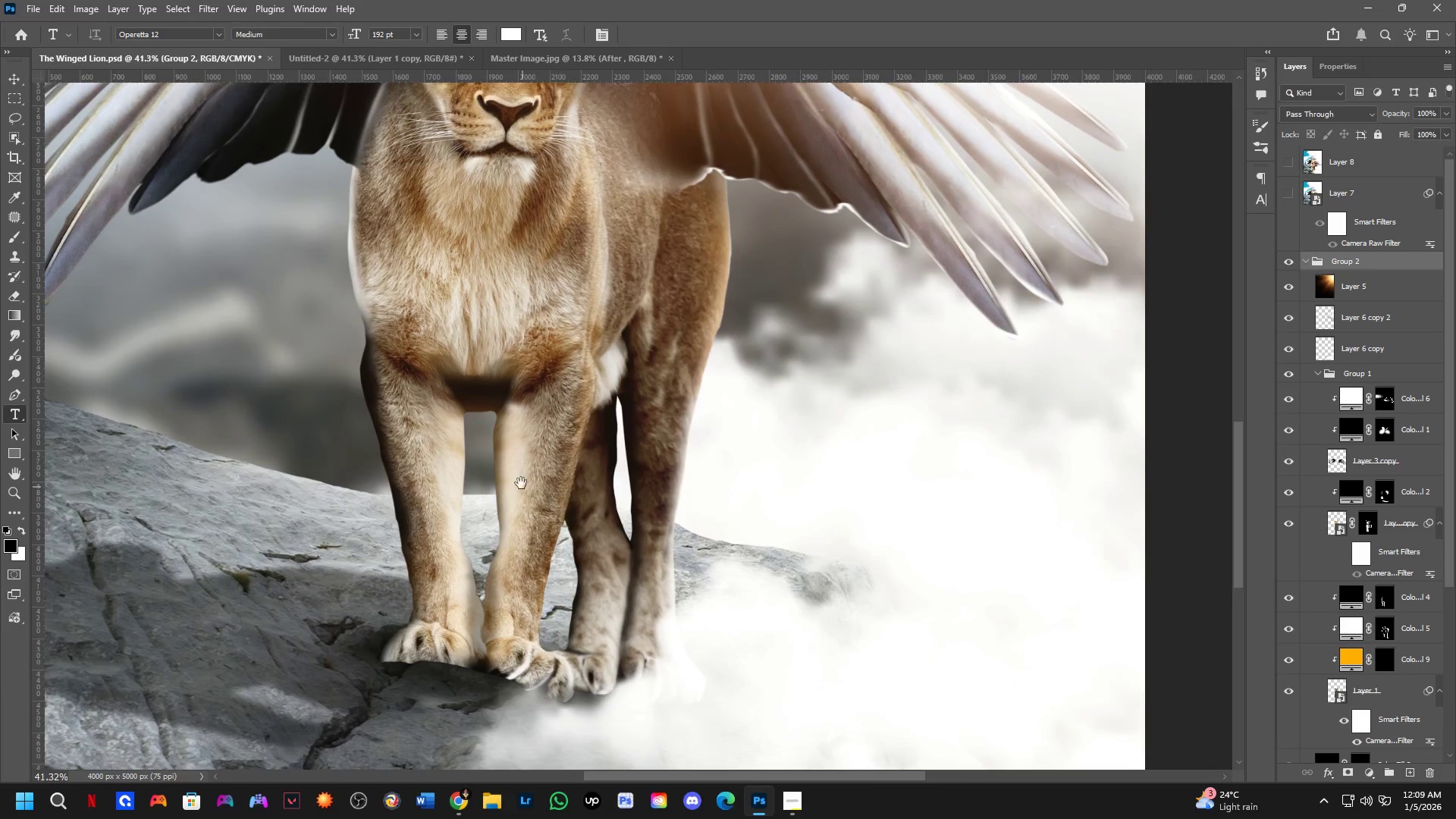 
left_click_drag(start_coordinate=[621, 504], to_coordinate=[615, 243])
 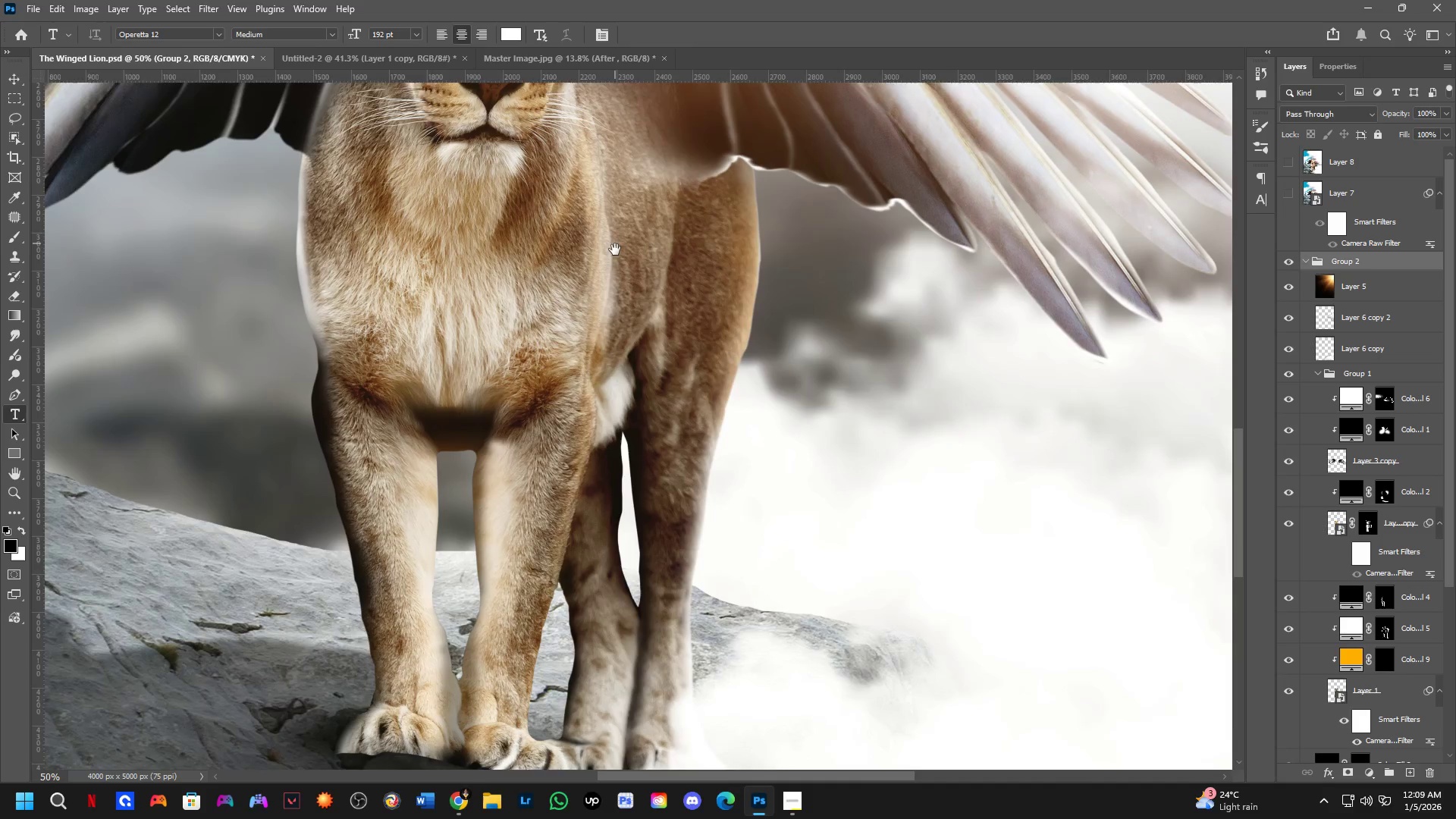 
scroll: coordinate [615, 340], scroll_direction: down, amount: 1.0
 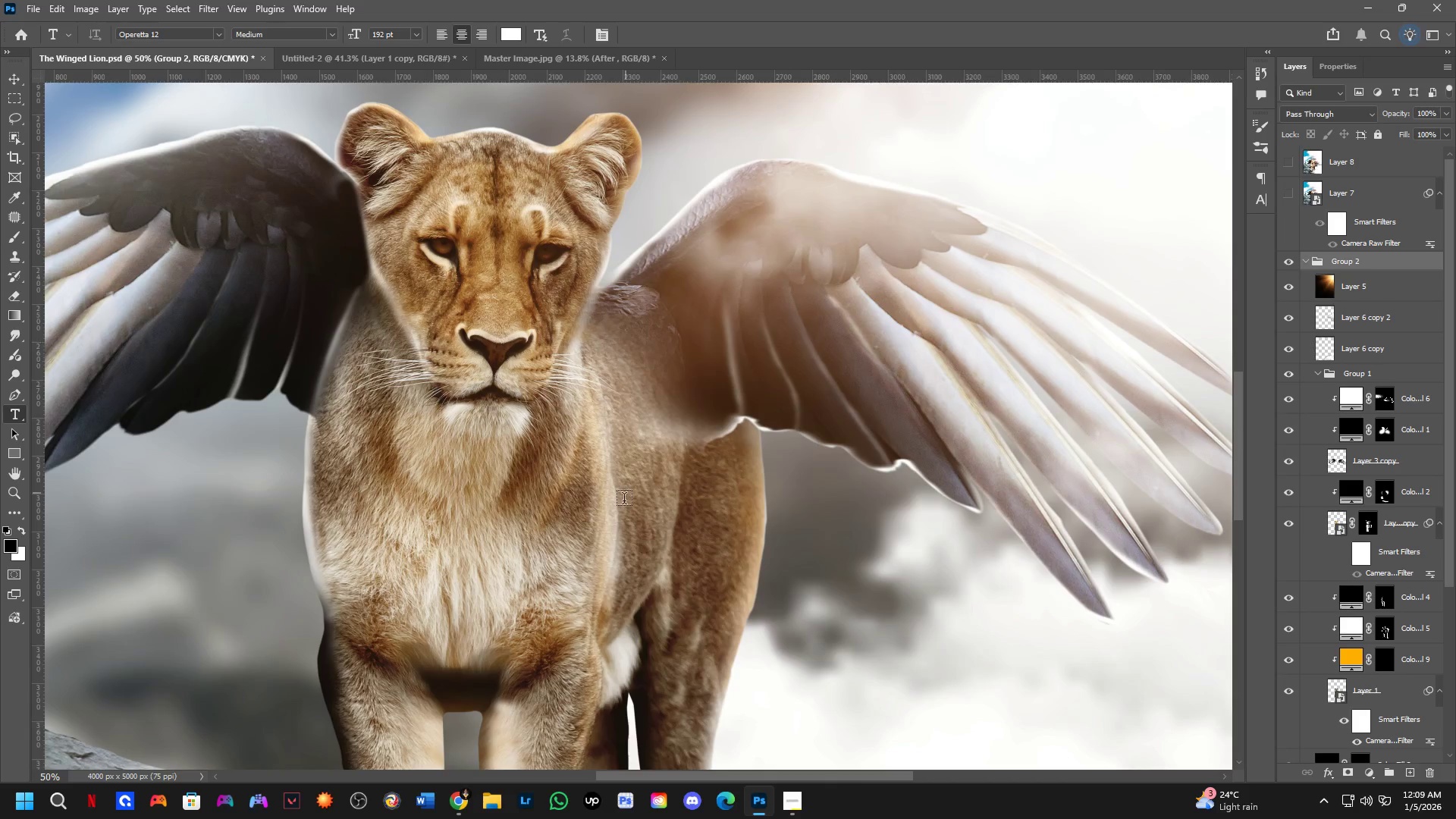 
hold_key(key=Space, duration=0.88)
 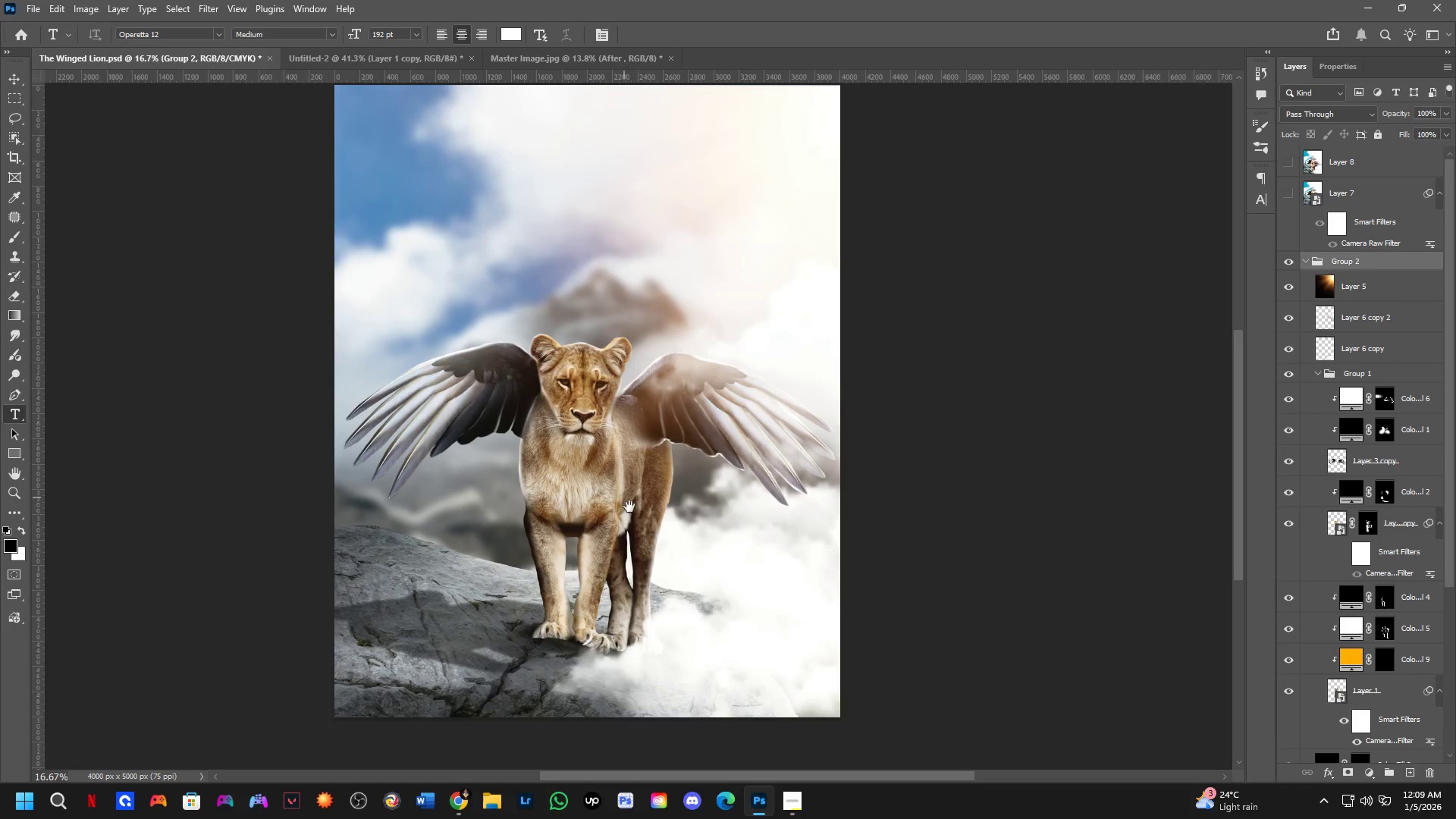 
left_click_drag(start_coordinate=[522, 488], to_coordinate=[511, 434])
 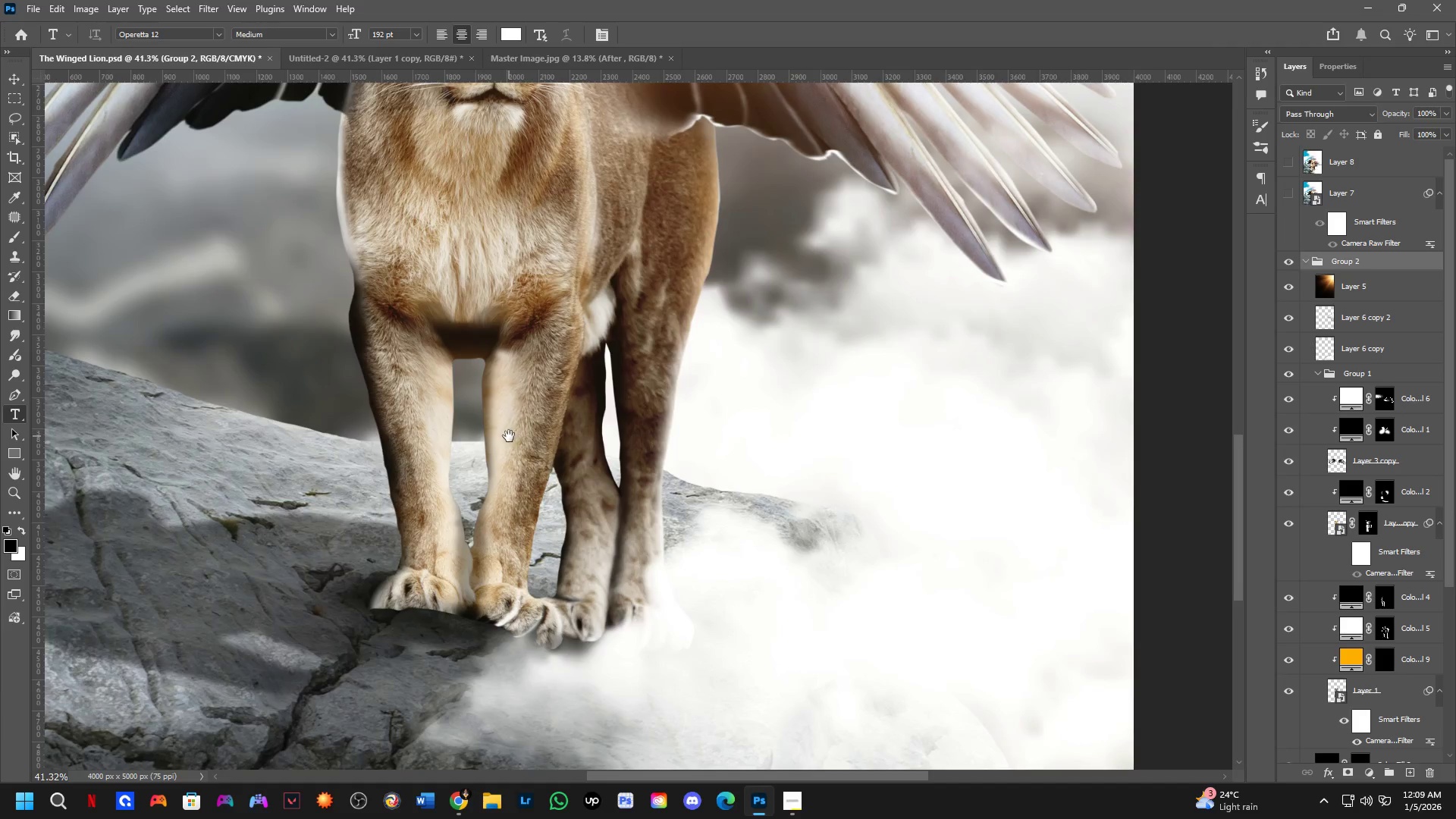 
scroll: coordinate [581, 344], scroll_direction: down, amount: 2.0
 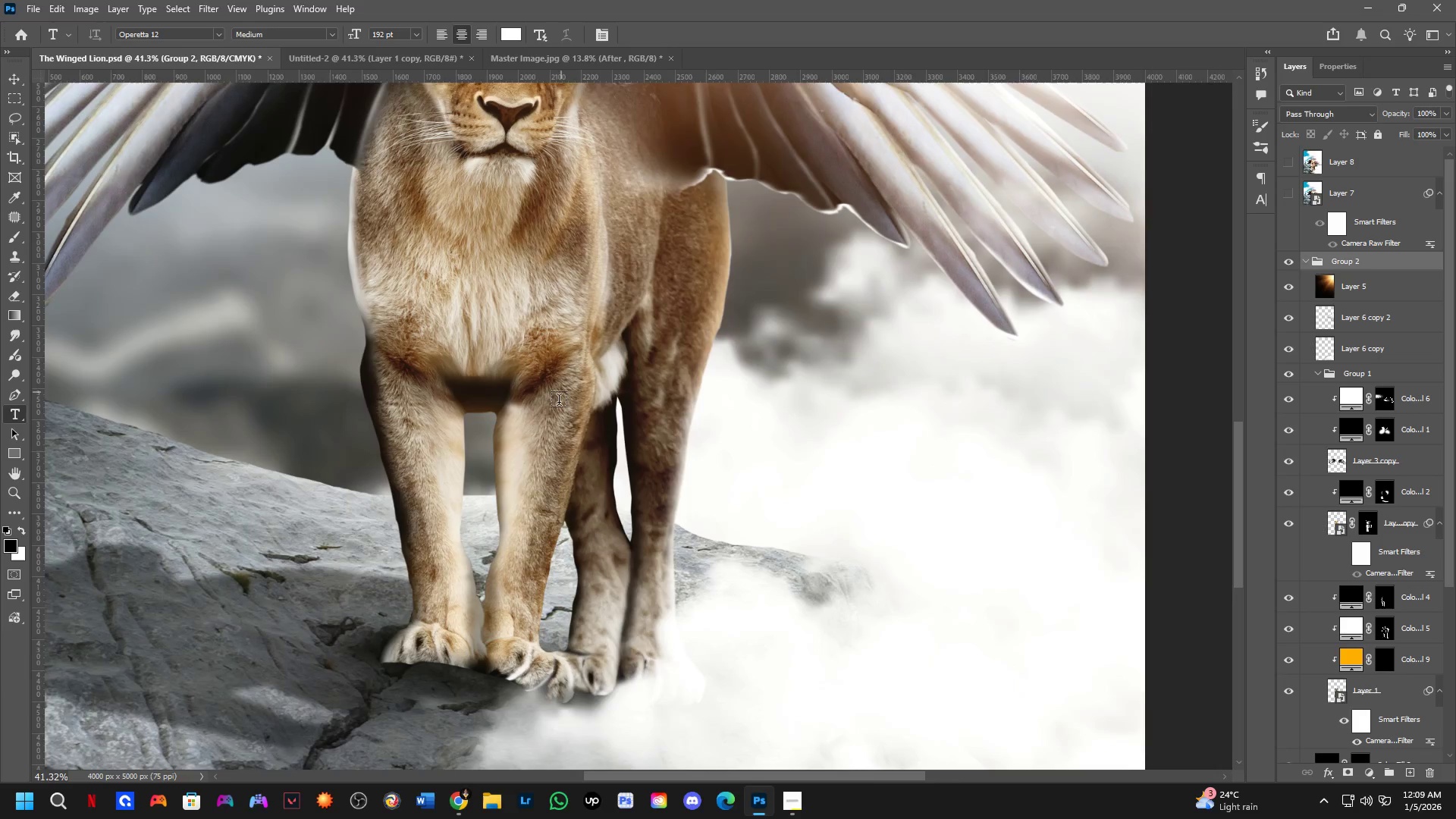 
key(Shift+ShiftLeft)
 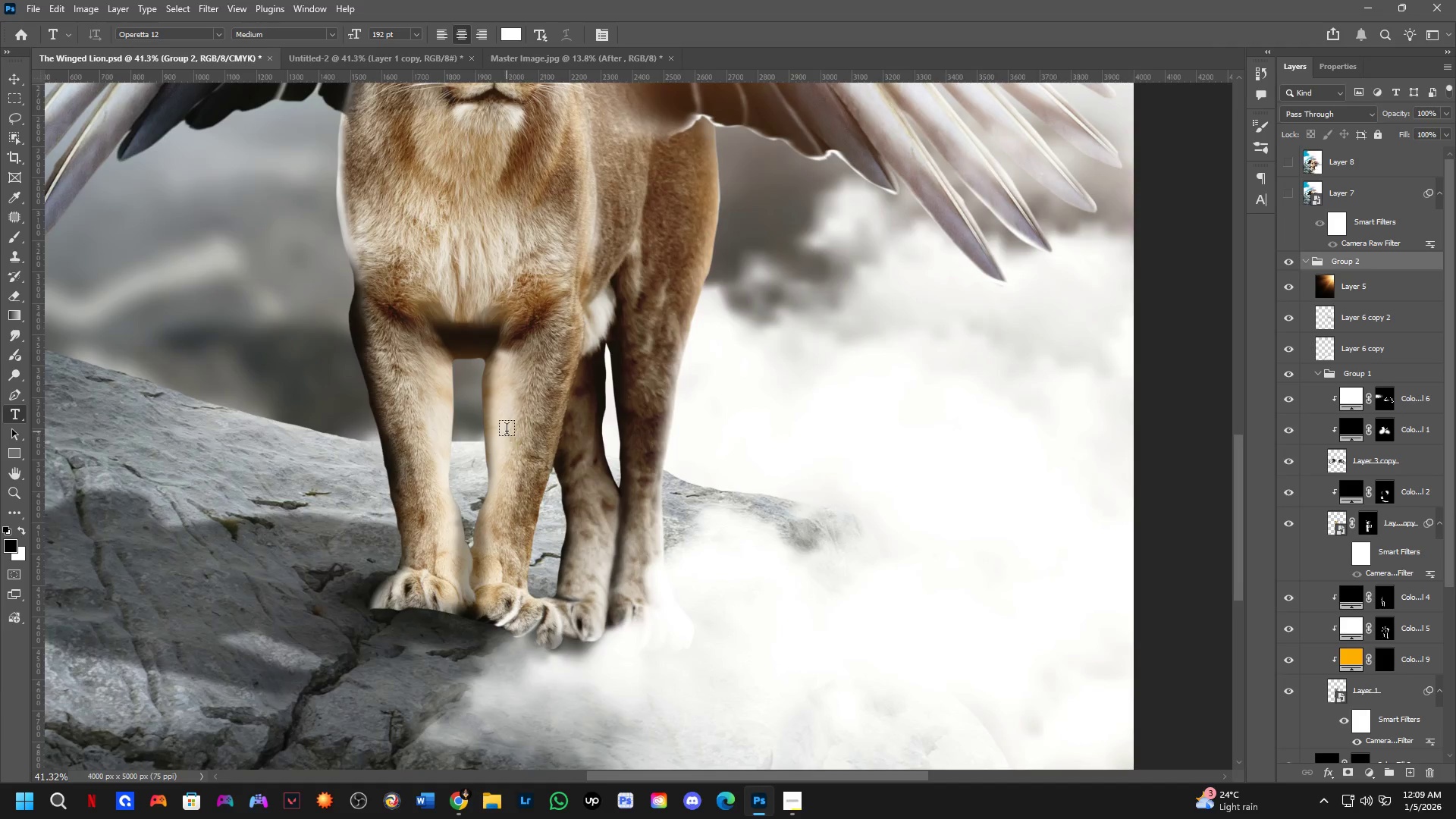 
hold_key(key=Space, duration=0.45)
 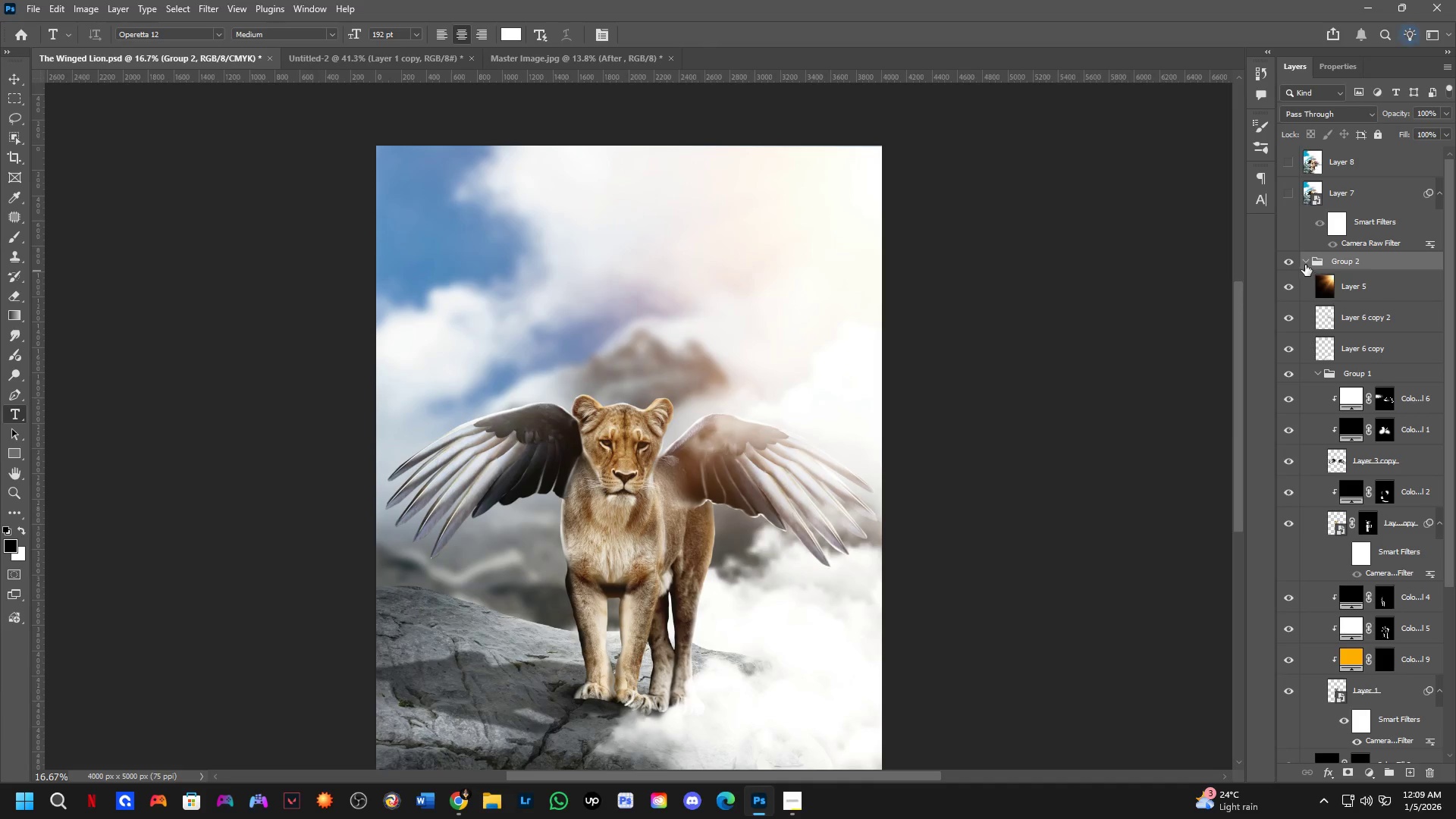 
left_click_drag(start_coordinate=[538, 354], to_coordinate=[634, 513])
 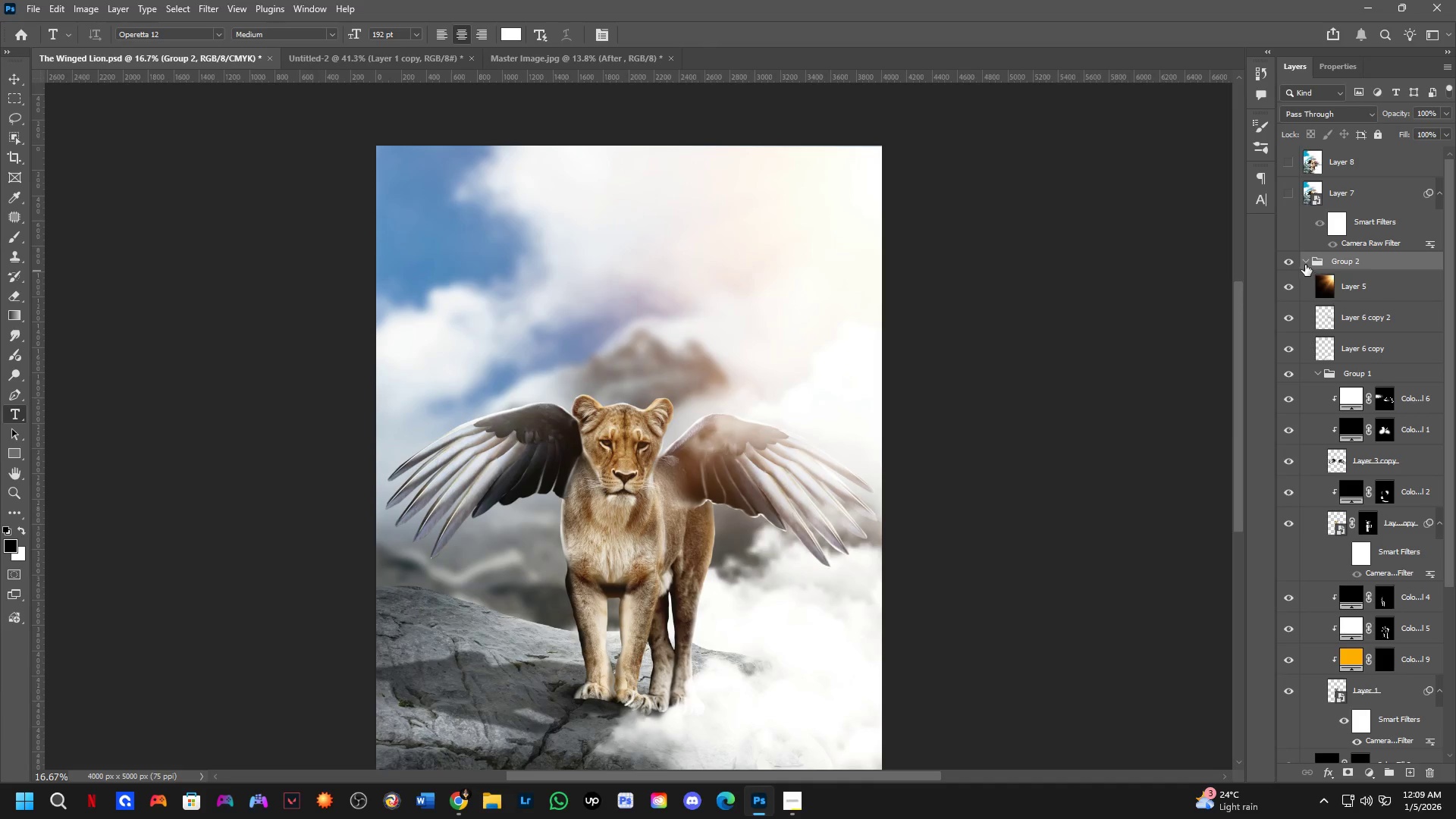 
scroll: coordinate [506, 428], scroll_direction: down, amount: 3.0
 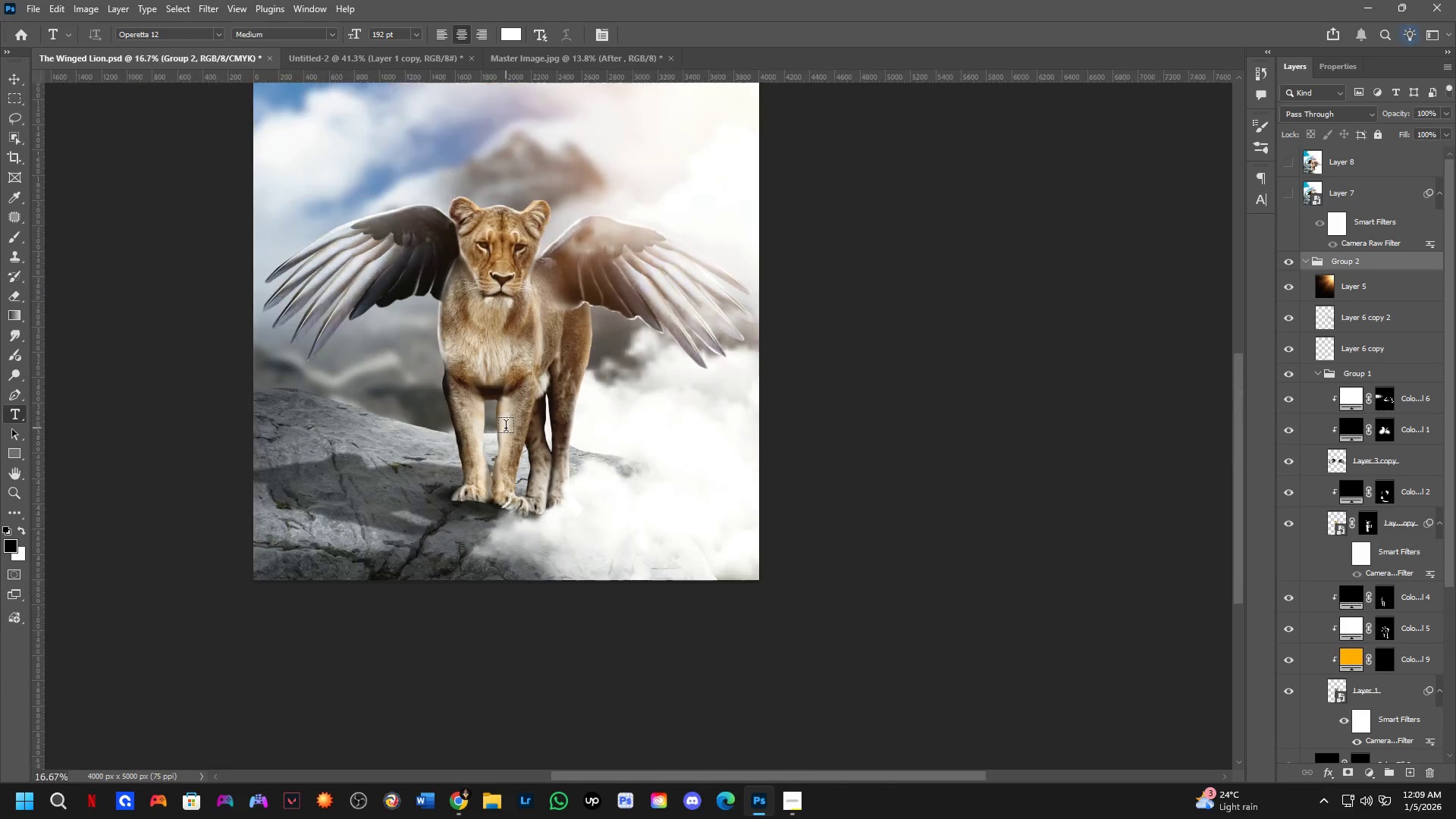 
left_click([1305, 265])
 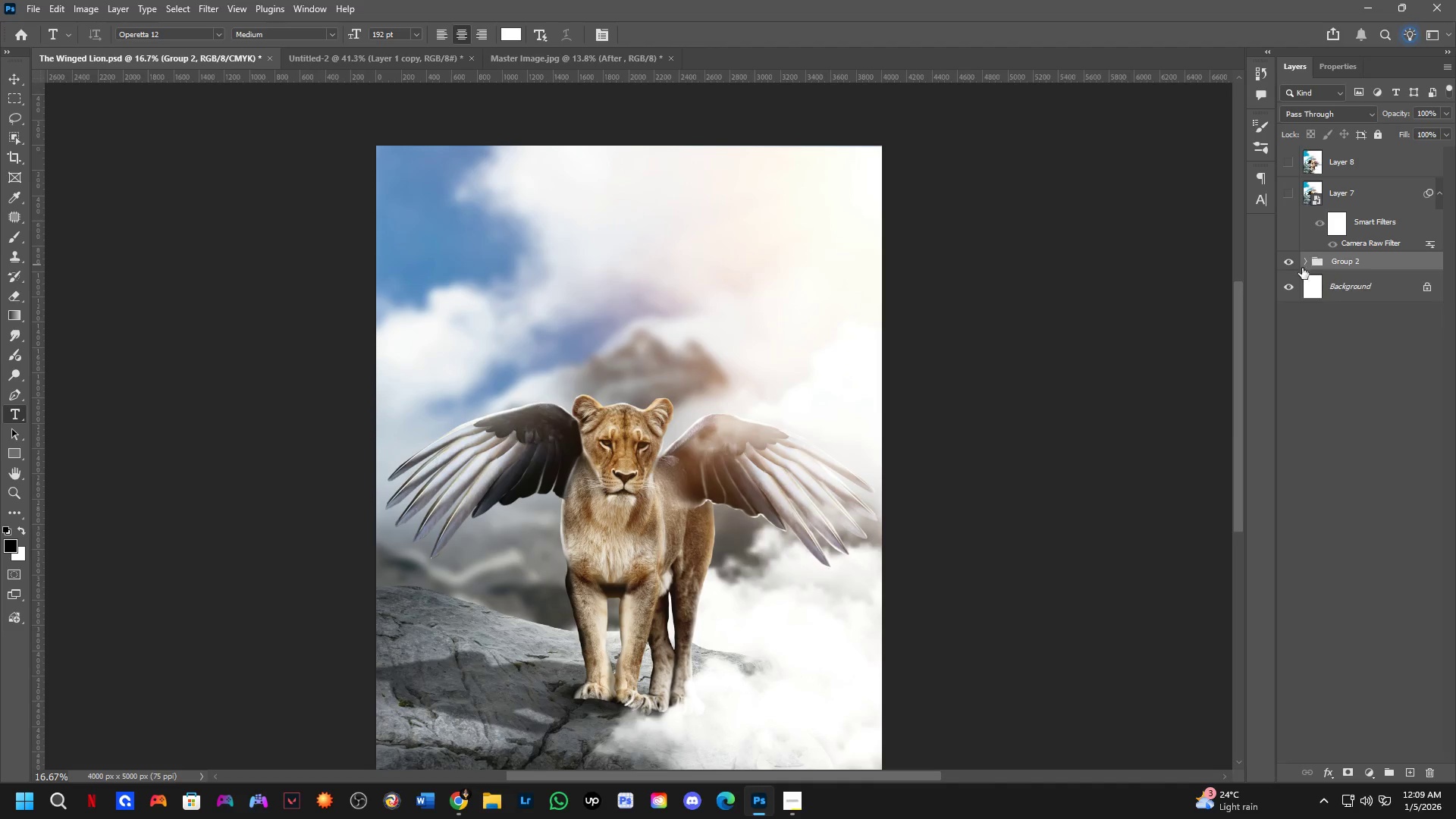 
hold_key(key=Space, duration=0.48)
 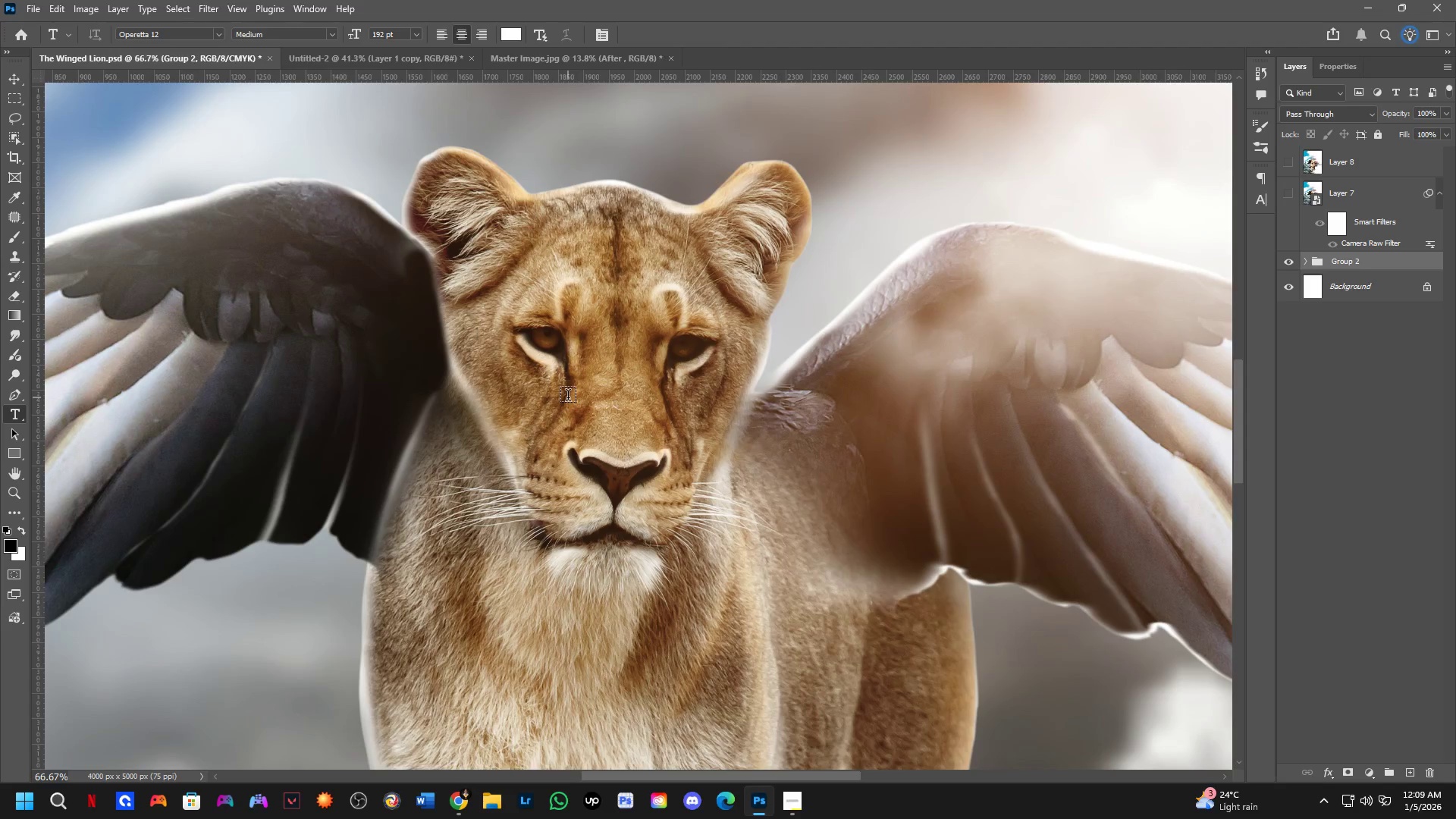 
left_click_drag(start_coordinate=[669, 472], to_coordinate=[621, 411])
 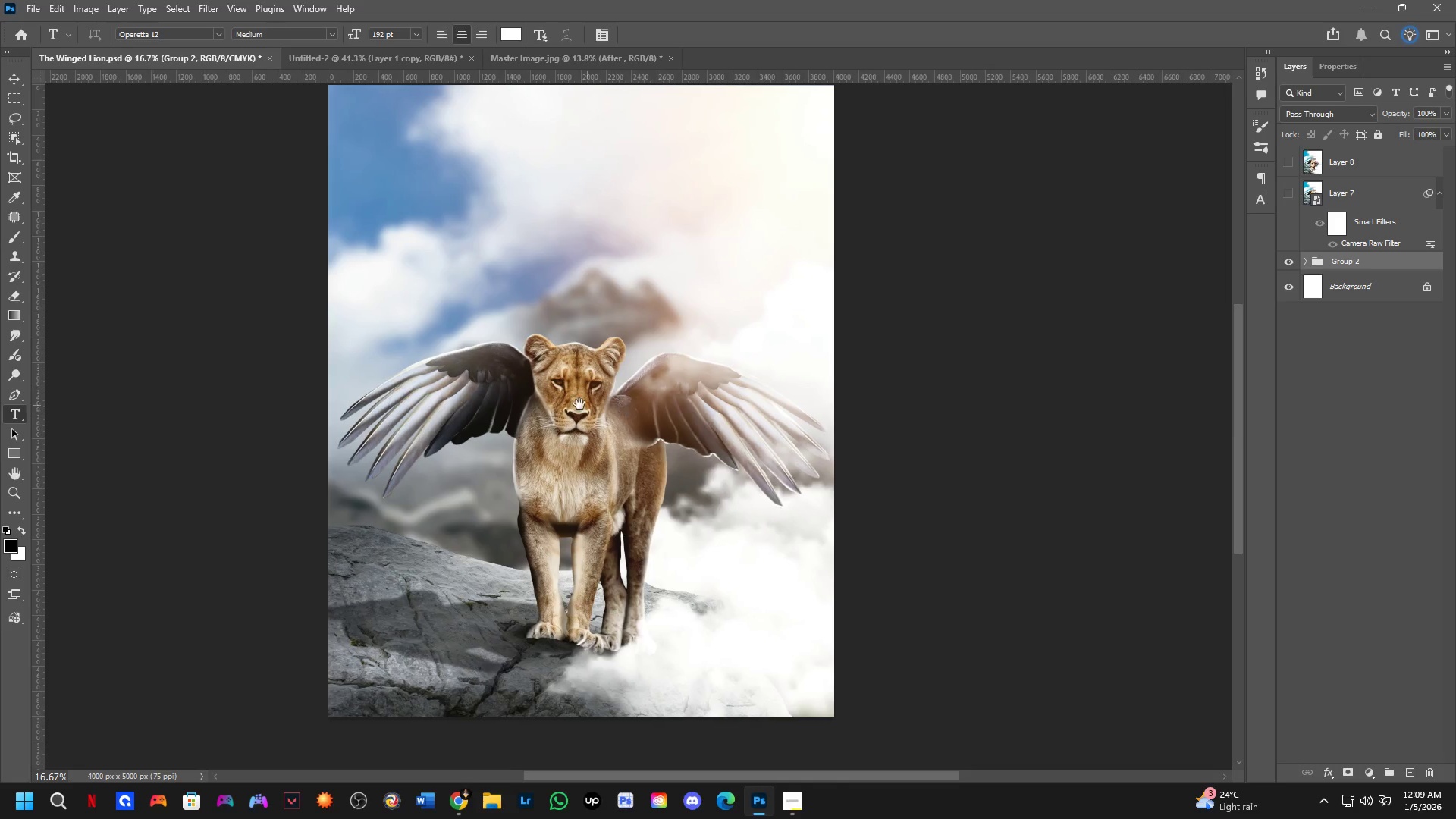 
hold_key(key=ShiftLeft, duration=0.98)
scroll: coordinate [563, 396], scroll_direction: up, amount: 4.0
 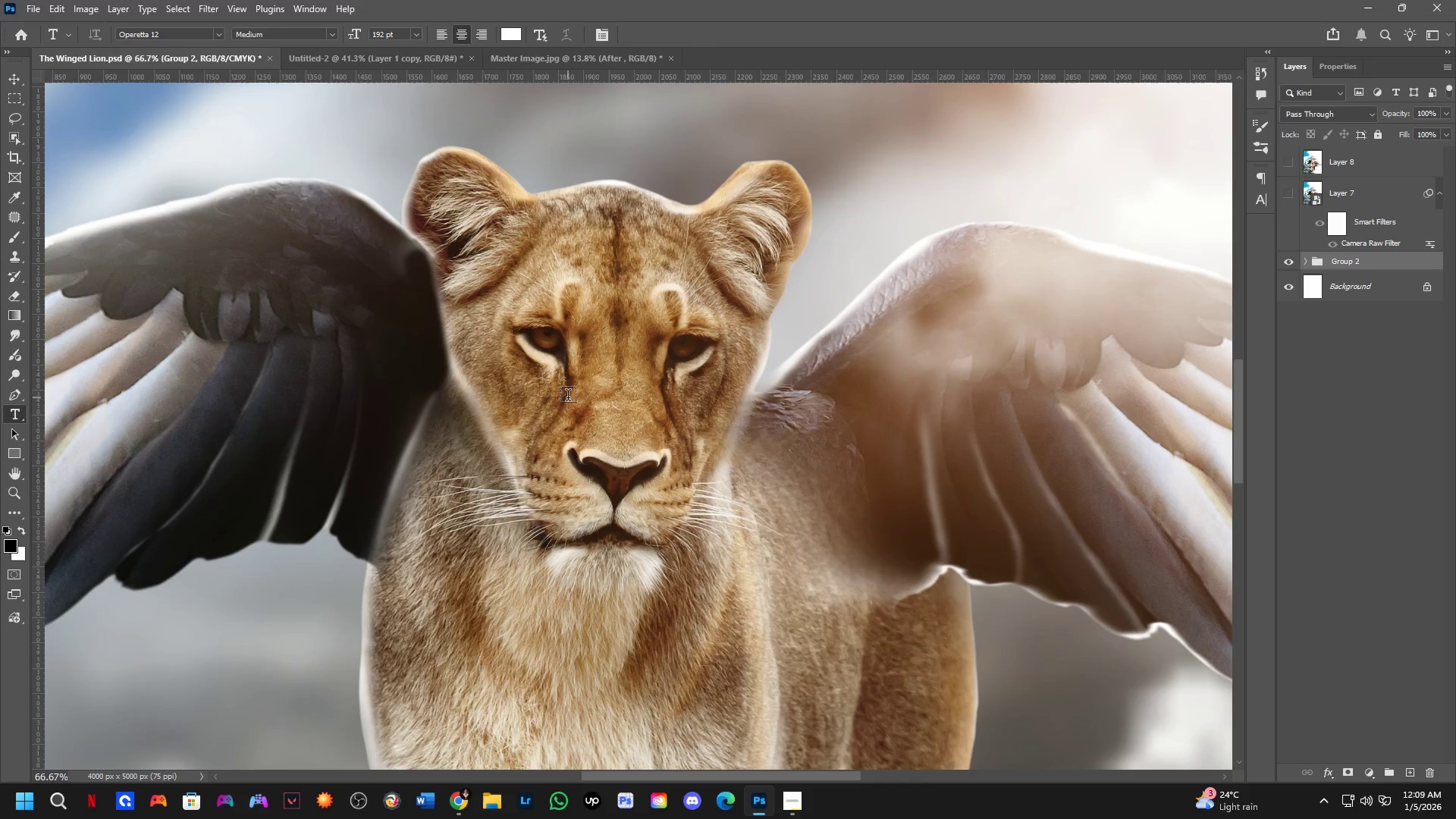 
hold_key(key=Space, duration=1.16)
 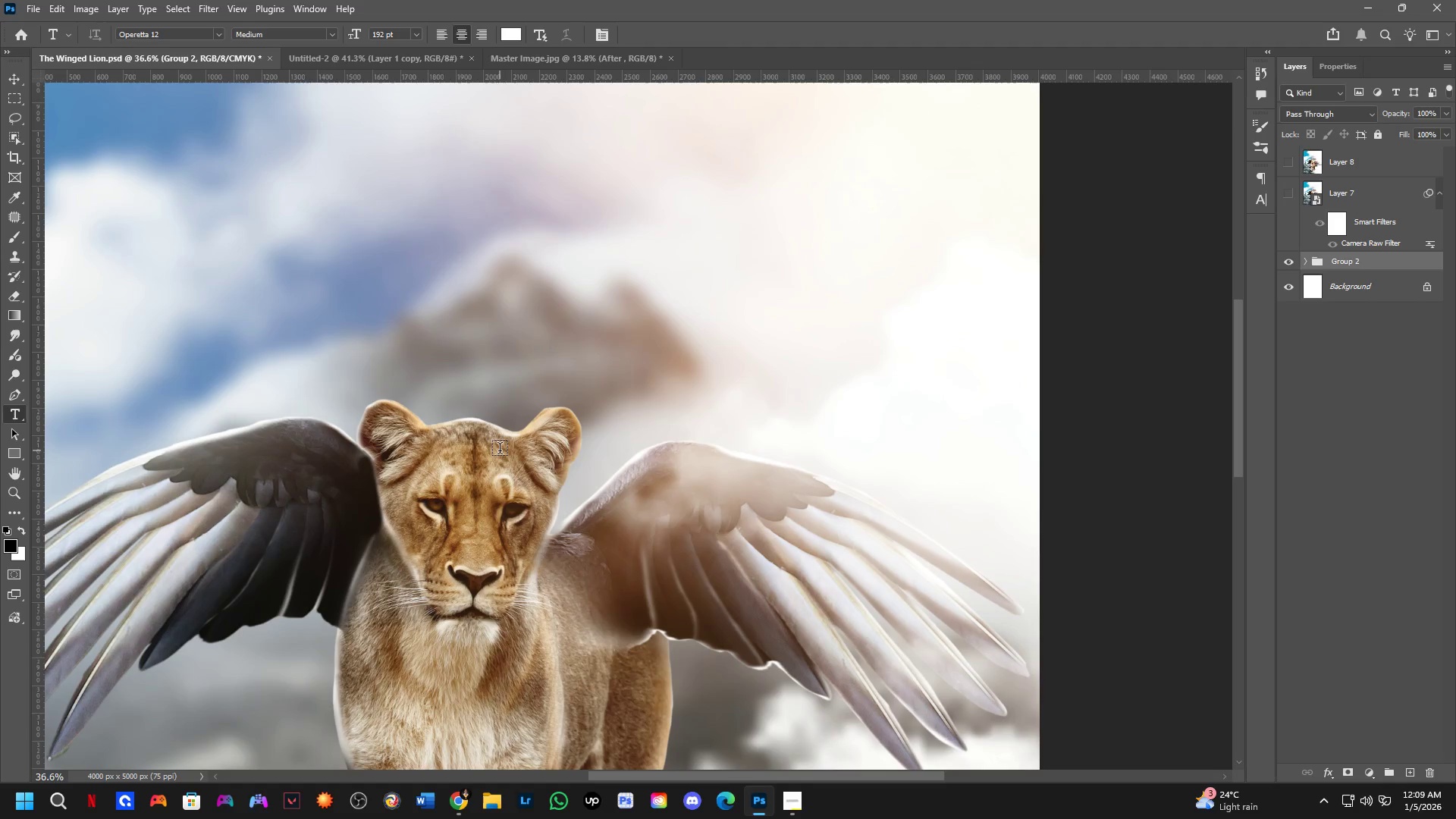 
left_click_drag(start_coordinate=[603, 222], to_coordinate=[597, 438])
 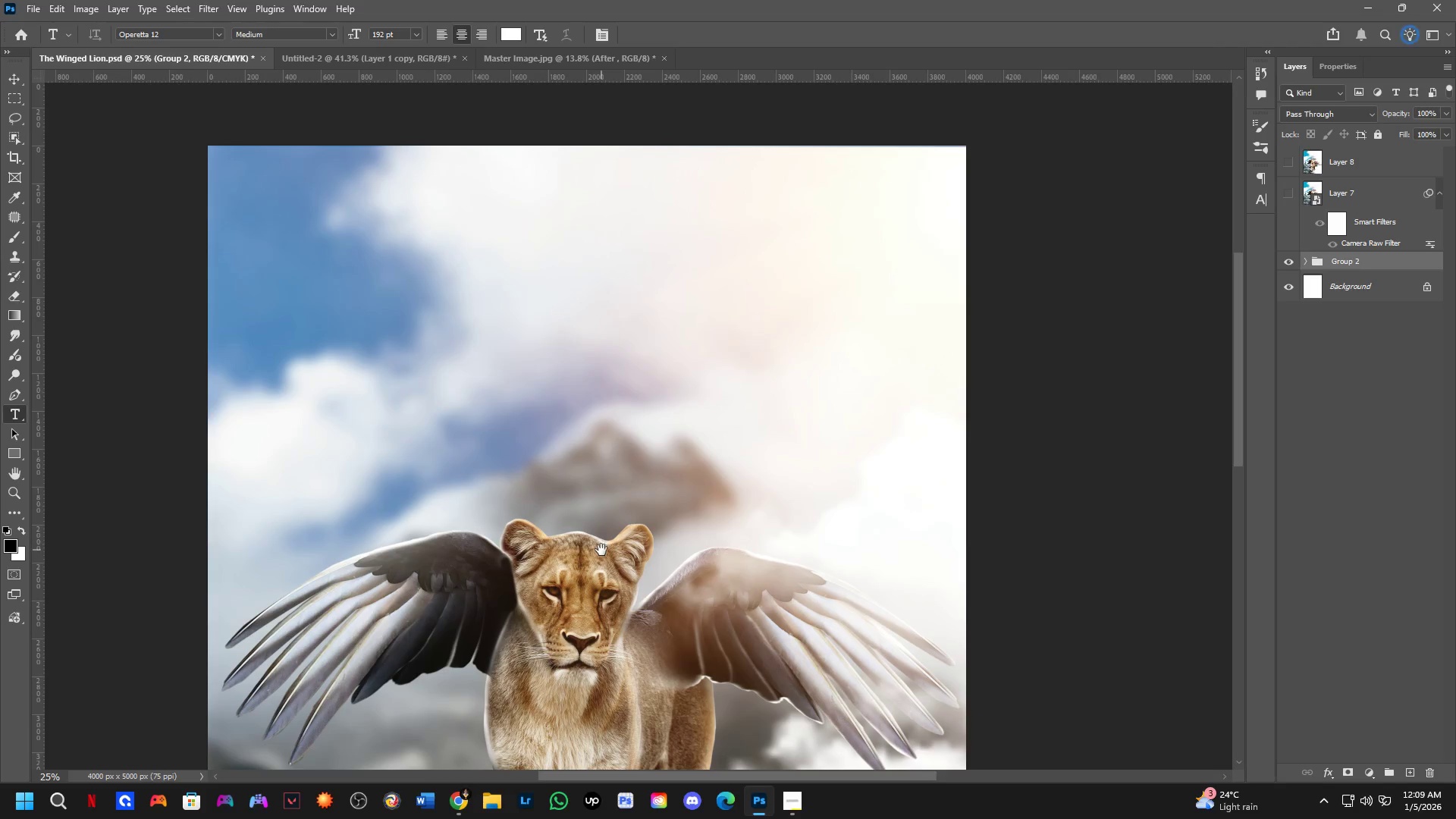 
scroll: coordinate [568, 397], scroll_direction: down, amount: 3.0
 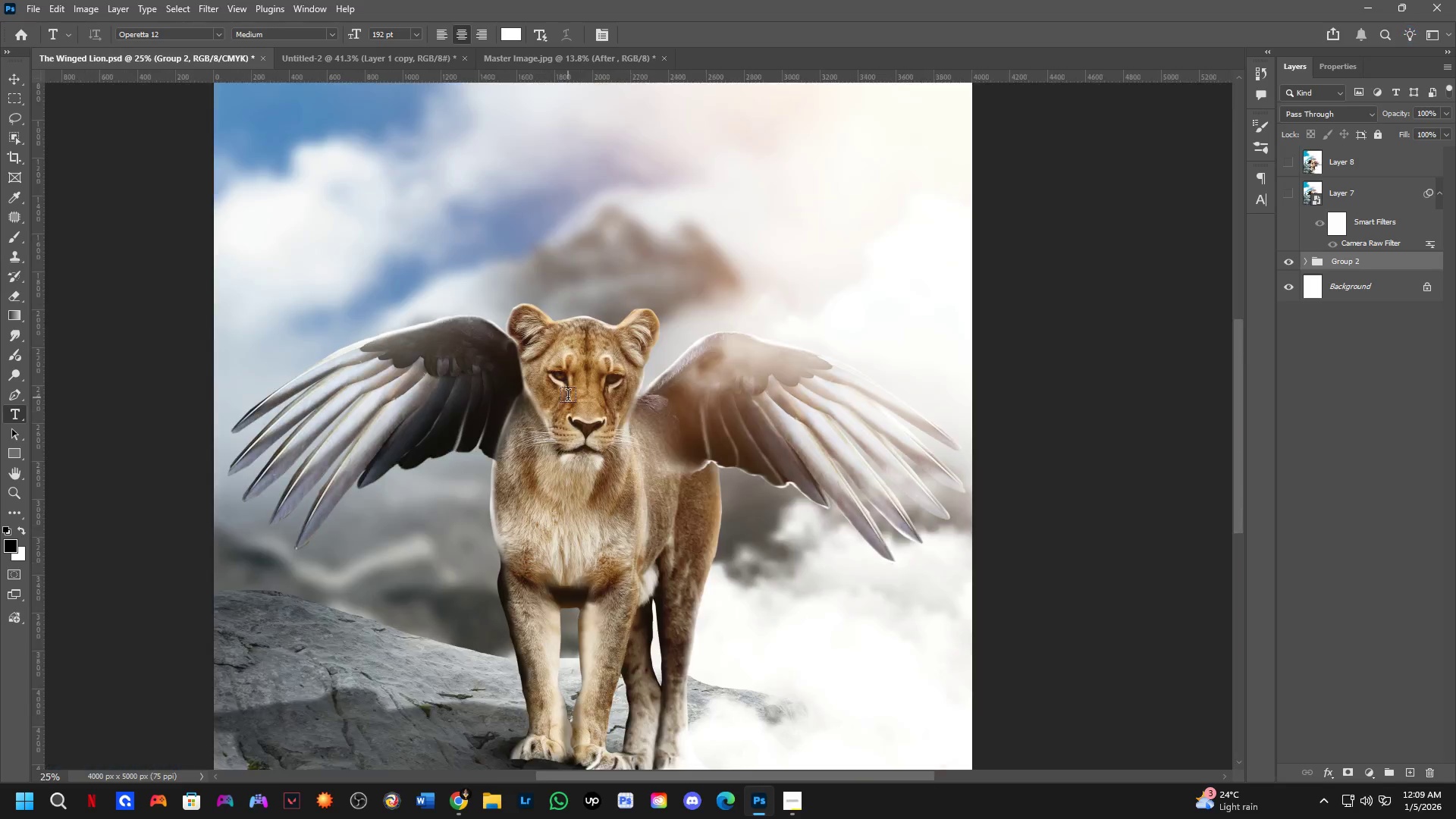 
left_click_drag(start_coordinate=[596, 551], to_coordinate=[498, 448])
 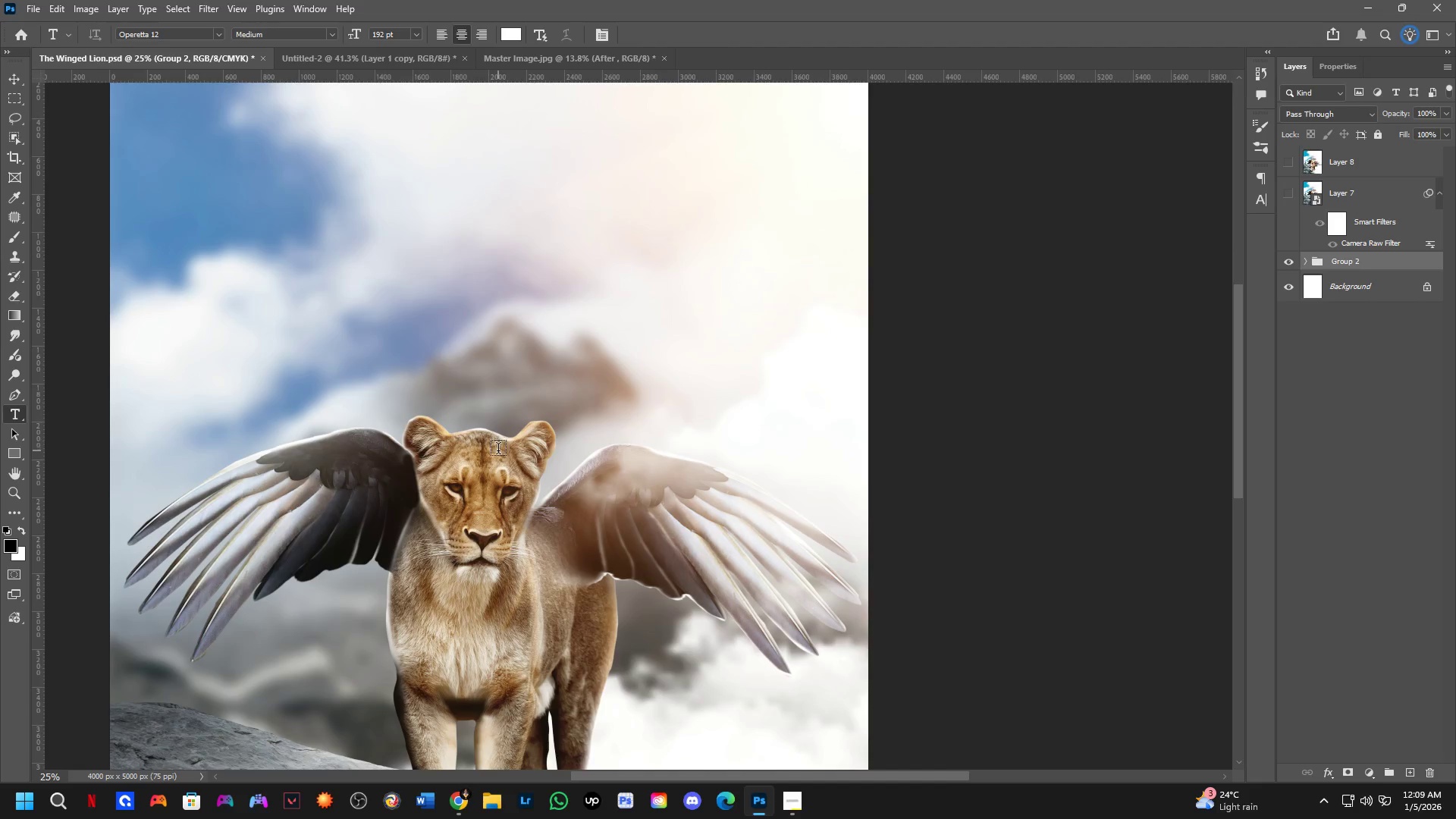 
scroll: coordinate [500, 450], scroll_direction: up, amount: 4.0
 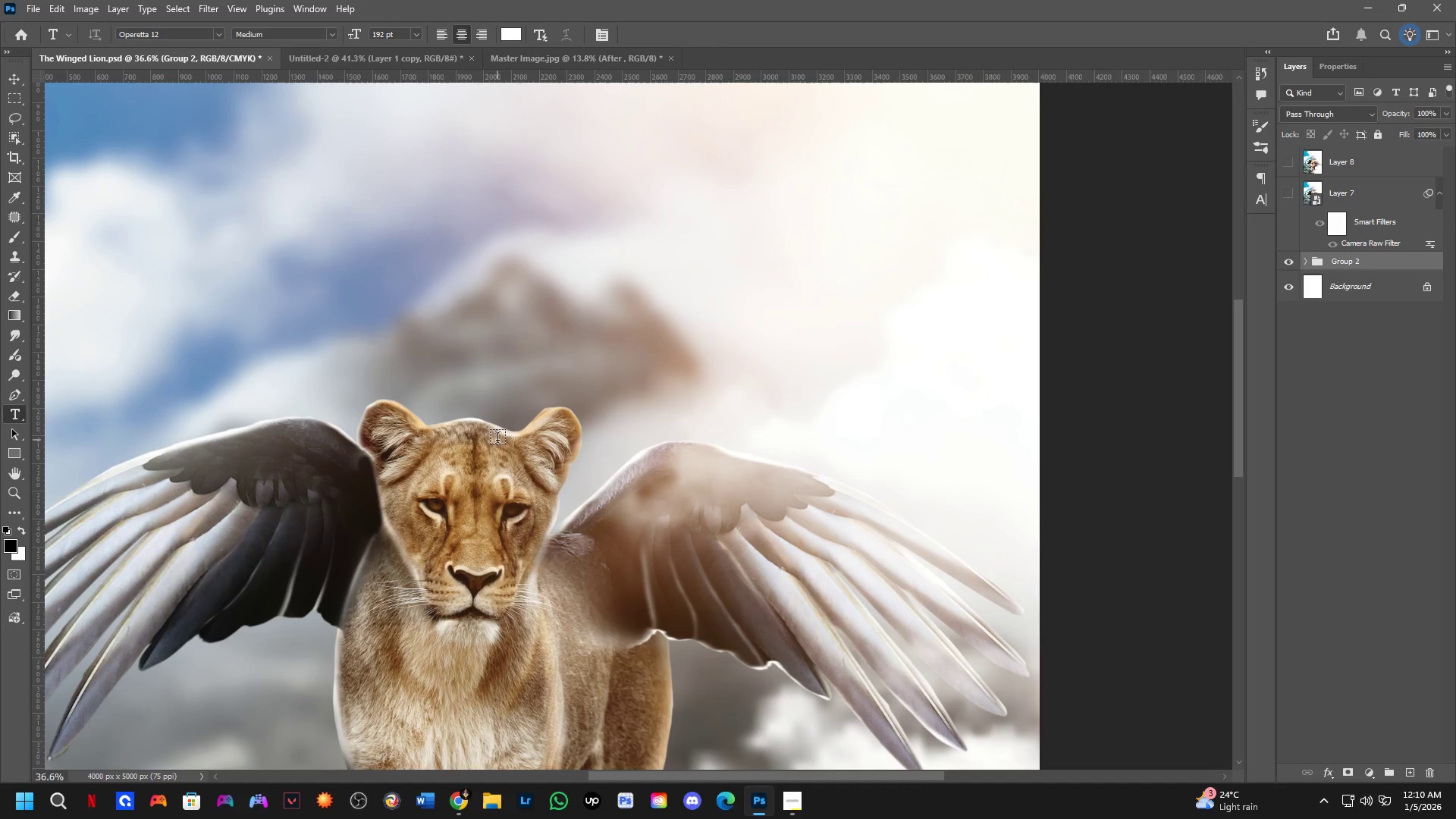 
wait(34.39)
 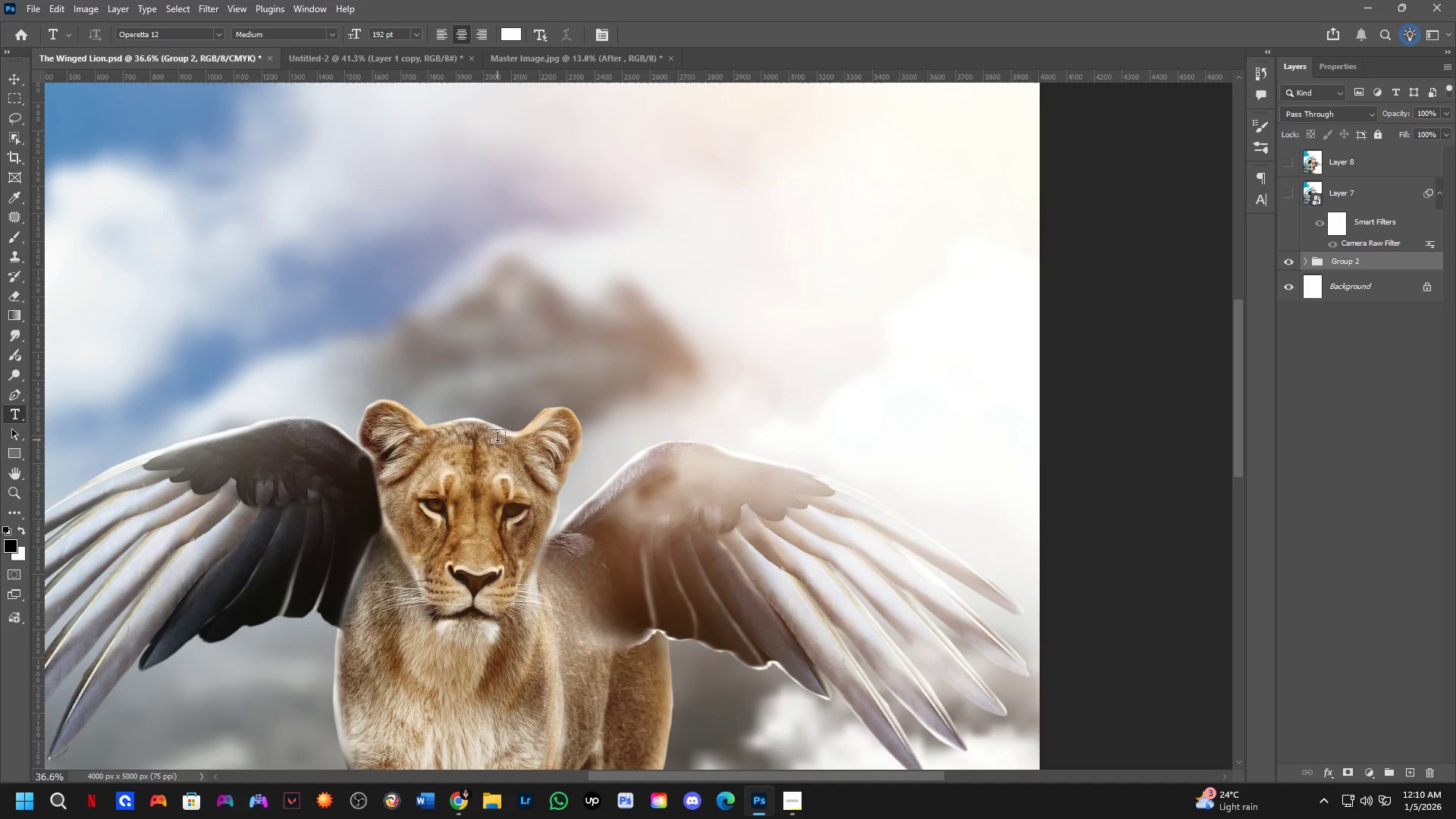 
scroll: coordinate [512, 436], scroll_direction: up, amount: 7.0
 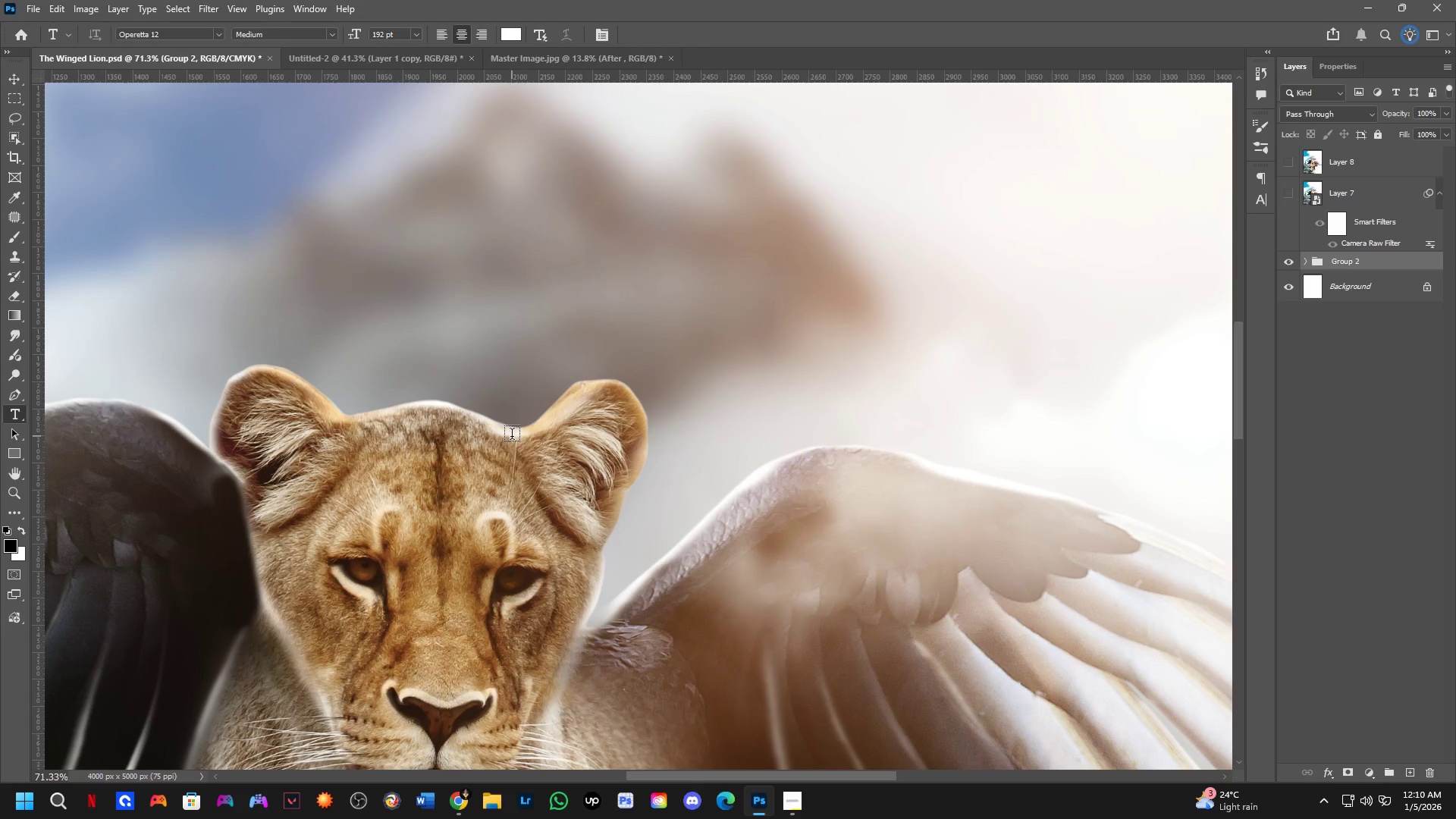 
scroll: coordinate [512, 436], scroll_direction: down, amount: 3.0
 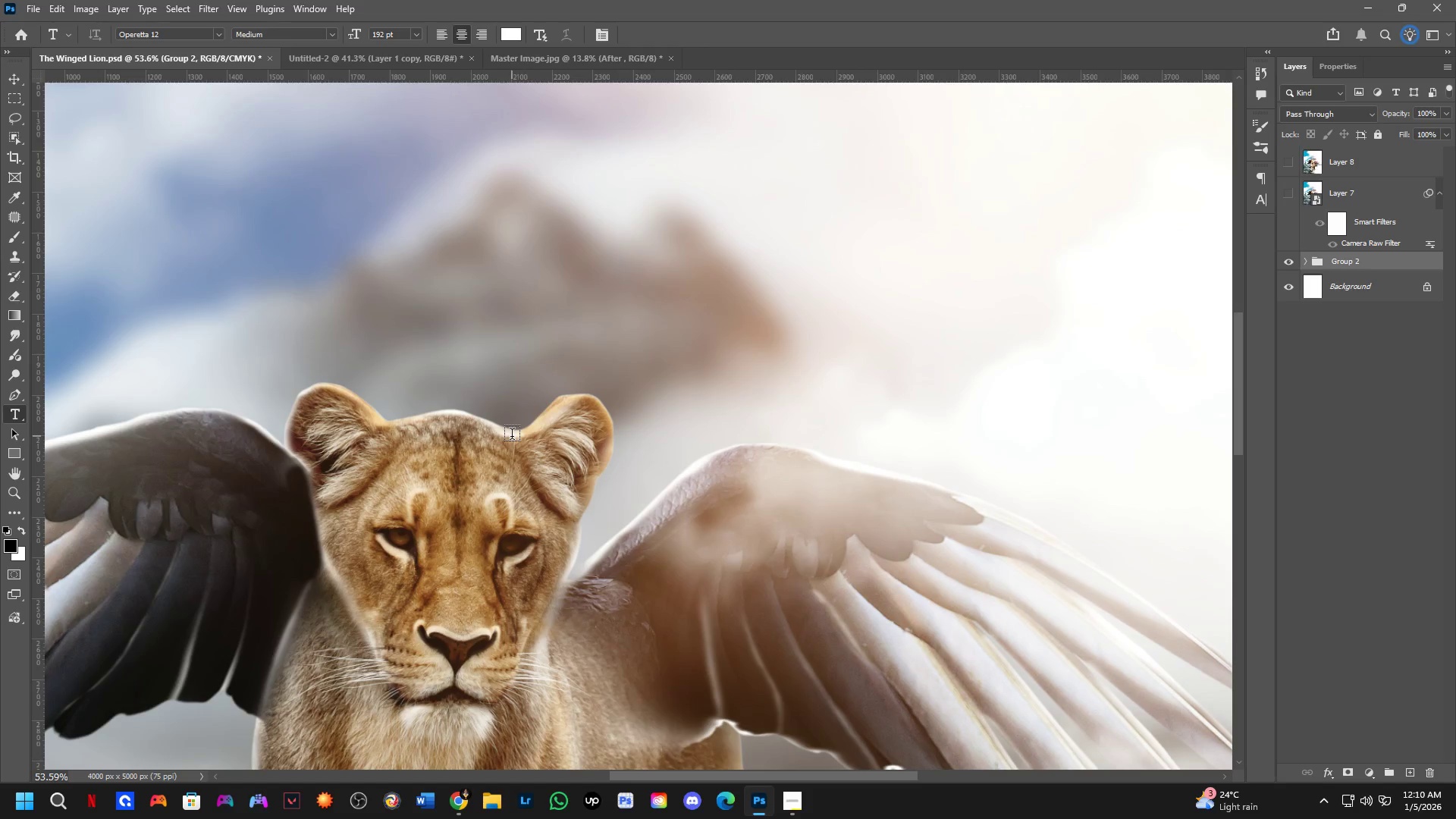 
wait(8.72)
 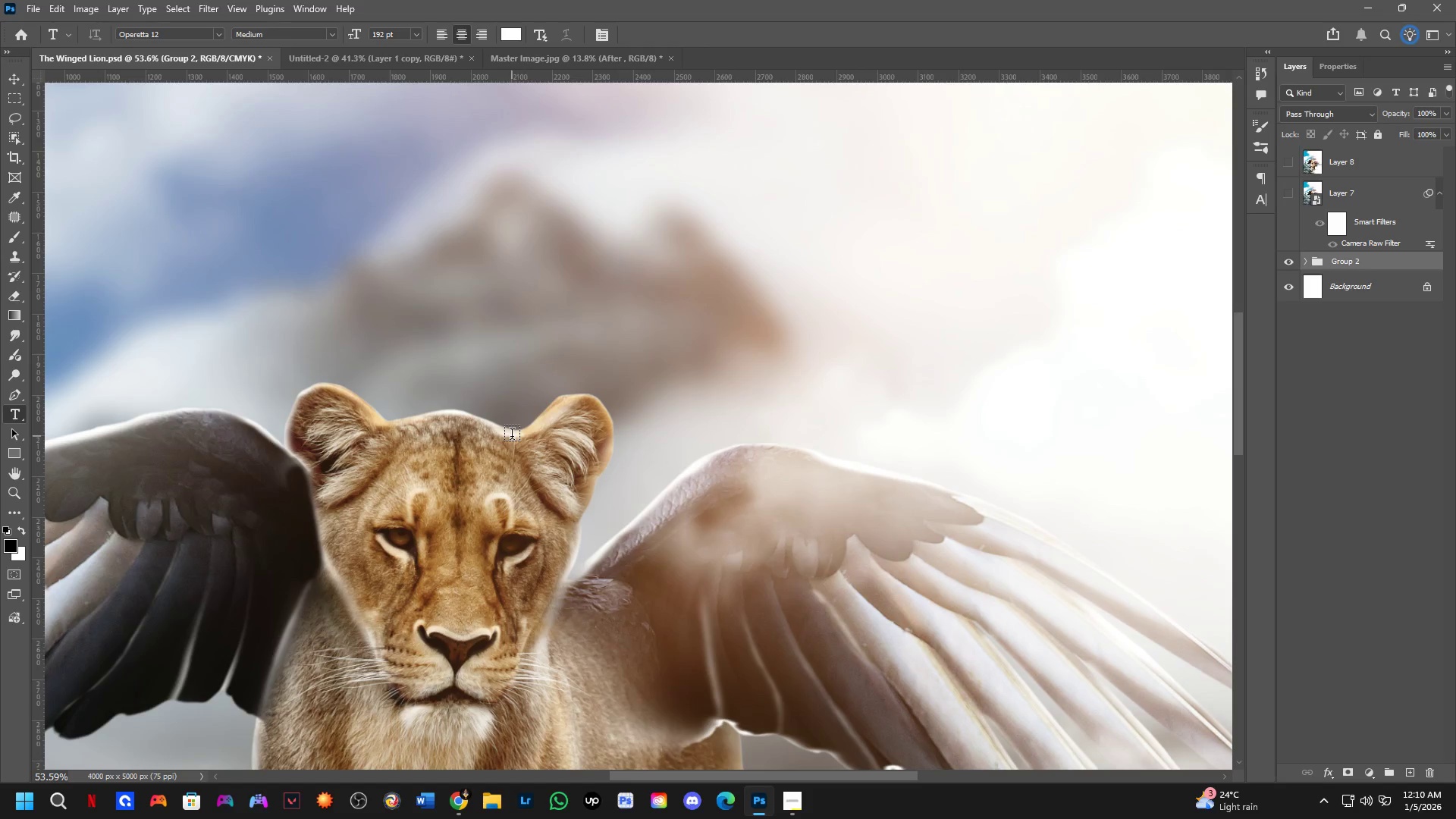 
scroll: coordinate [512, 435], scroll_direction: up, amount: 3.0
 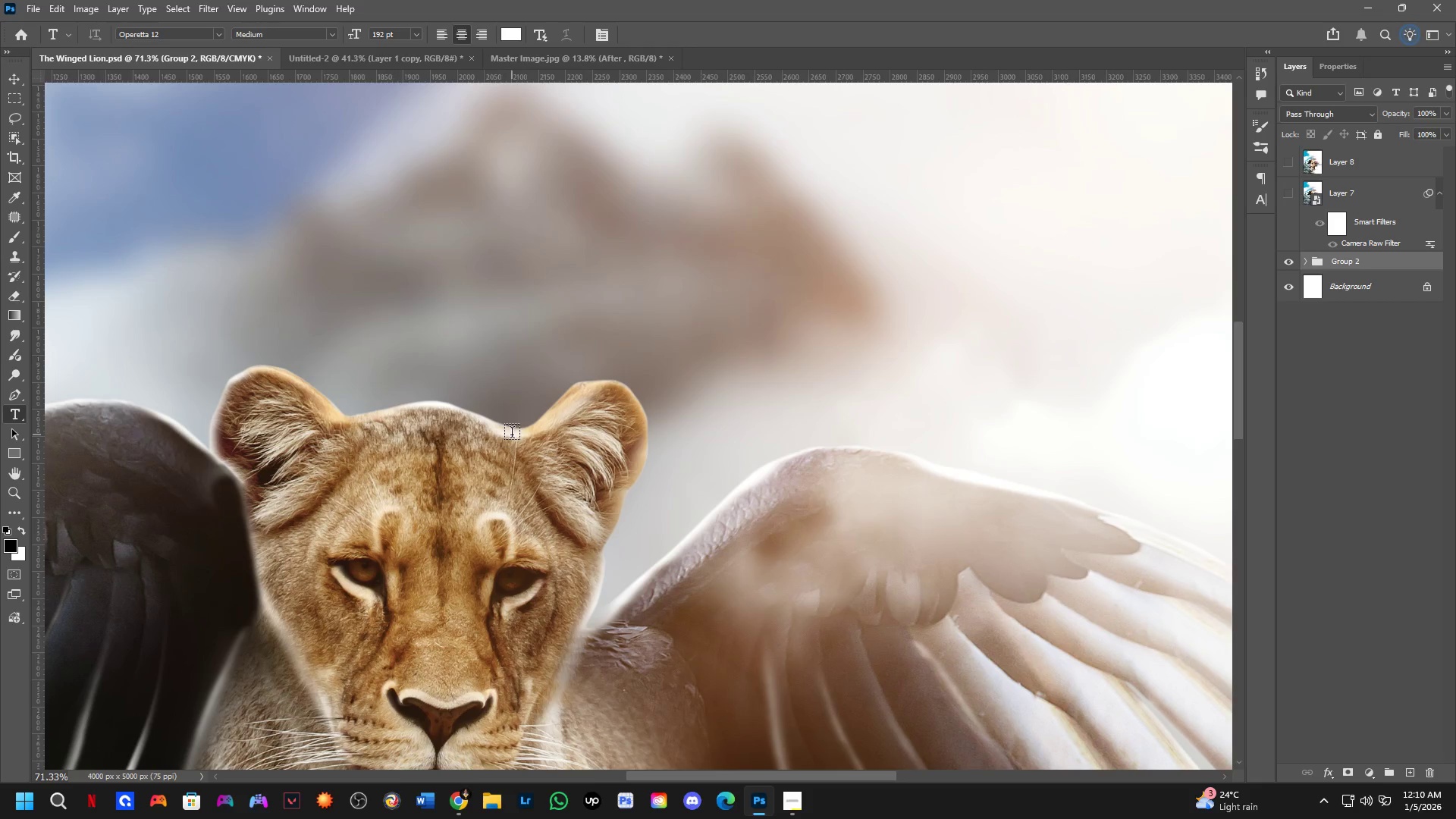 
wait(11.84)
 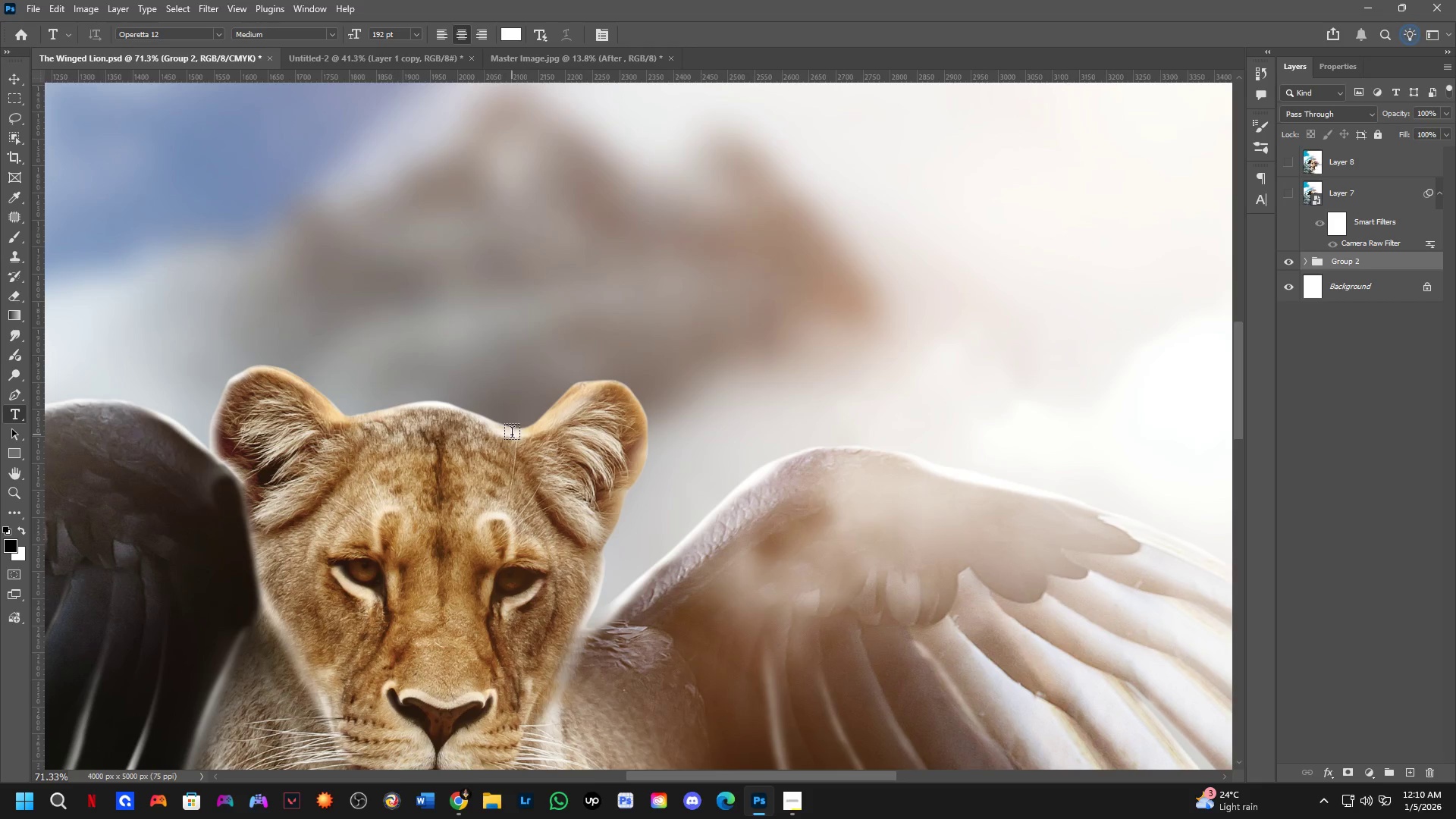 
scroll: coordinate [518, 433], scroll_direction: down, amount: 4.0
 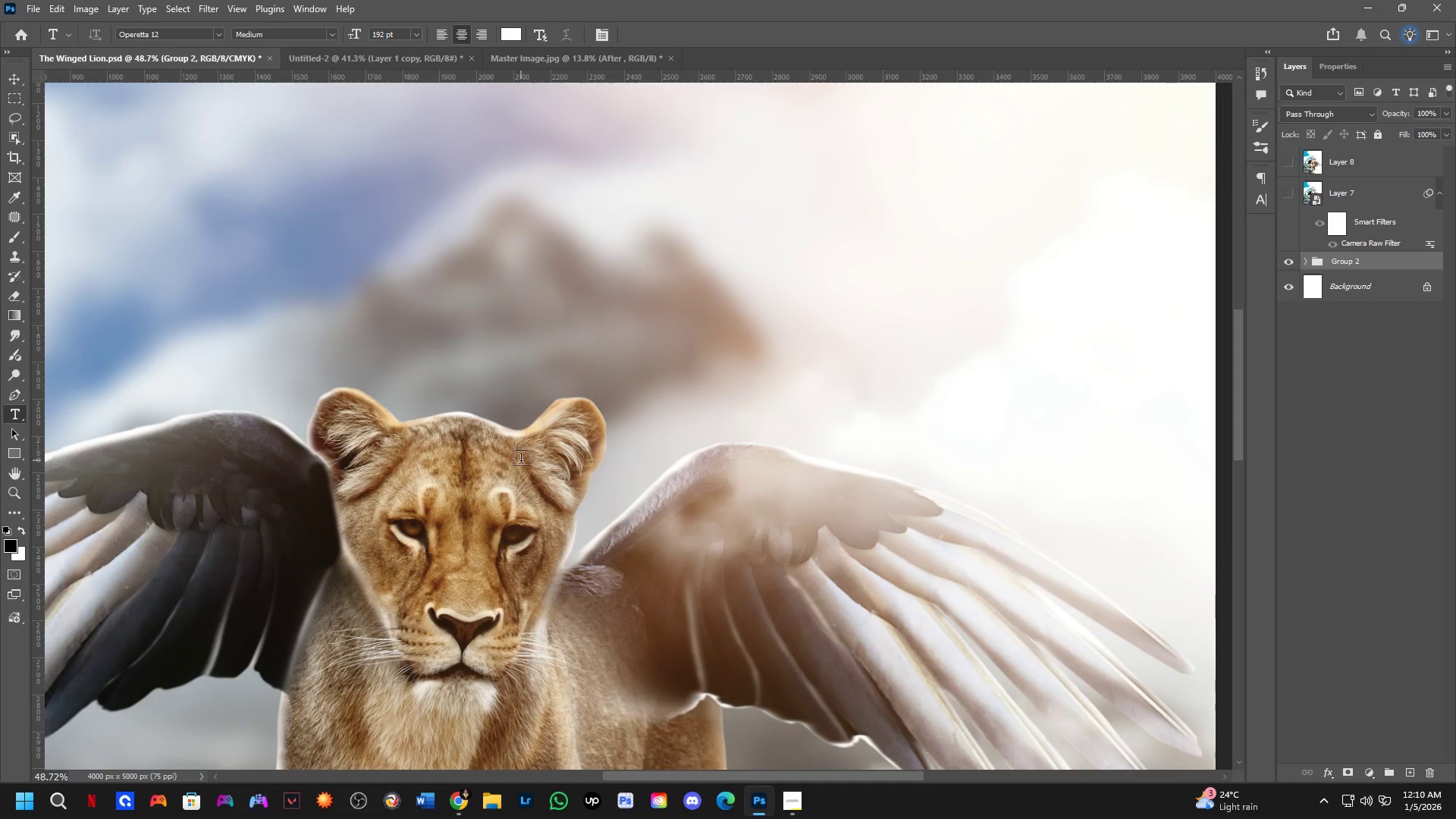 
hold_key(key=Space, duration=0.61)
 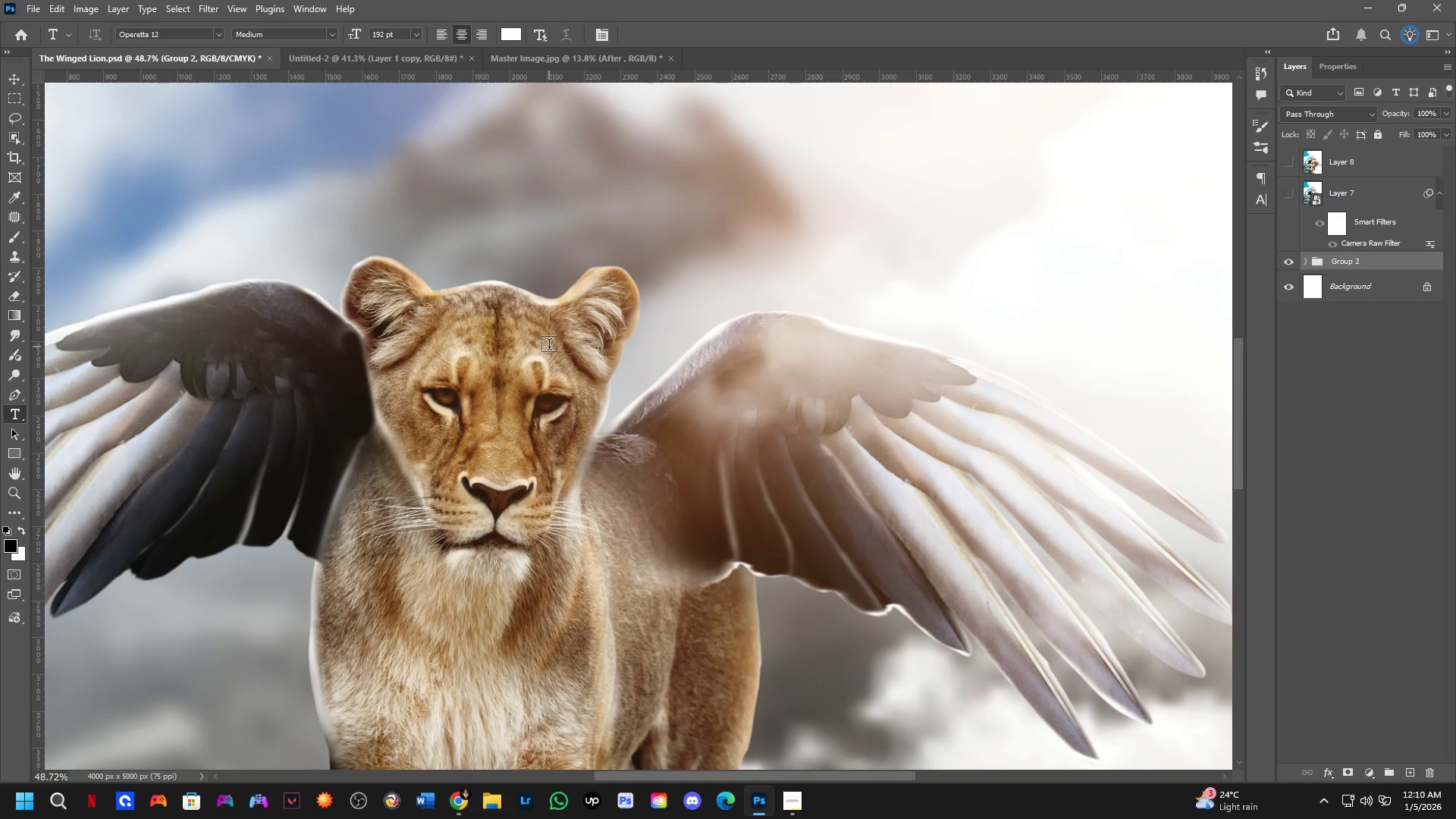 
left_click_drag(start_coordinate=[521, 463], to_coordinate=[554, 332])
 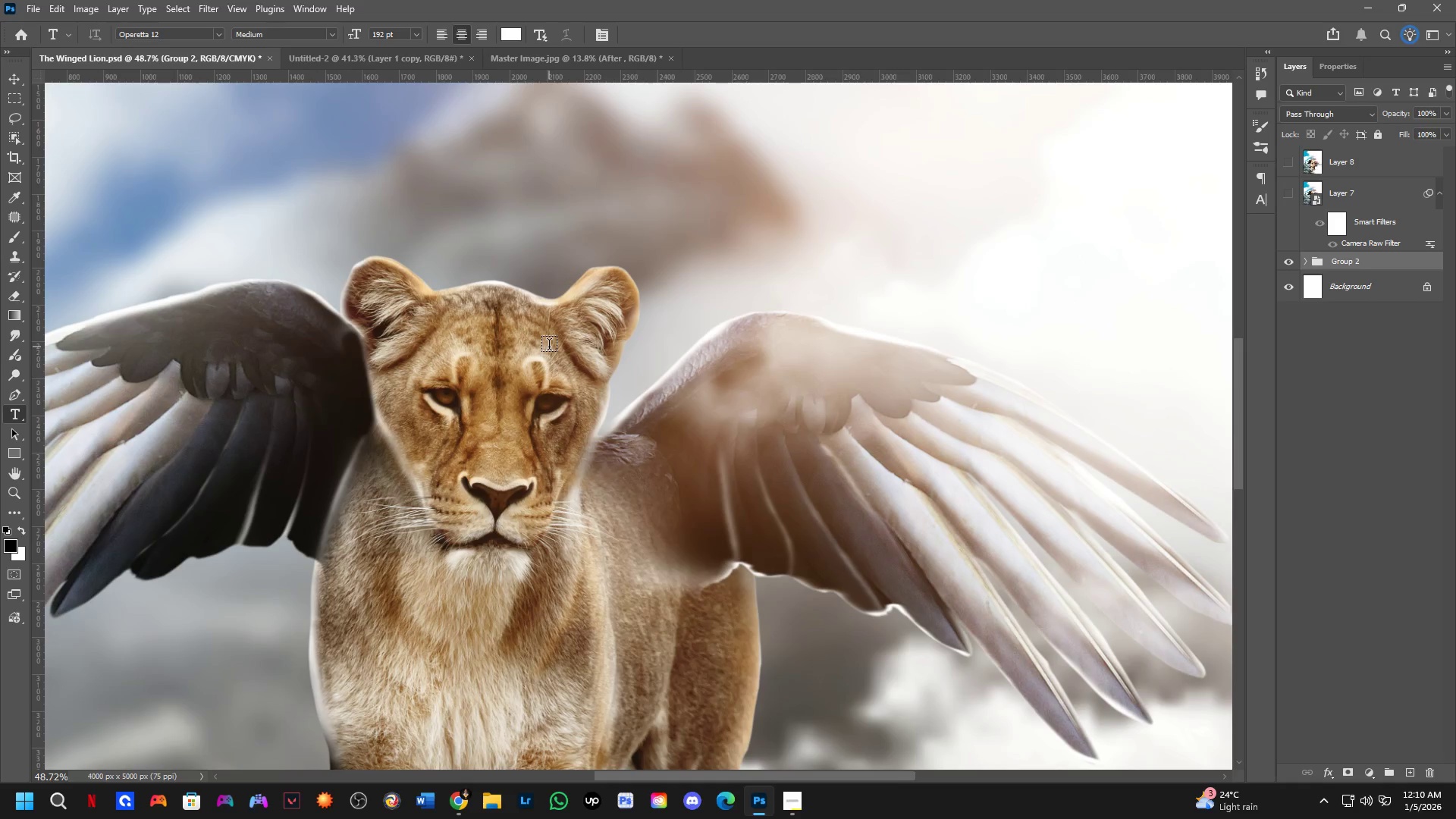 
scroll: coordinate [561, 361], scroll_direction: down, amount: 6.0
 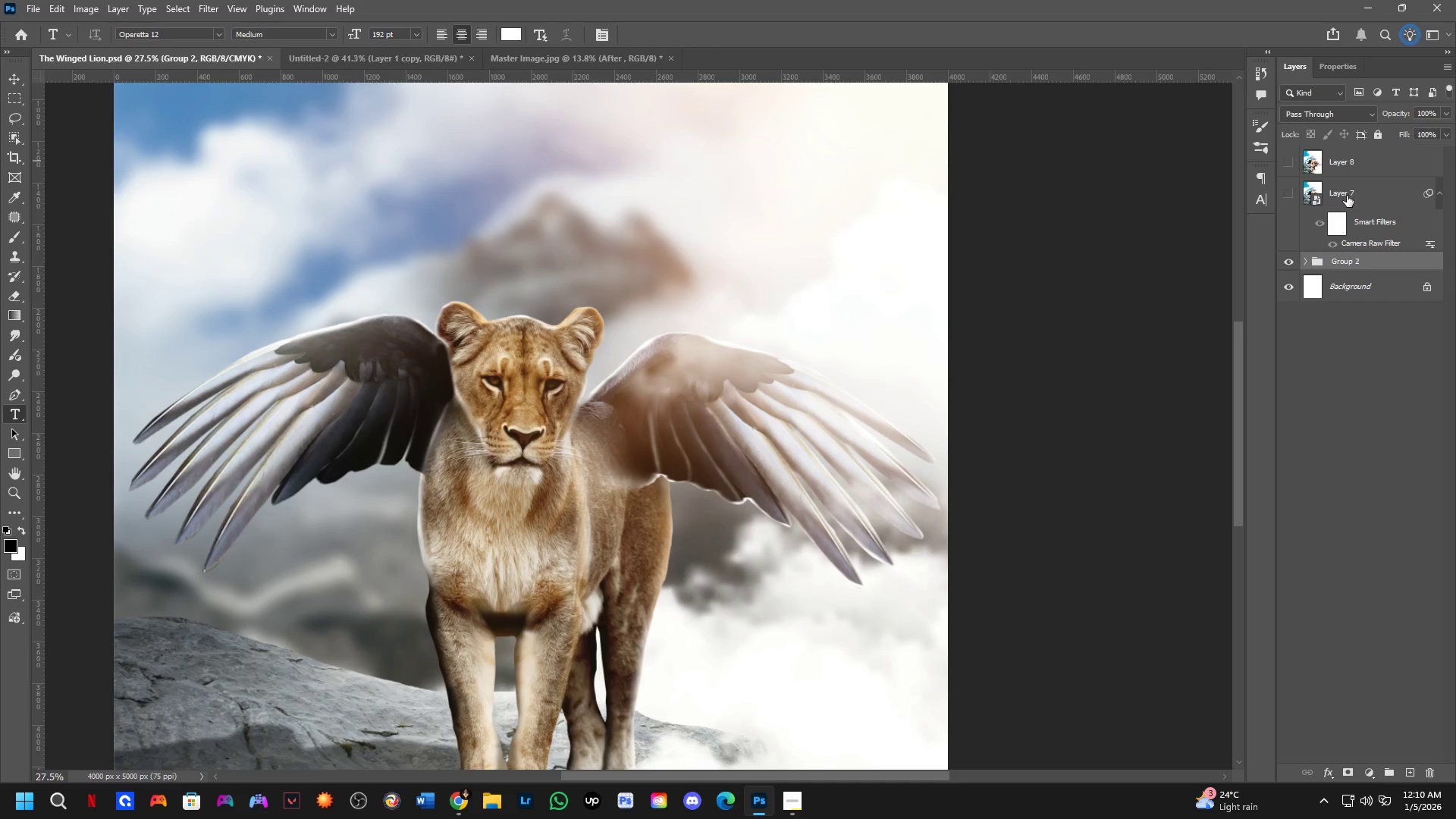 
left_click([1288, 196])
 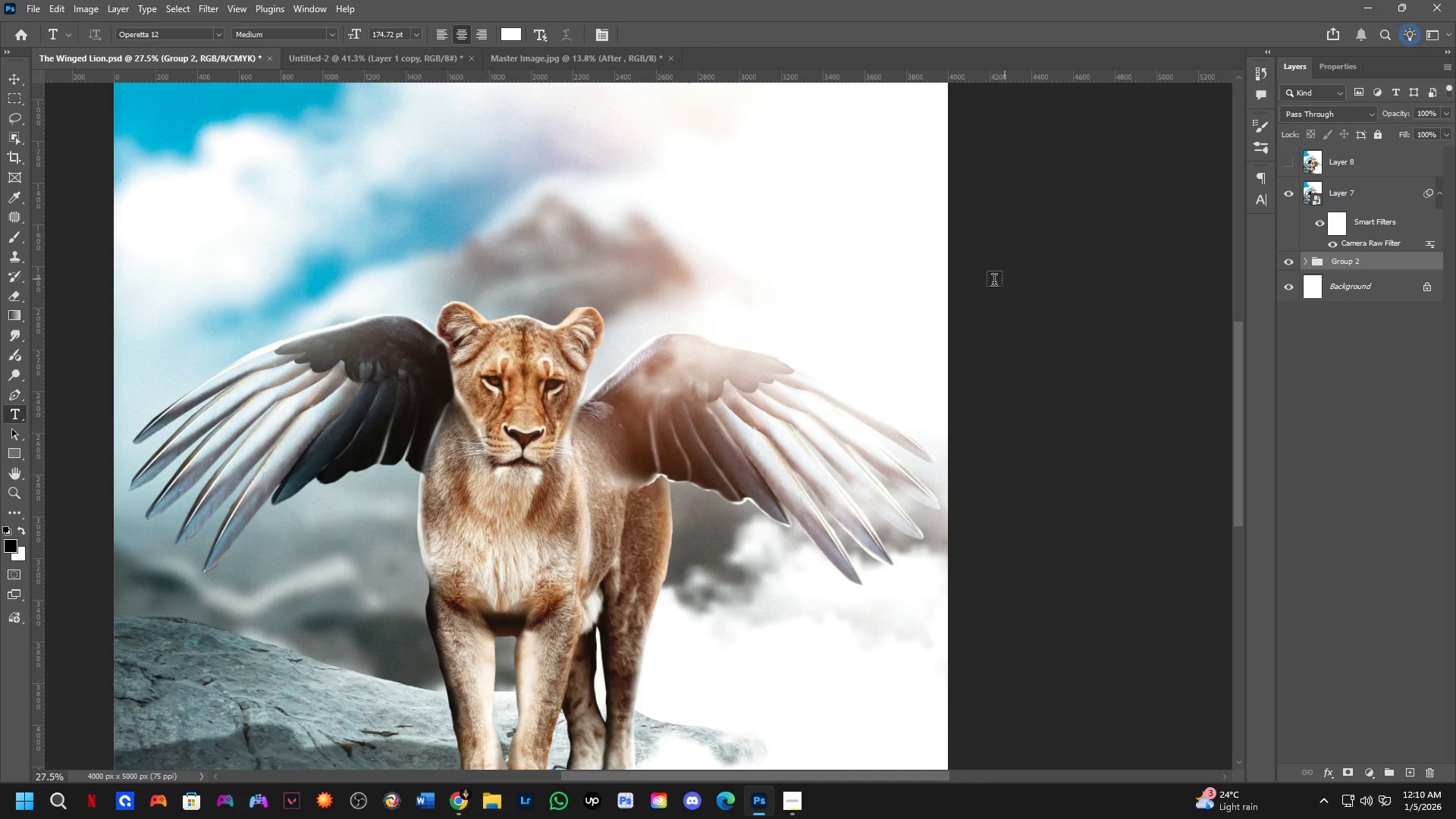 
scroll: coordinate [852, 333], scroll_direction: down, amount: 5.0
 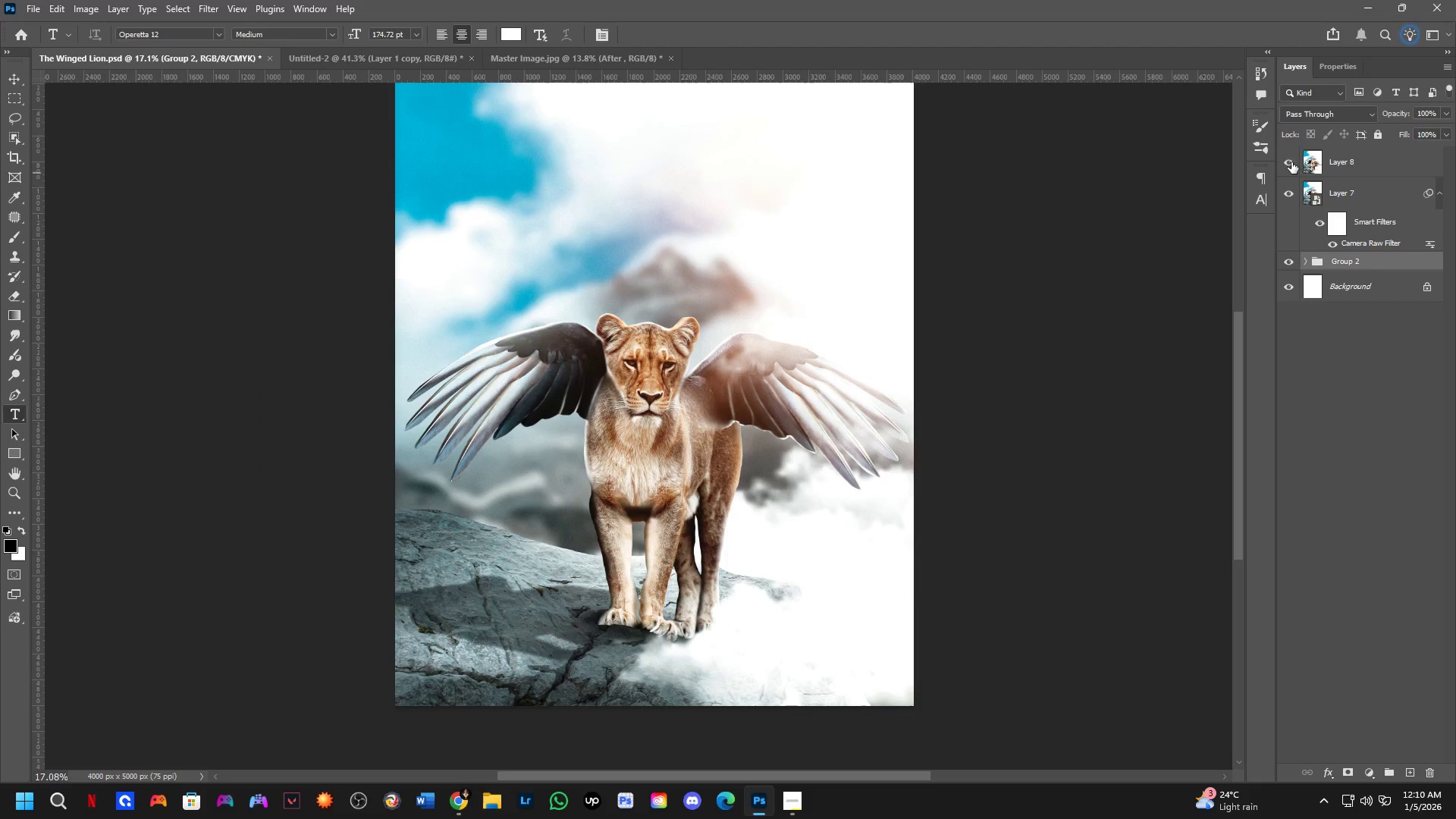 
double_click([1291, 162])
 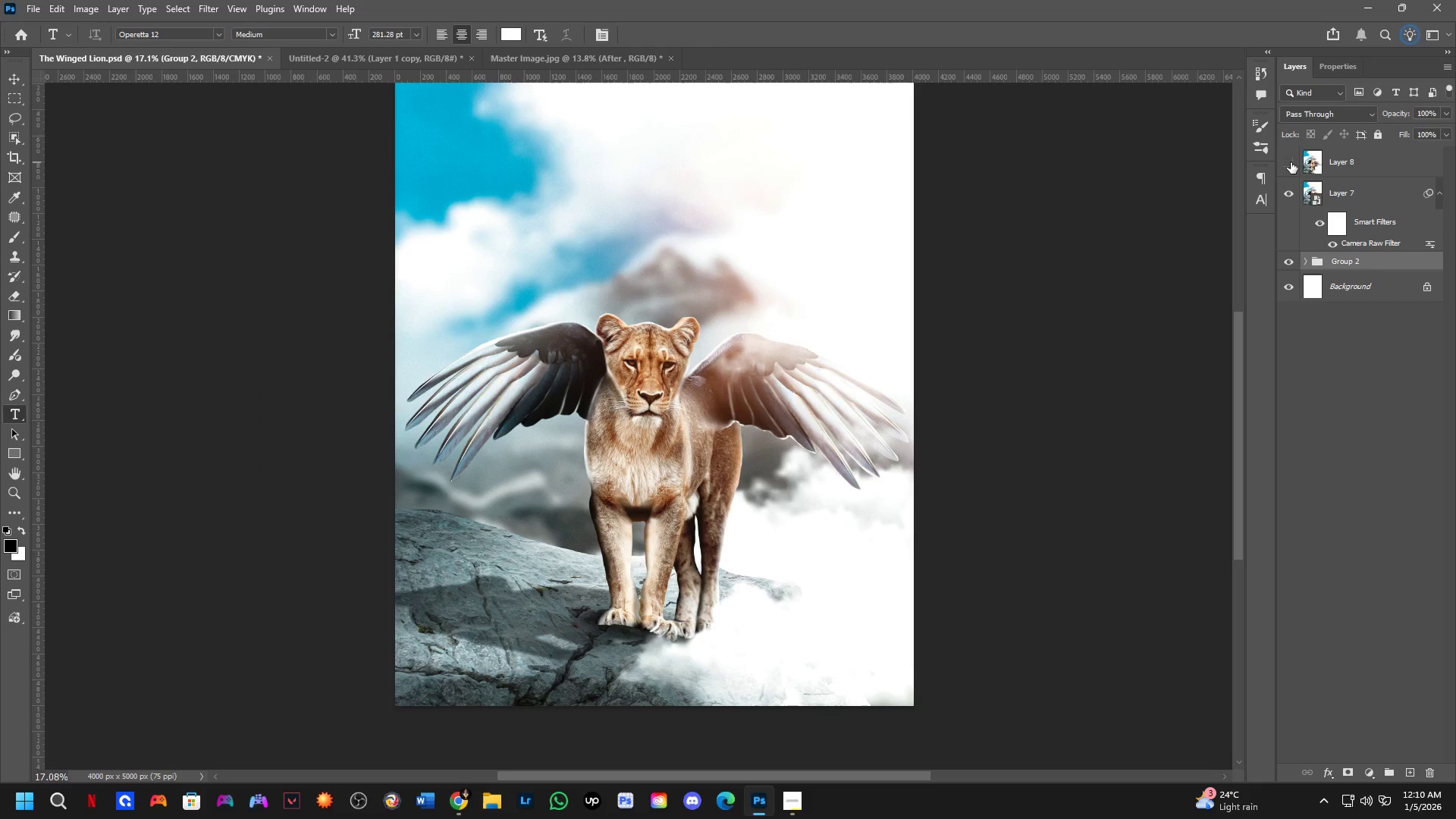 
triple_click([1291, 162])
 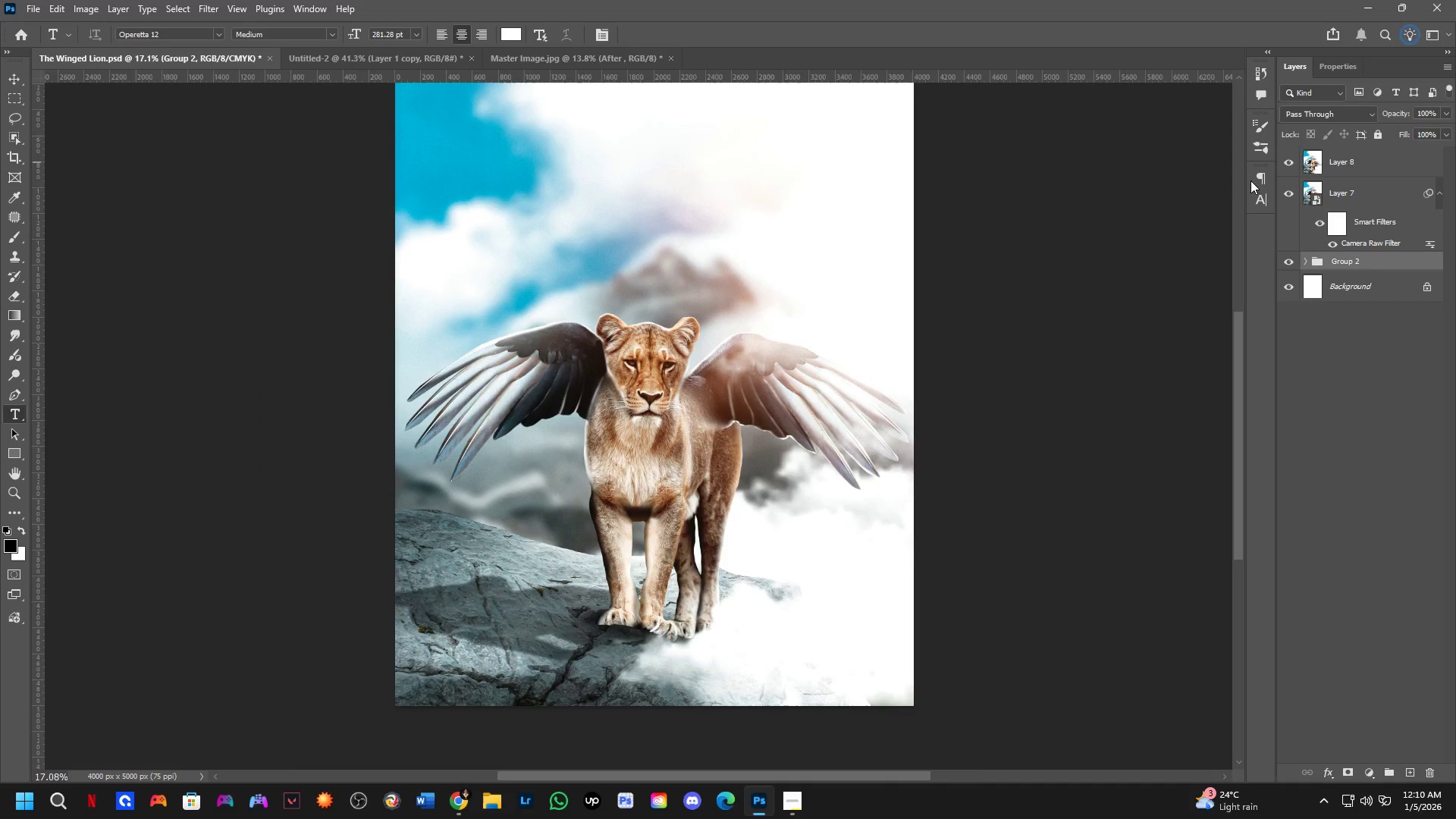 
key(Shift+ShiftLeft)
 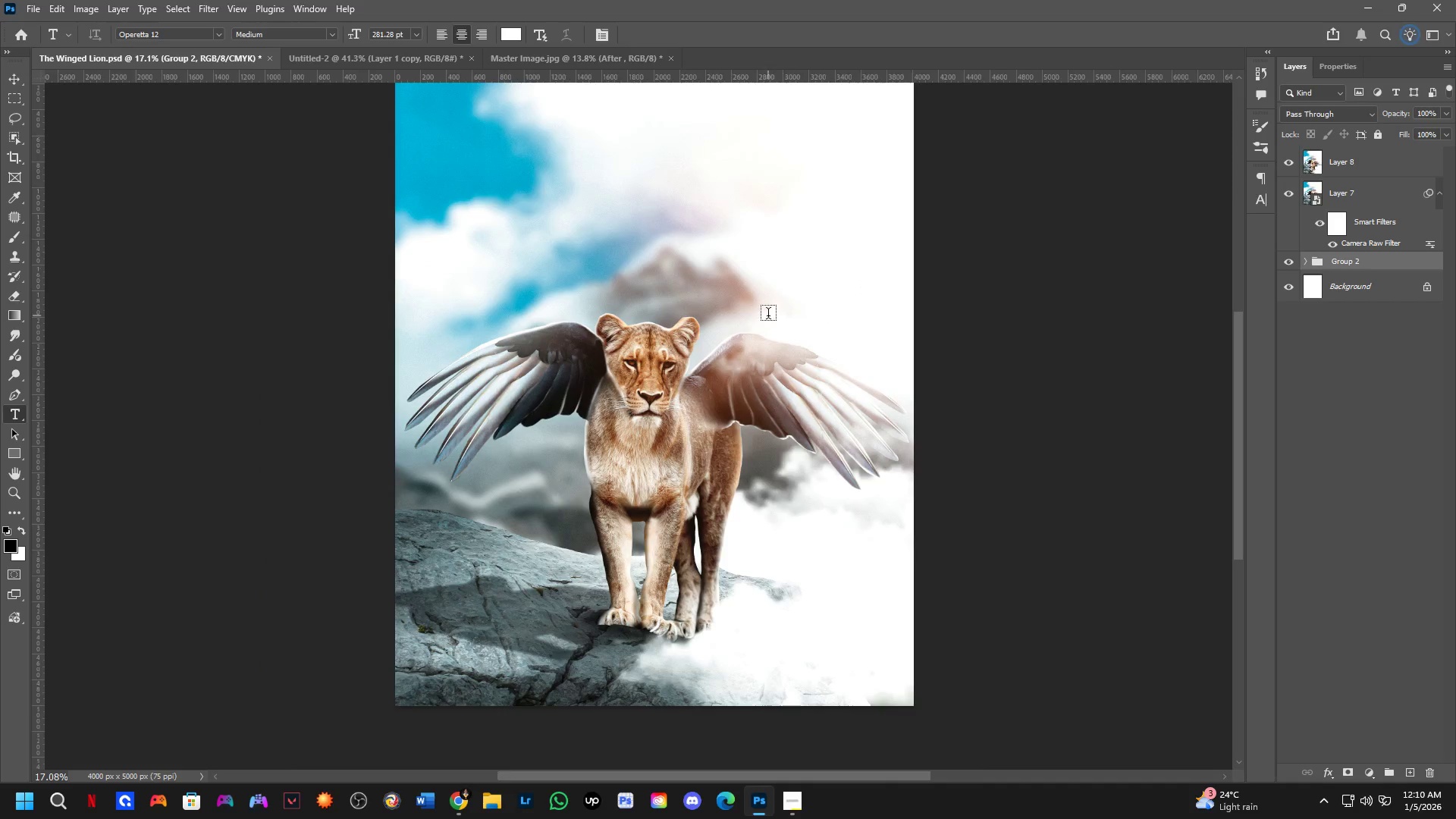 
scroll: coordinate [692, 342], scroll_direction: up, amount: 5.0
 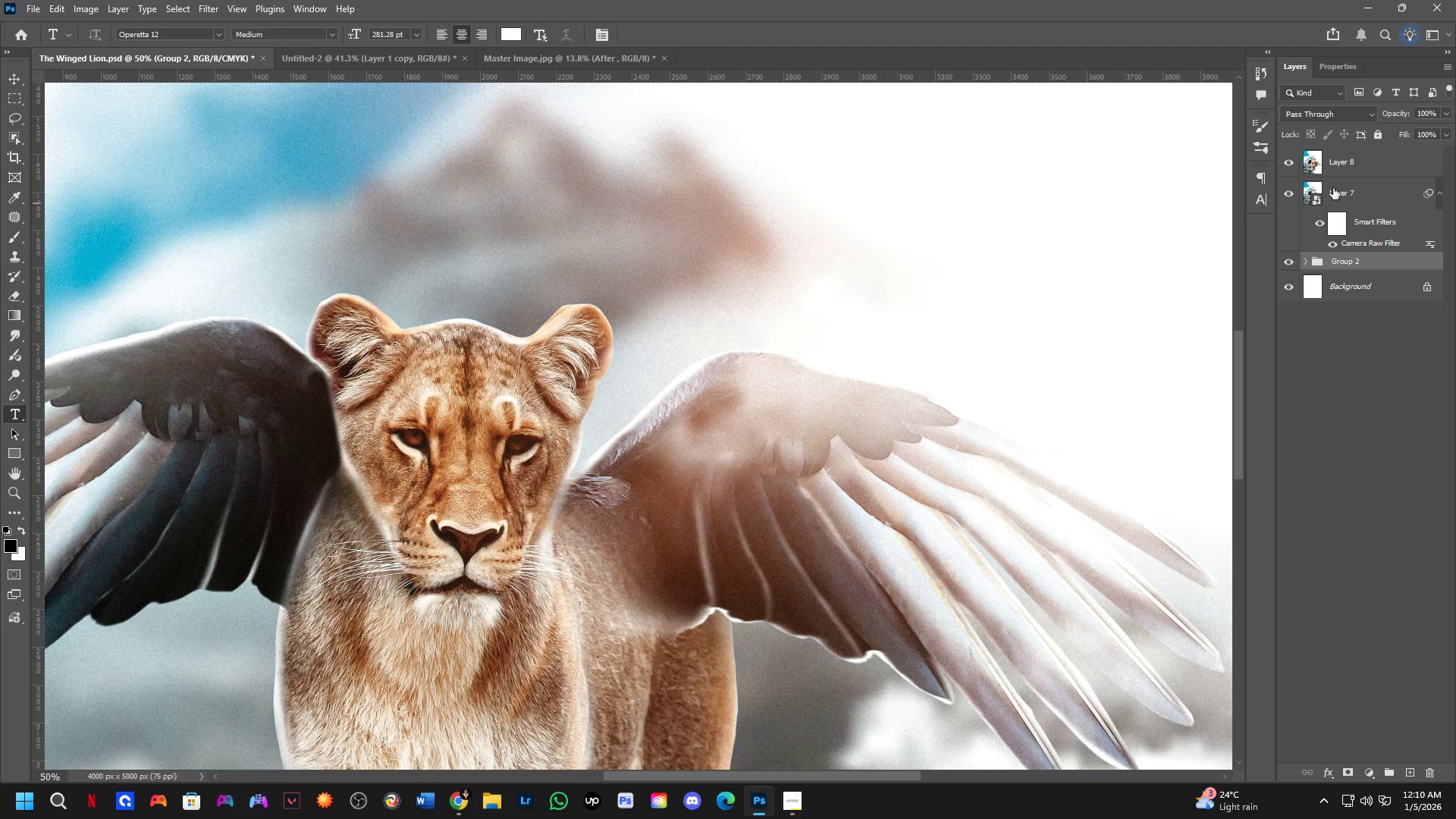 
left_click_drag(start_coordinate=[1288, 191], to_coordinate=[1292, 191])
 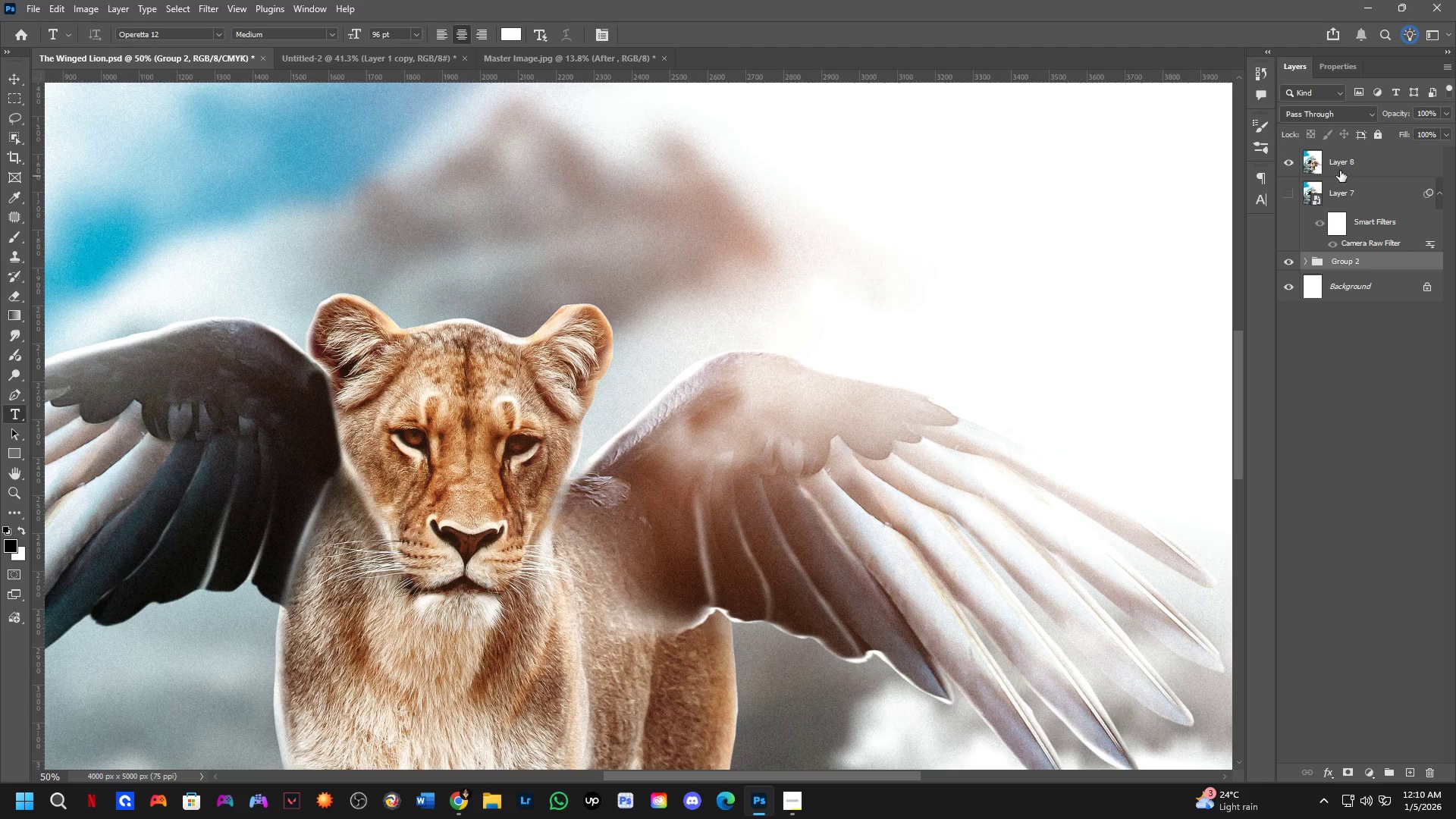 
double_click([1340, 169])
 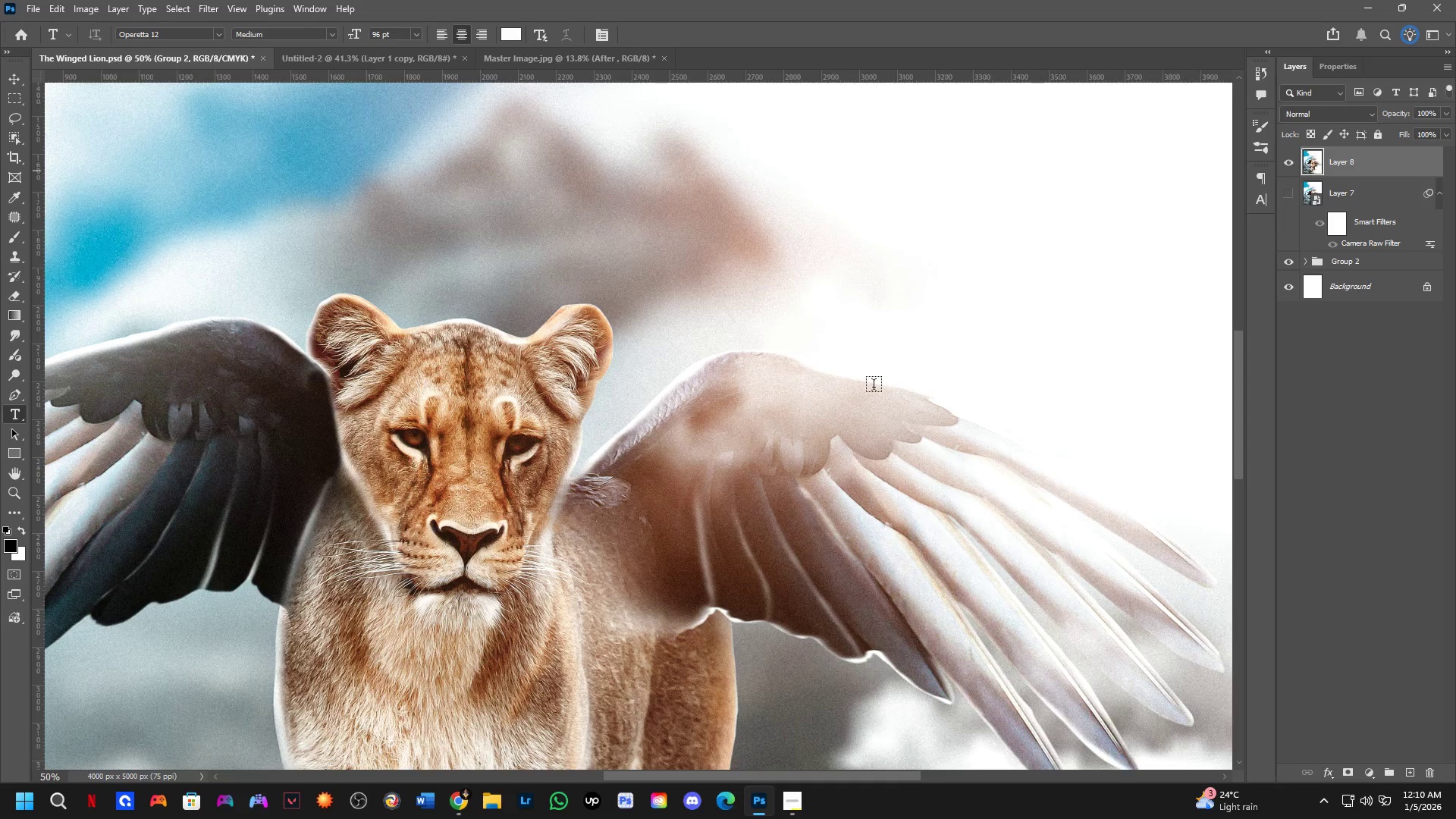 
hold_key(key=Space, duration=0.48)
 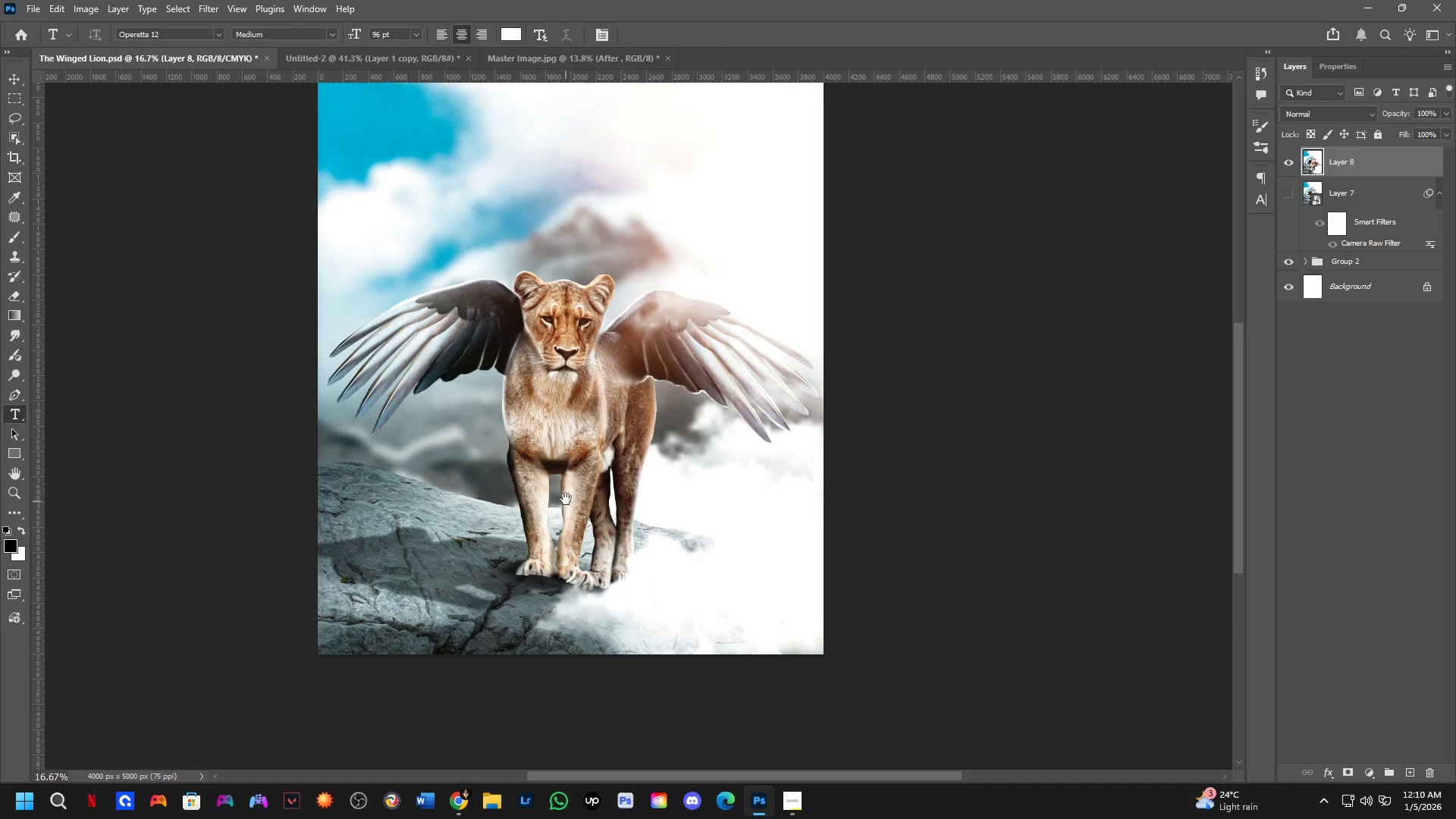 
left_click_drag(start_coordinate=[524, 517], to_coordinate=[580, 356])
 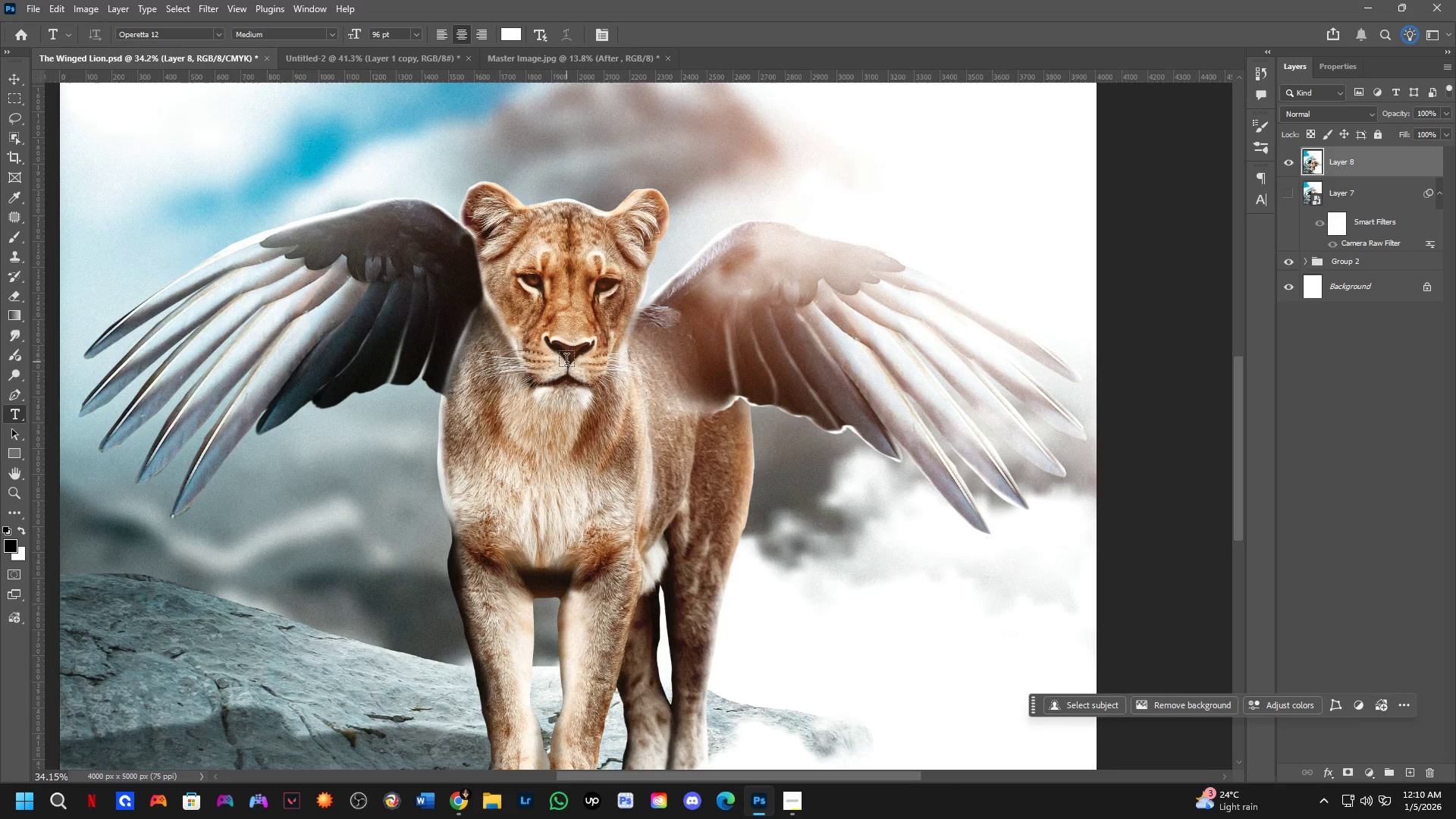 
scroll: coordinate [604, 454], scroll_direction: down, amount: 4.0
 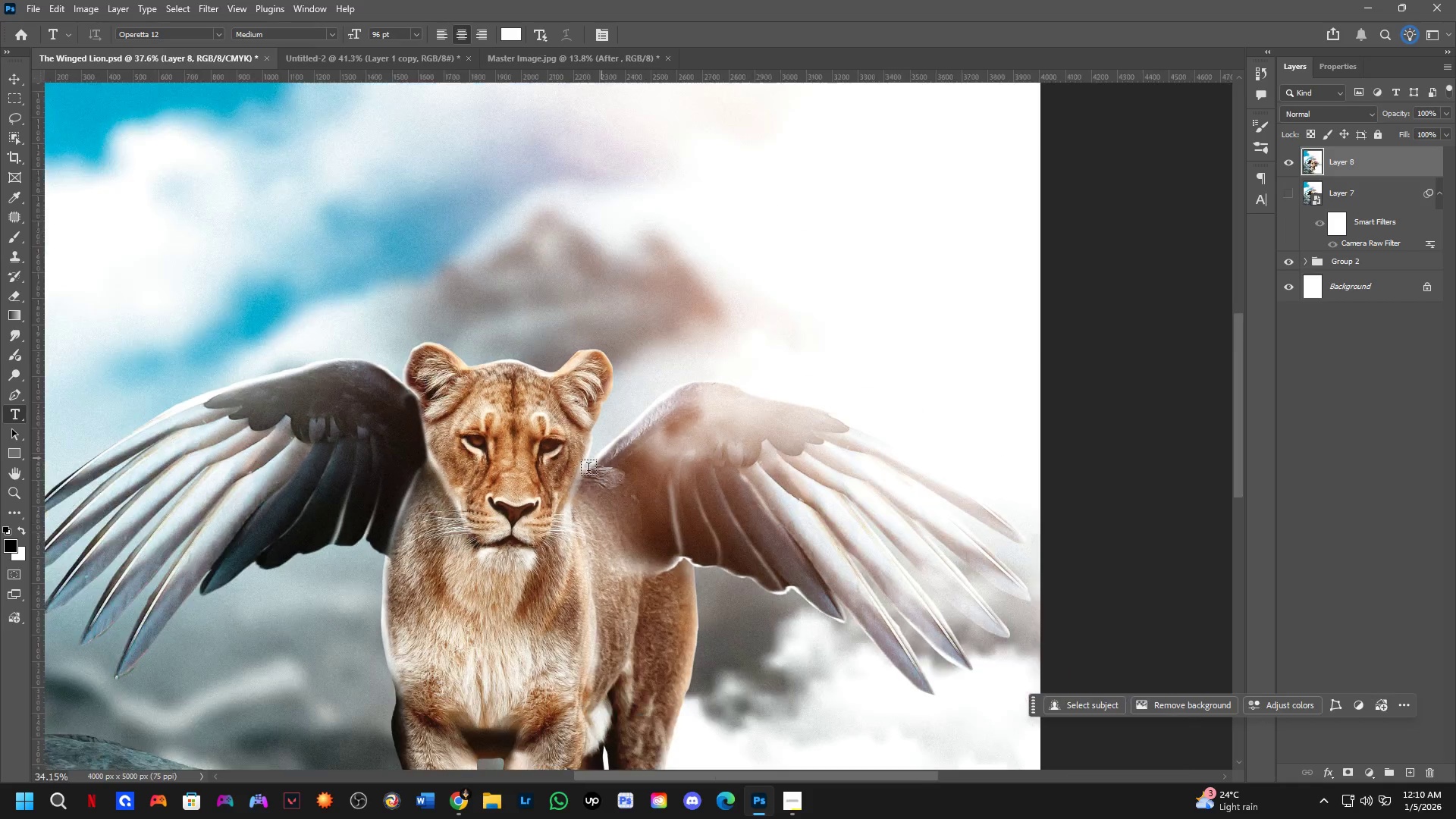 
key(Shift+ShiftLeft)
 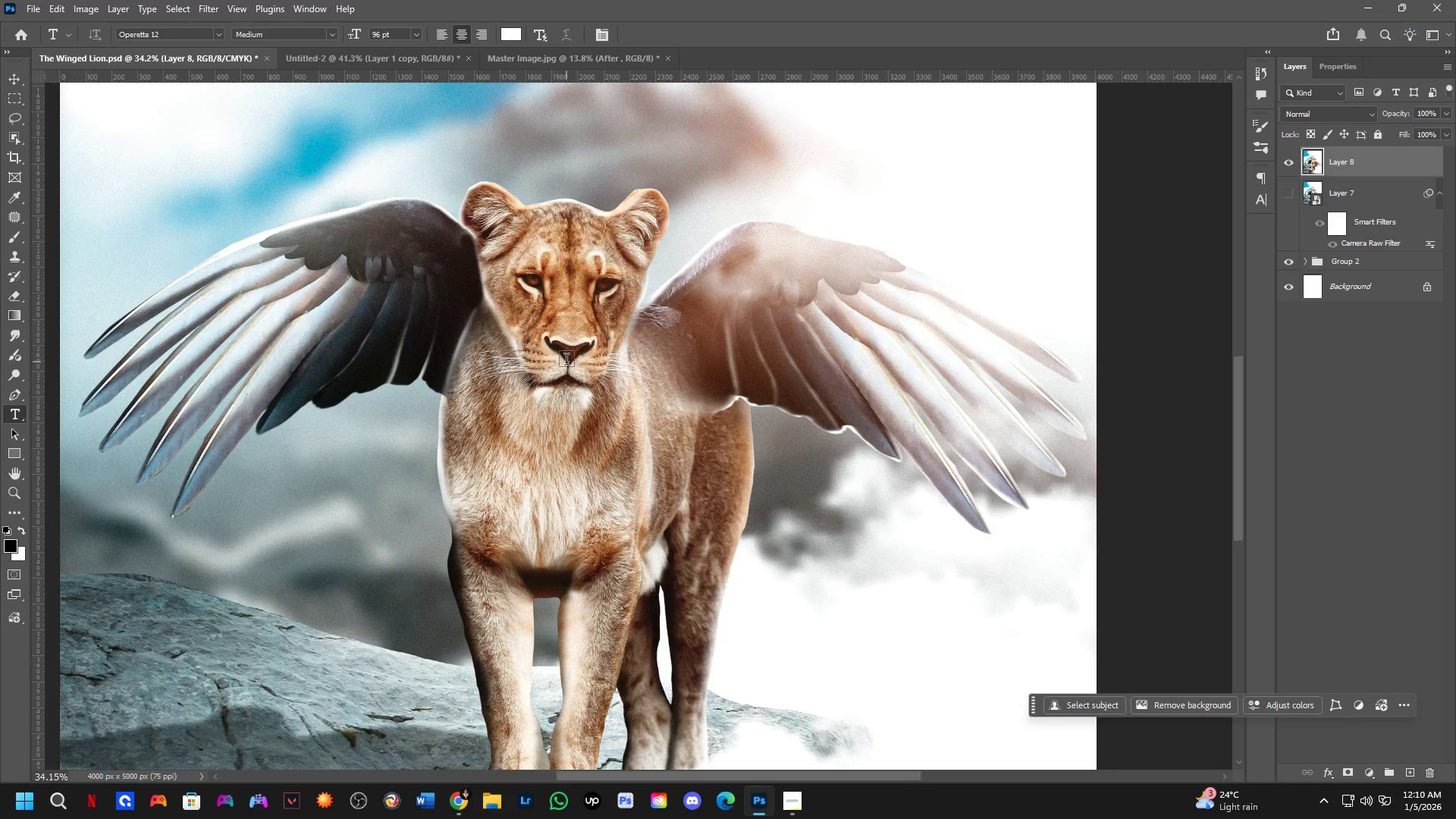 
hold_key(key=Space, duration=0.36)
 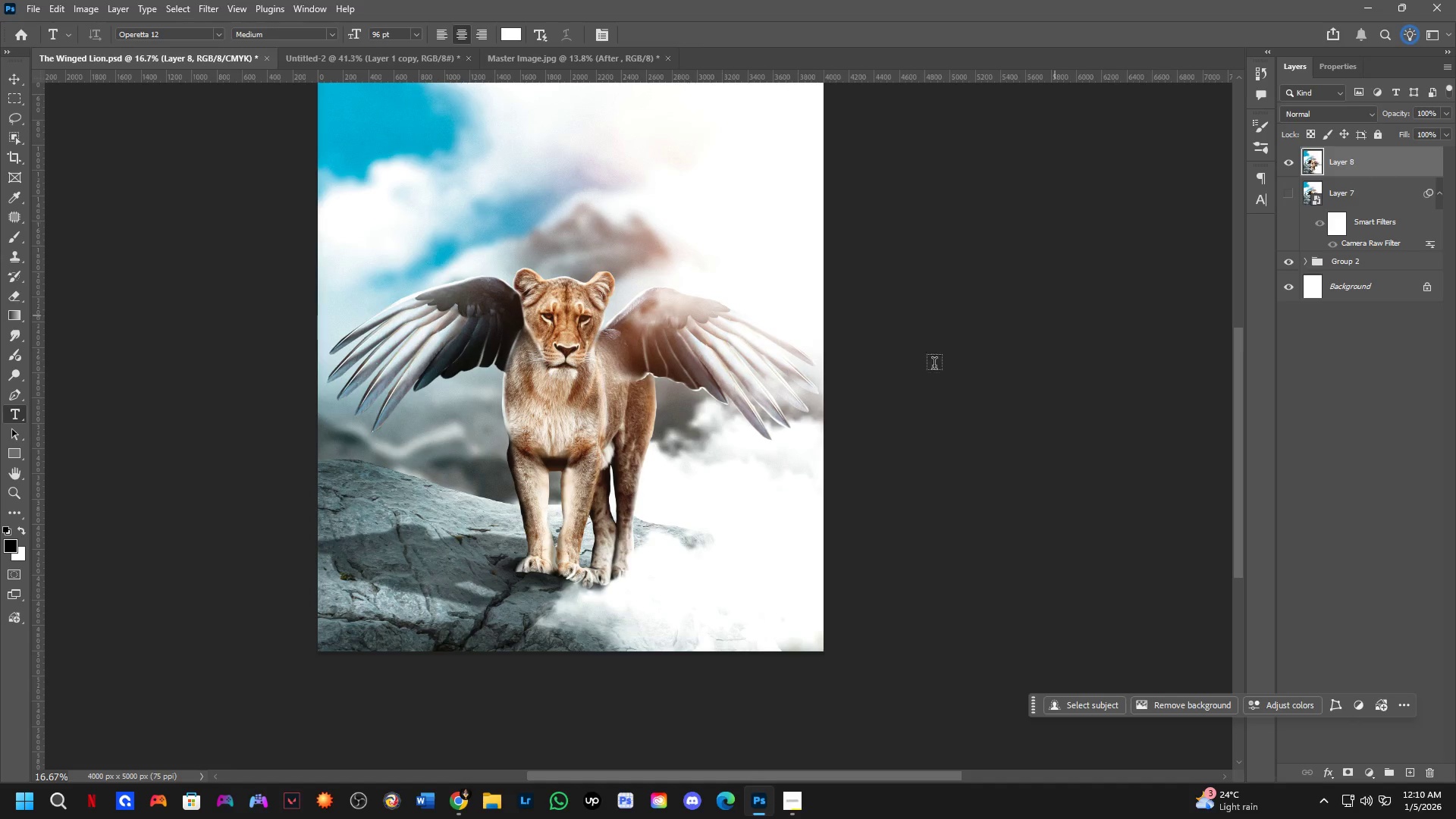 
left_click_drag(start_coordinate=[566, 513], to_coordinate=[566, 499])
 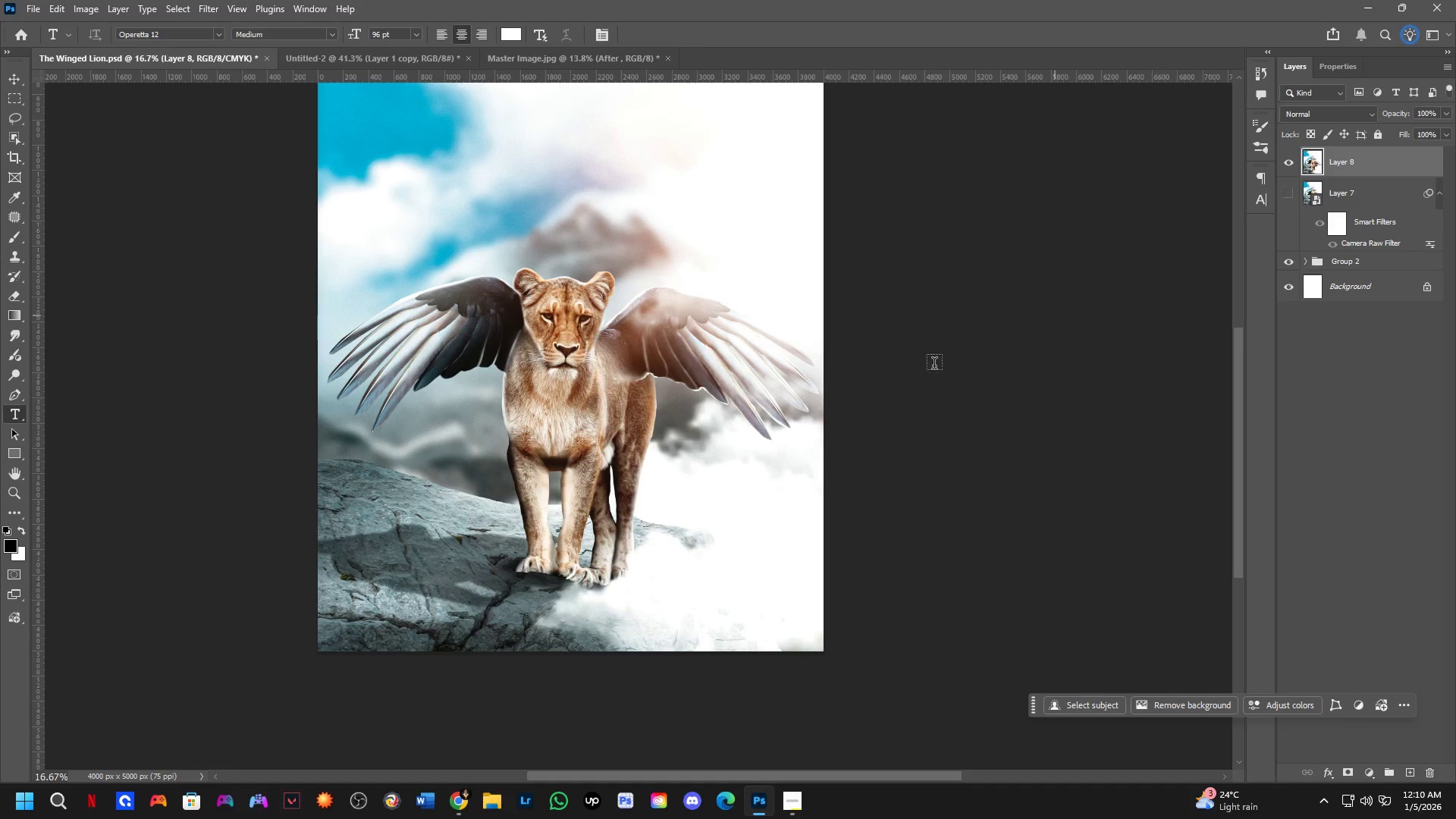 
scroll: coordinate [563, 380], scroll_direction: down, amount: 3.0
 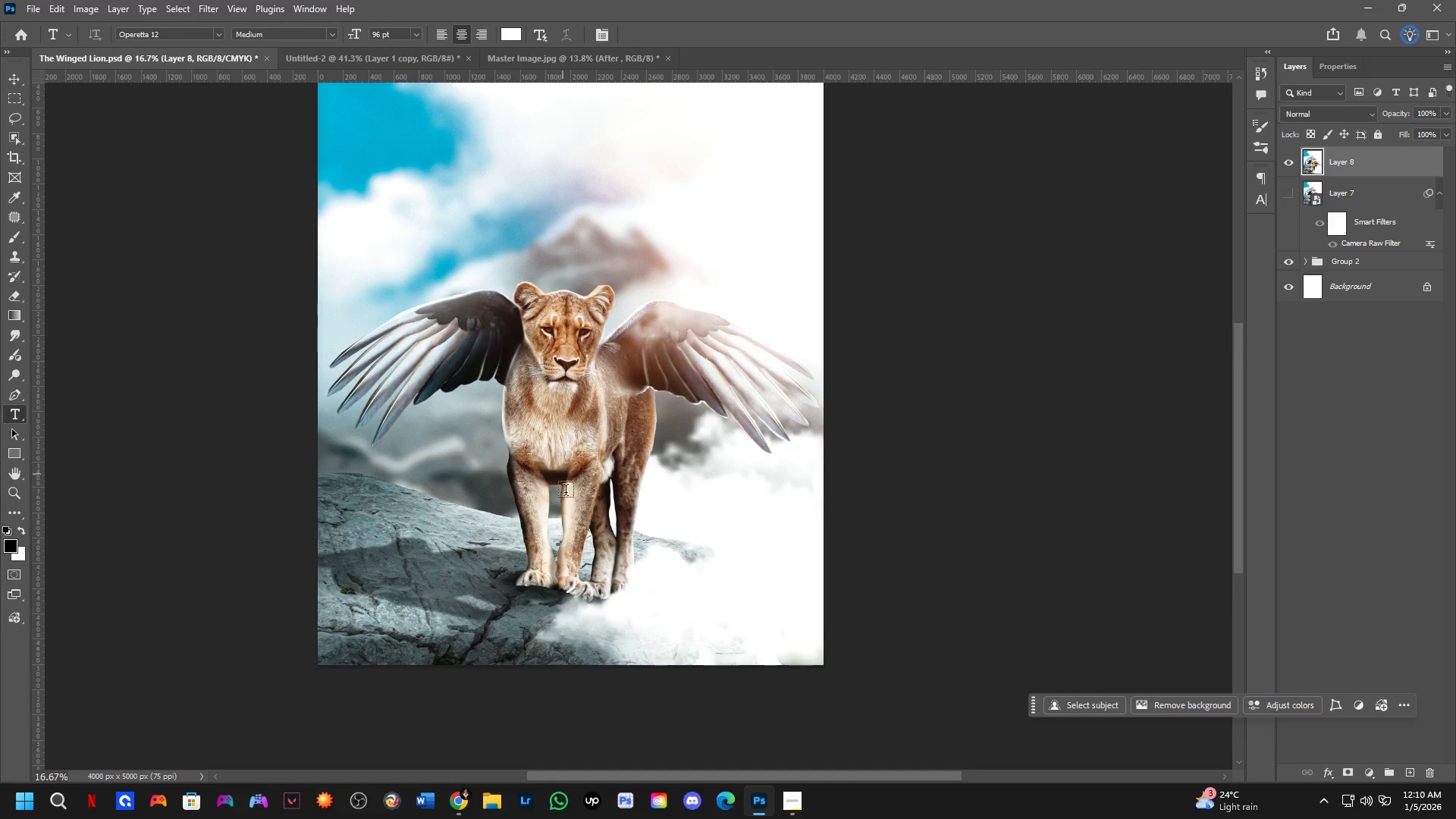 
scroll: coordinate [980, 468], scroll_direction: up, amount: 13.0
 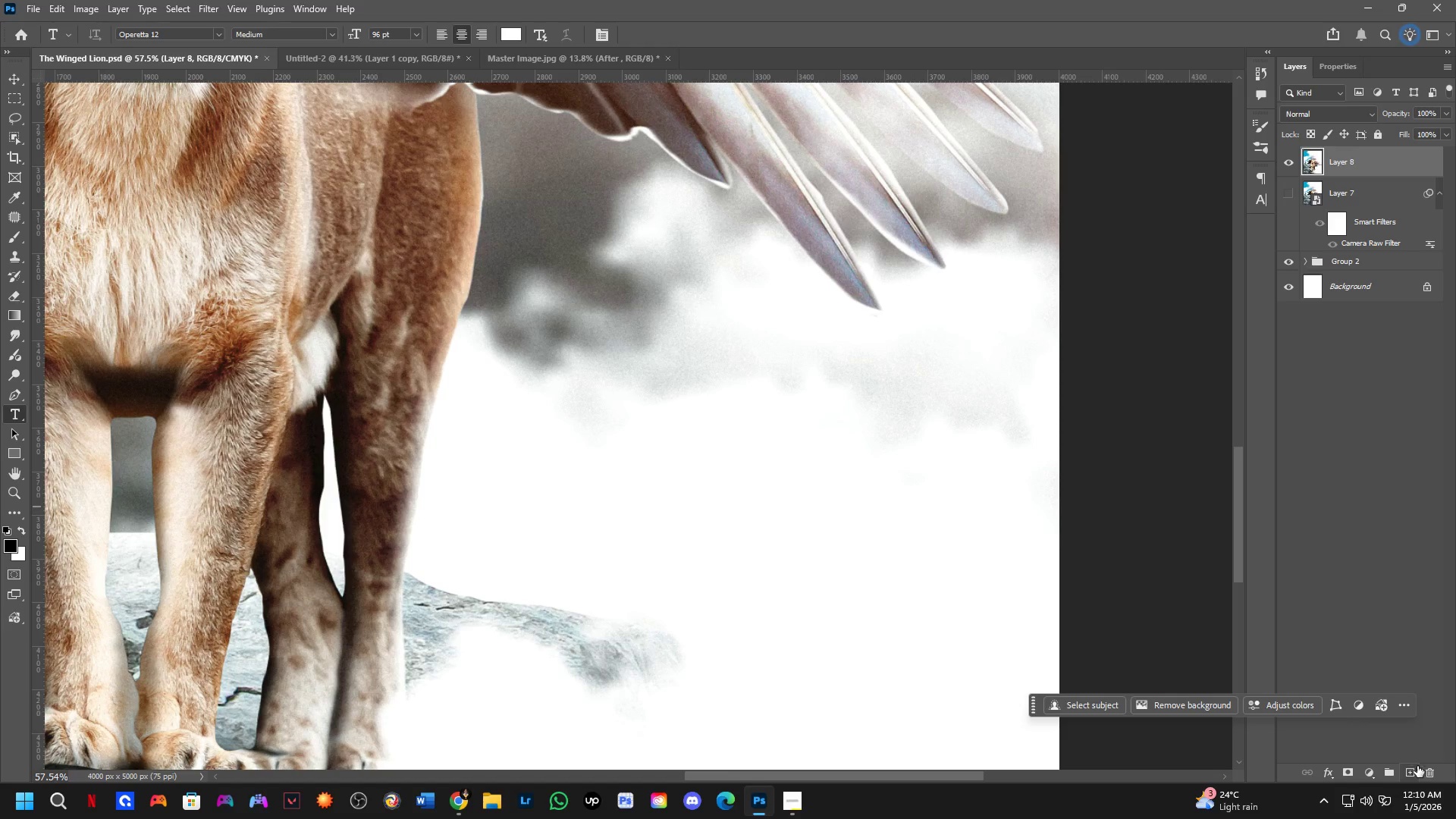 
left_click([1411, 771])
 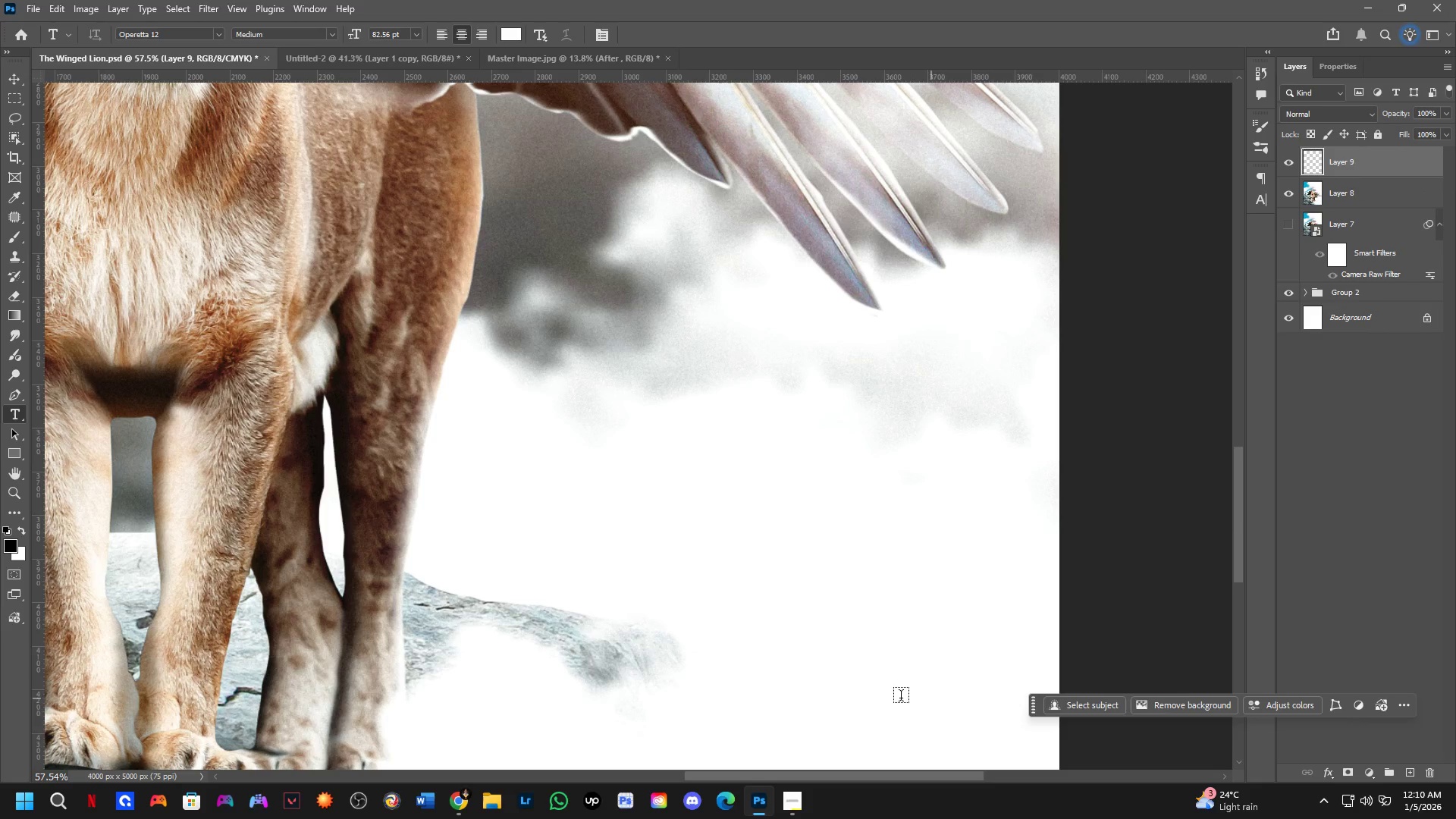 
key(B)
 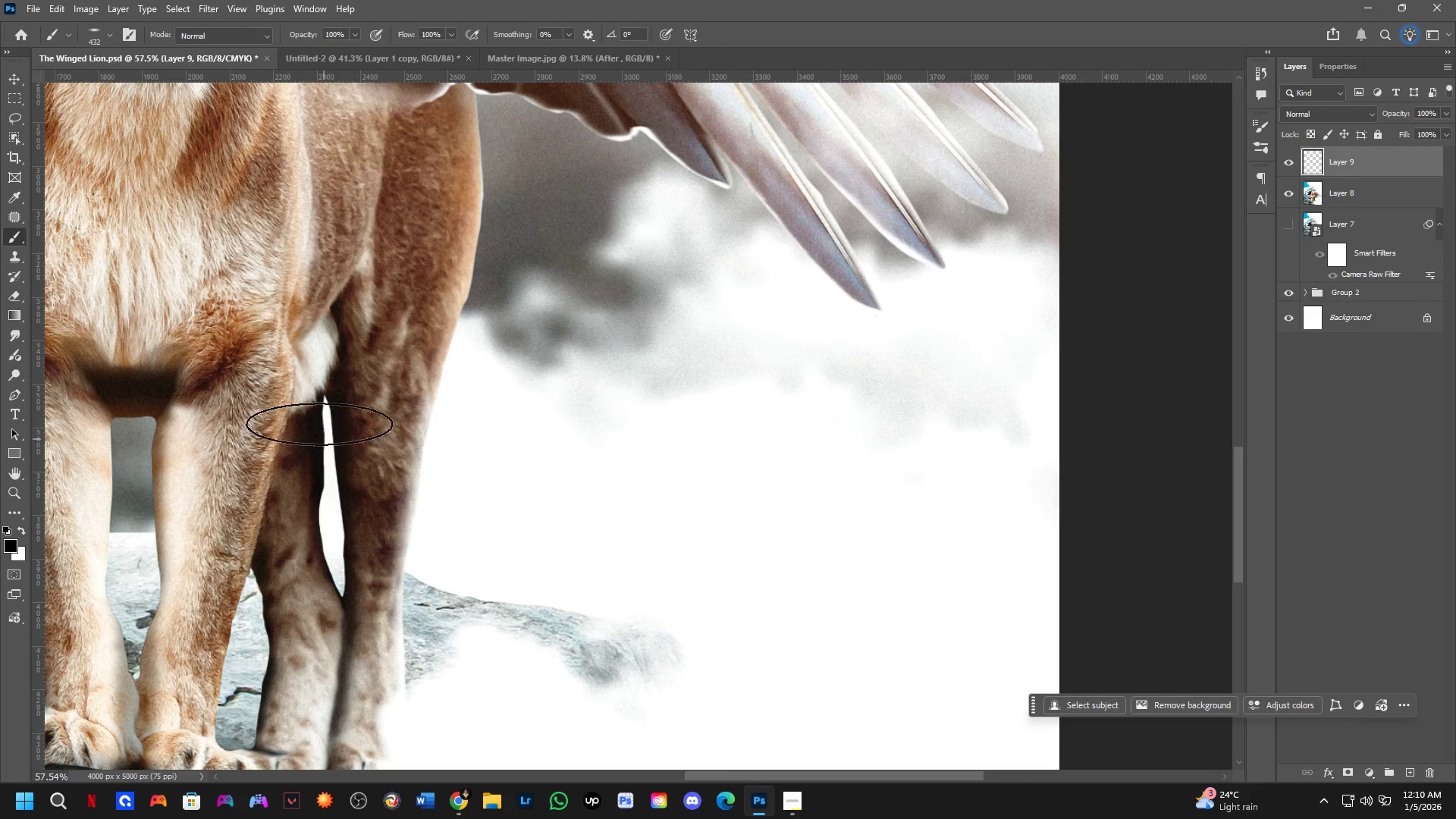 
left_click_drag(start_coordinate=[303, 294], to_coordinate=[226, 403])
 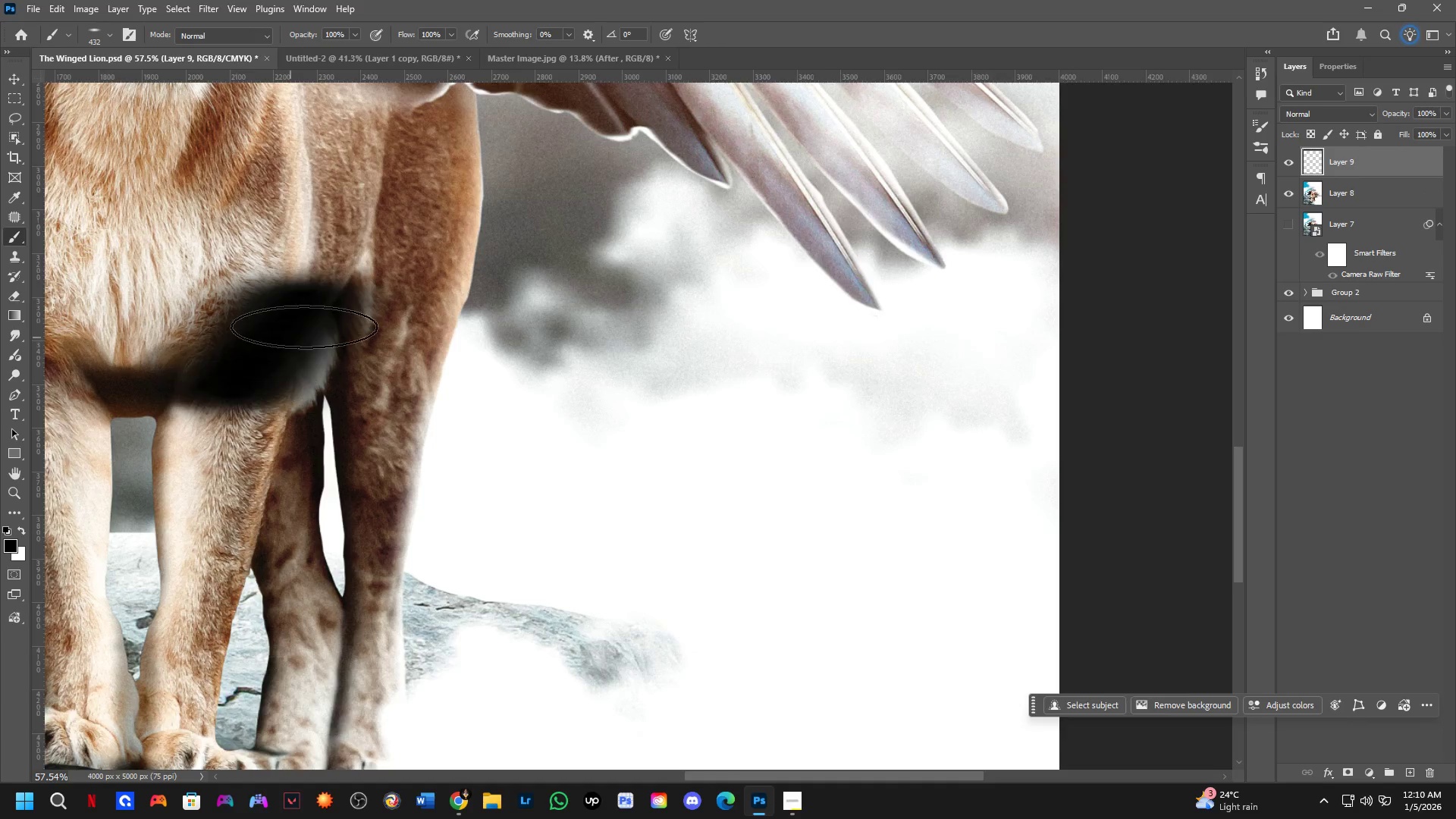 
key(Control+ControlLeft)
 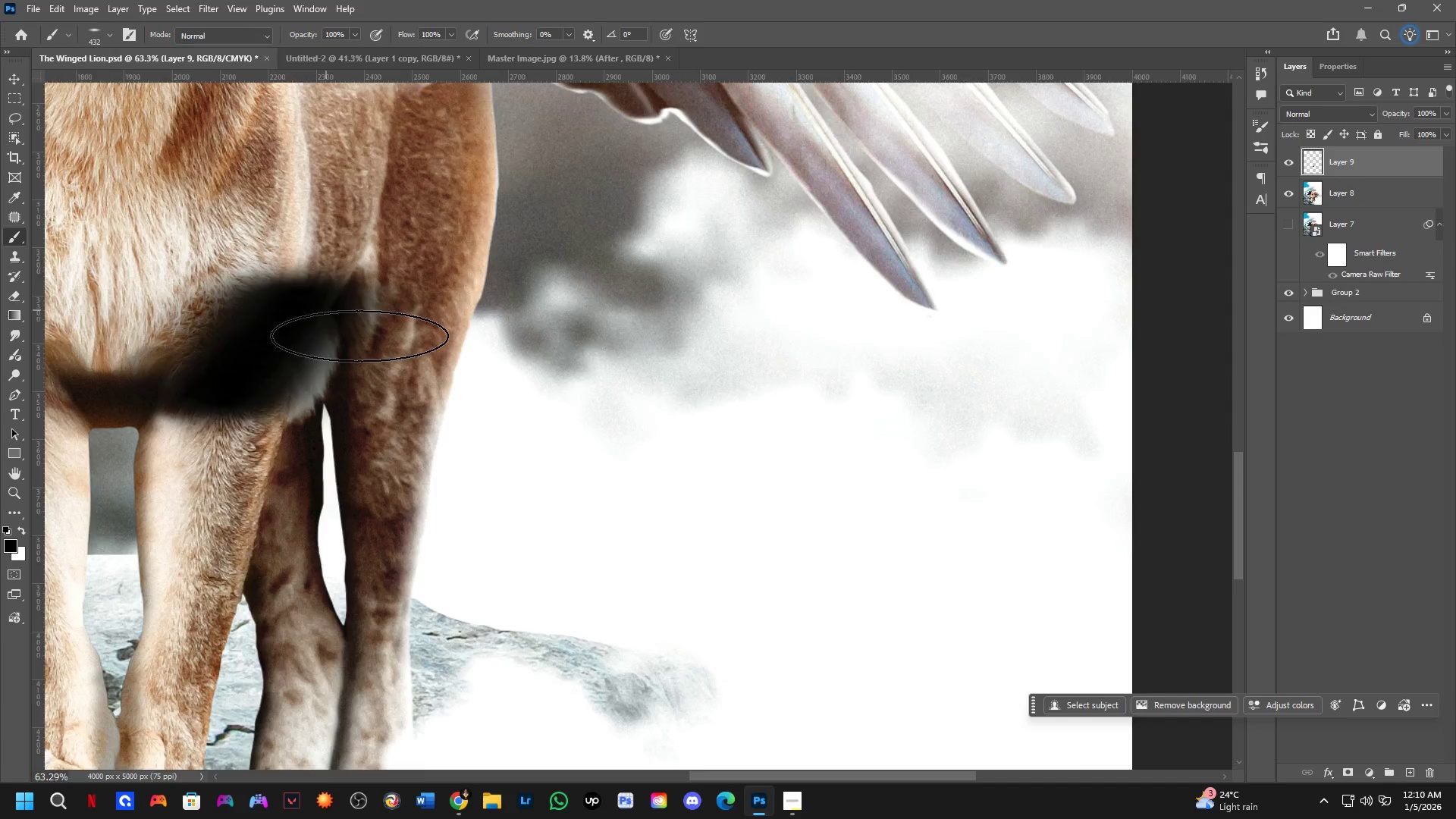 
key(Control+Z)
 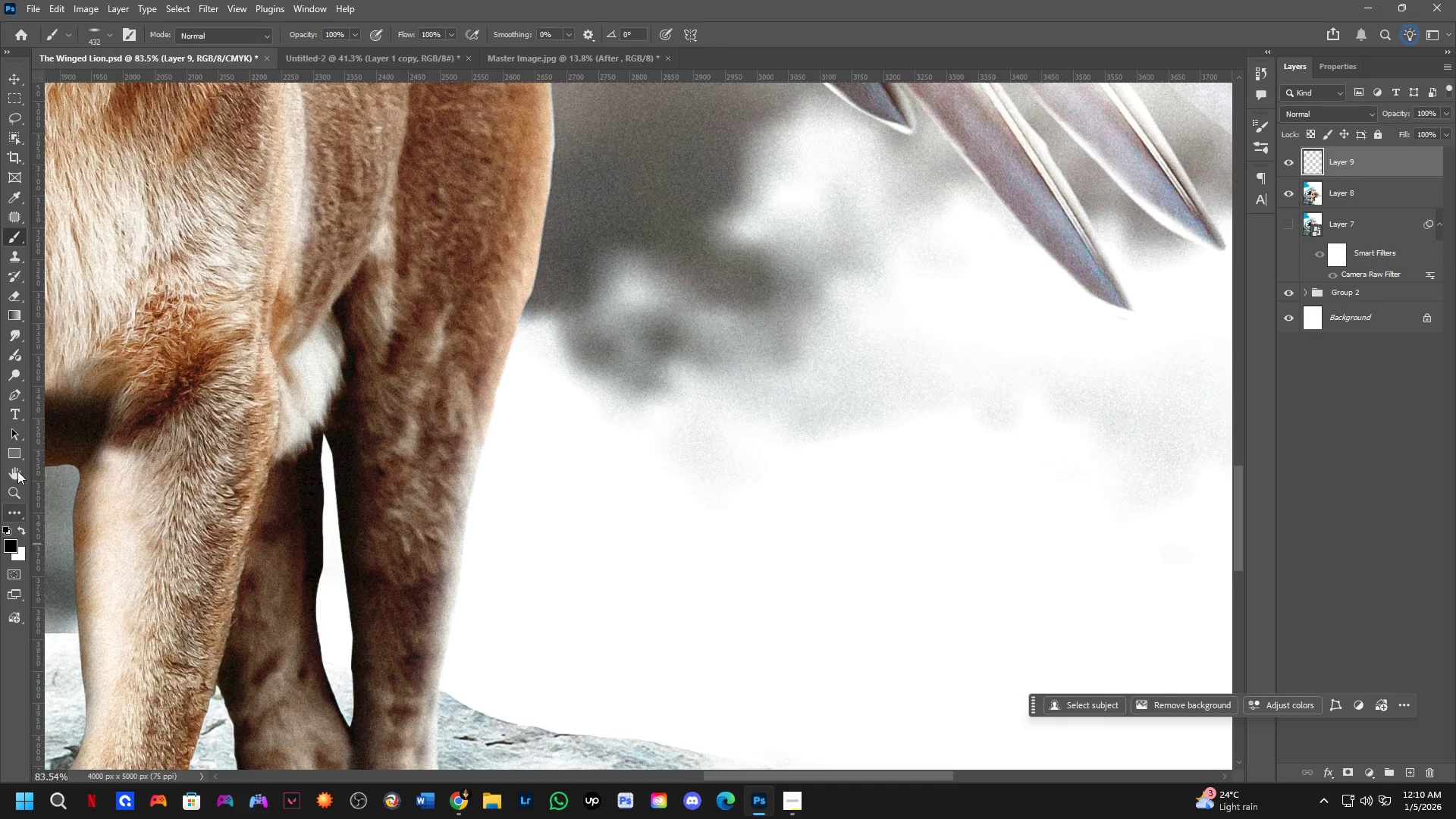 
scroll: coordinate [326, 309], scroll_direction: up, amount: 4.0
 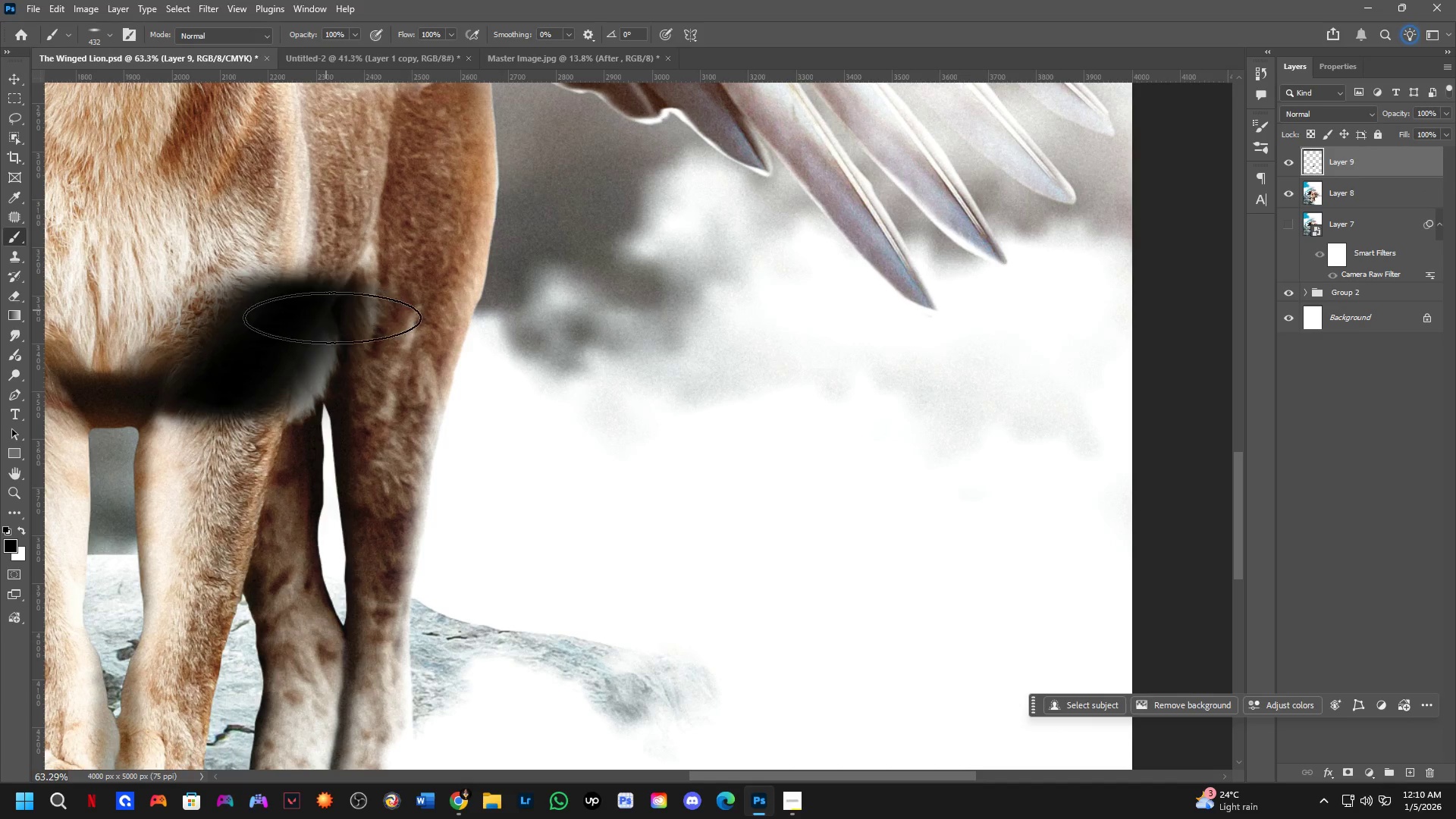 
key(Shift+ShiftLeft)
 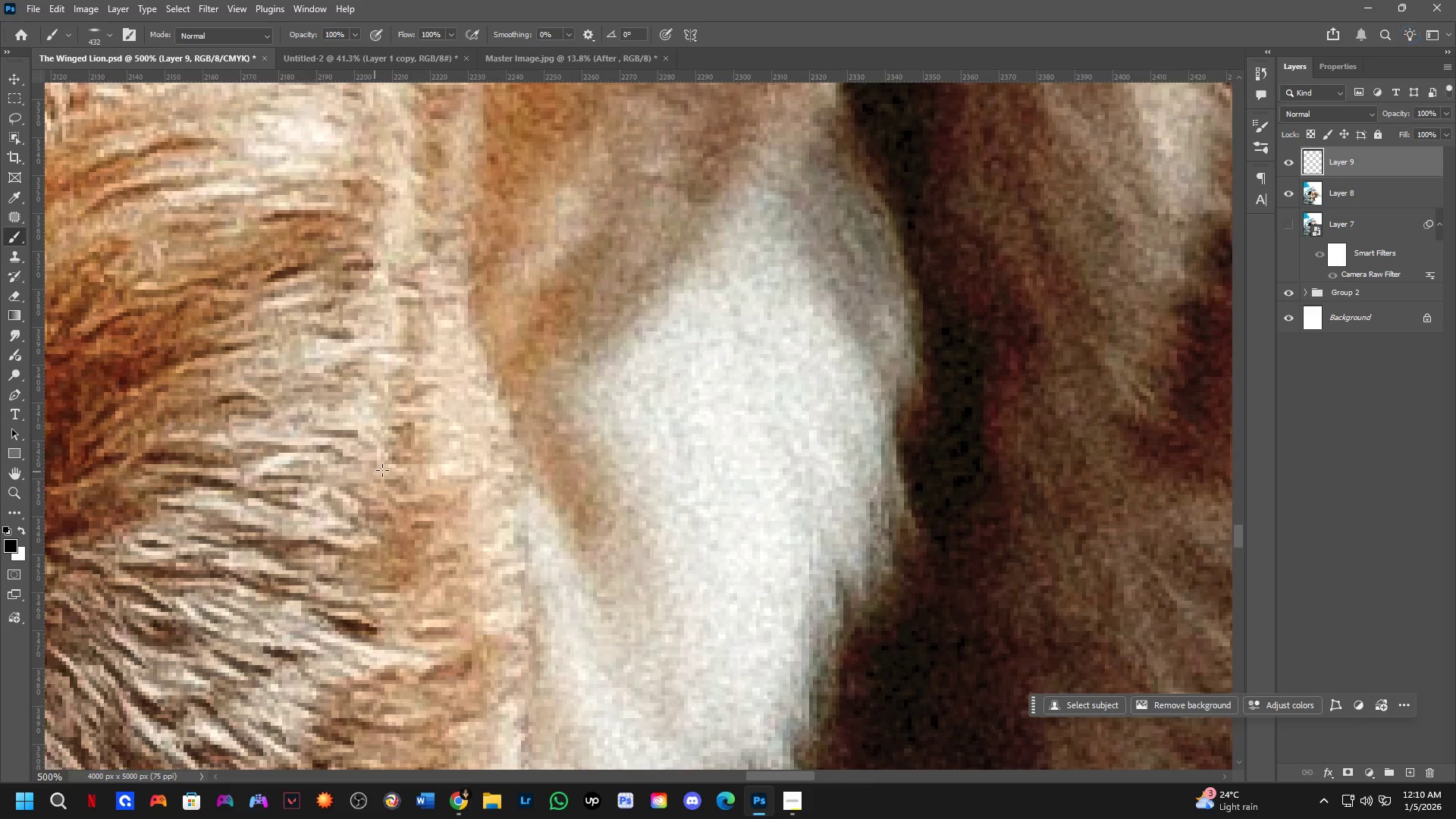 
hold_key(key=Space, duration=0.5)
 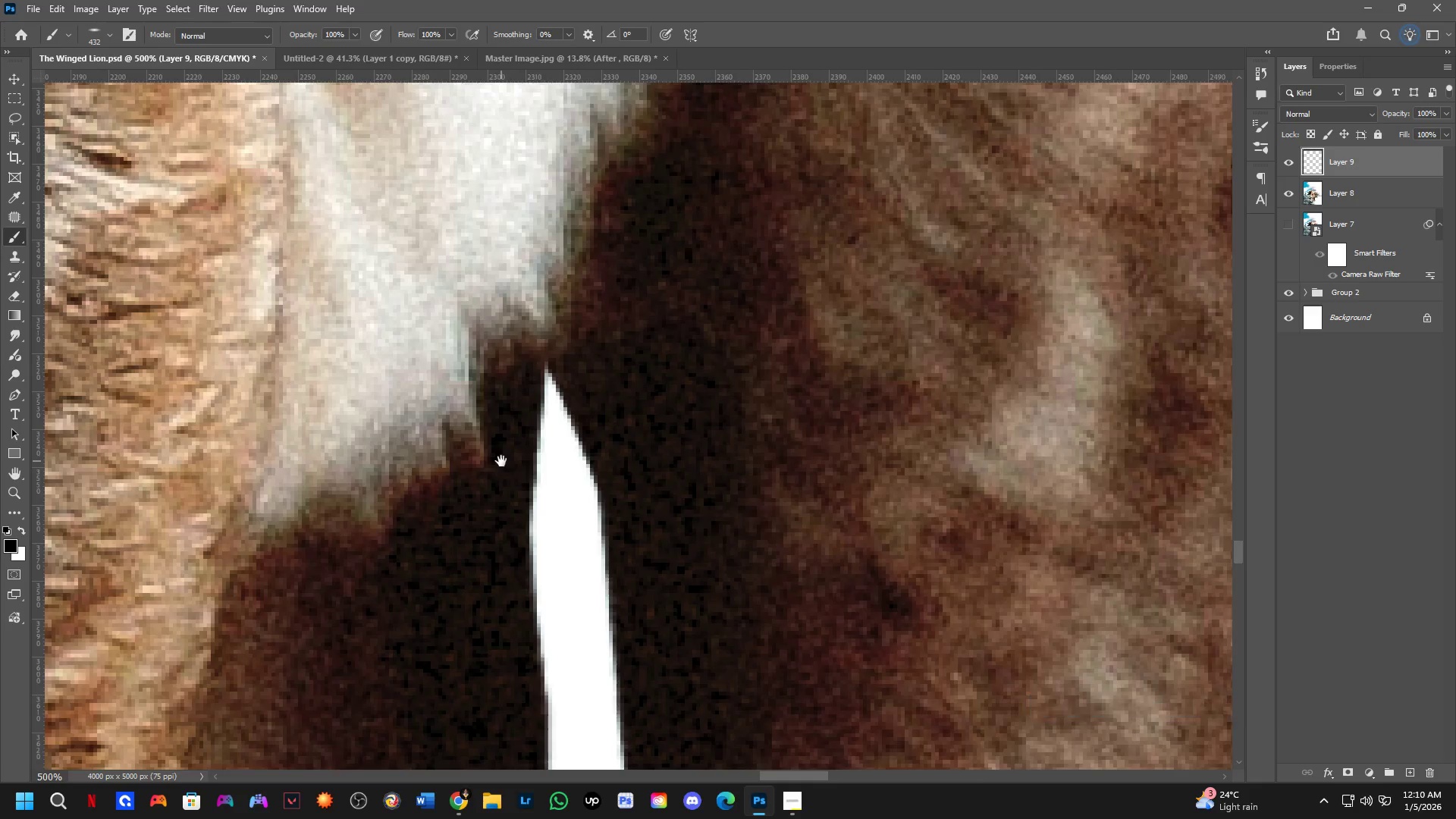 
left_click_drag(start_coordinate=[607, 467], to_coordinate=[361, 1])
 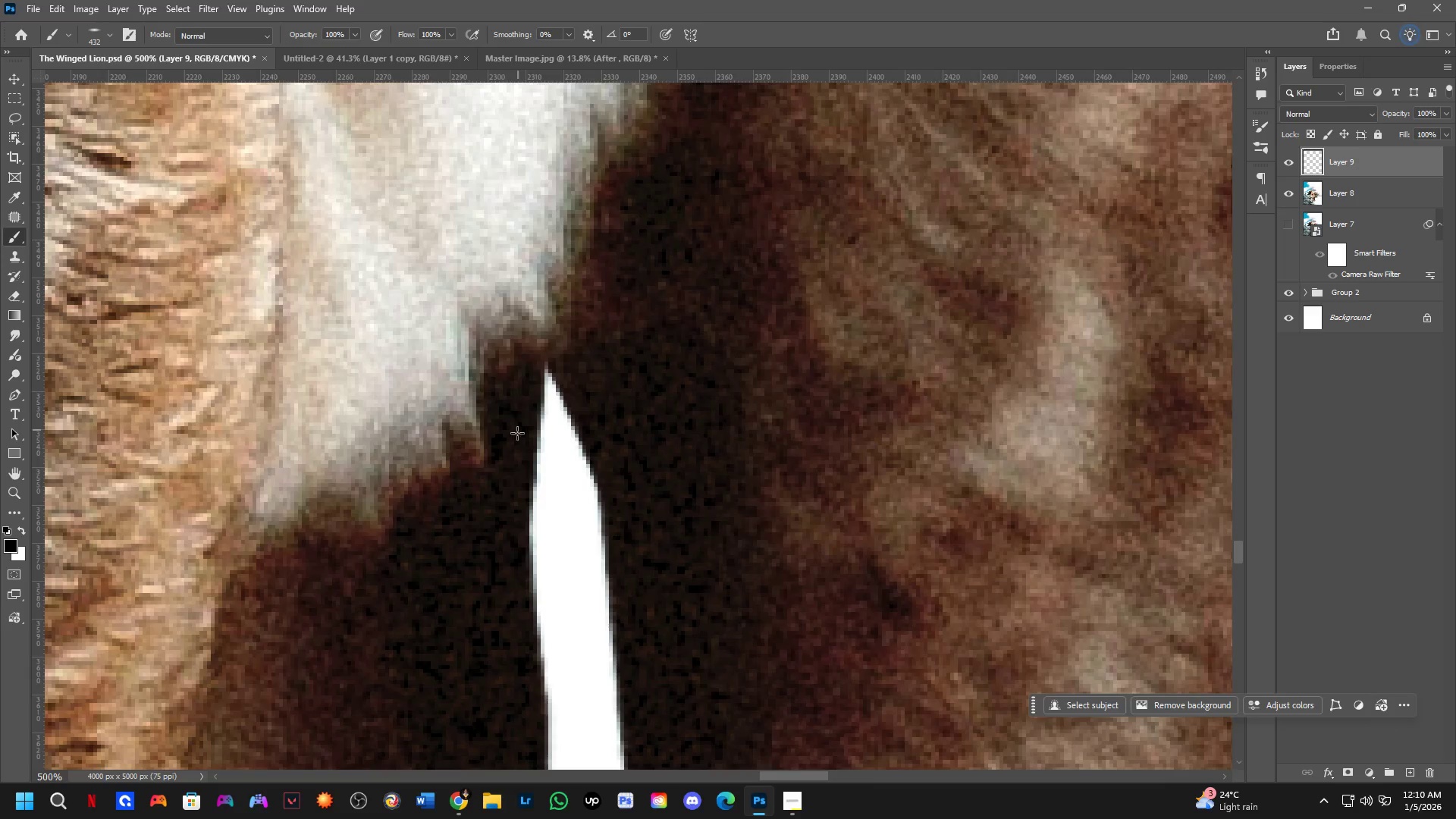 
scroll: coordinate [244, 341], scroll_direction: up, amount: 8.0
 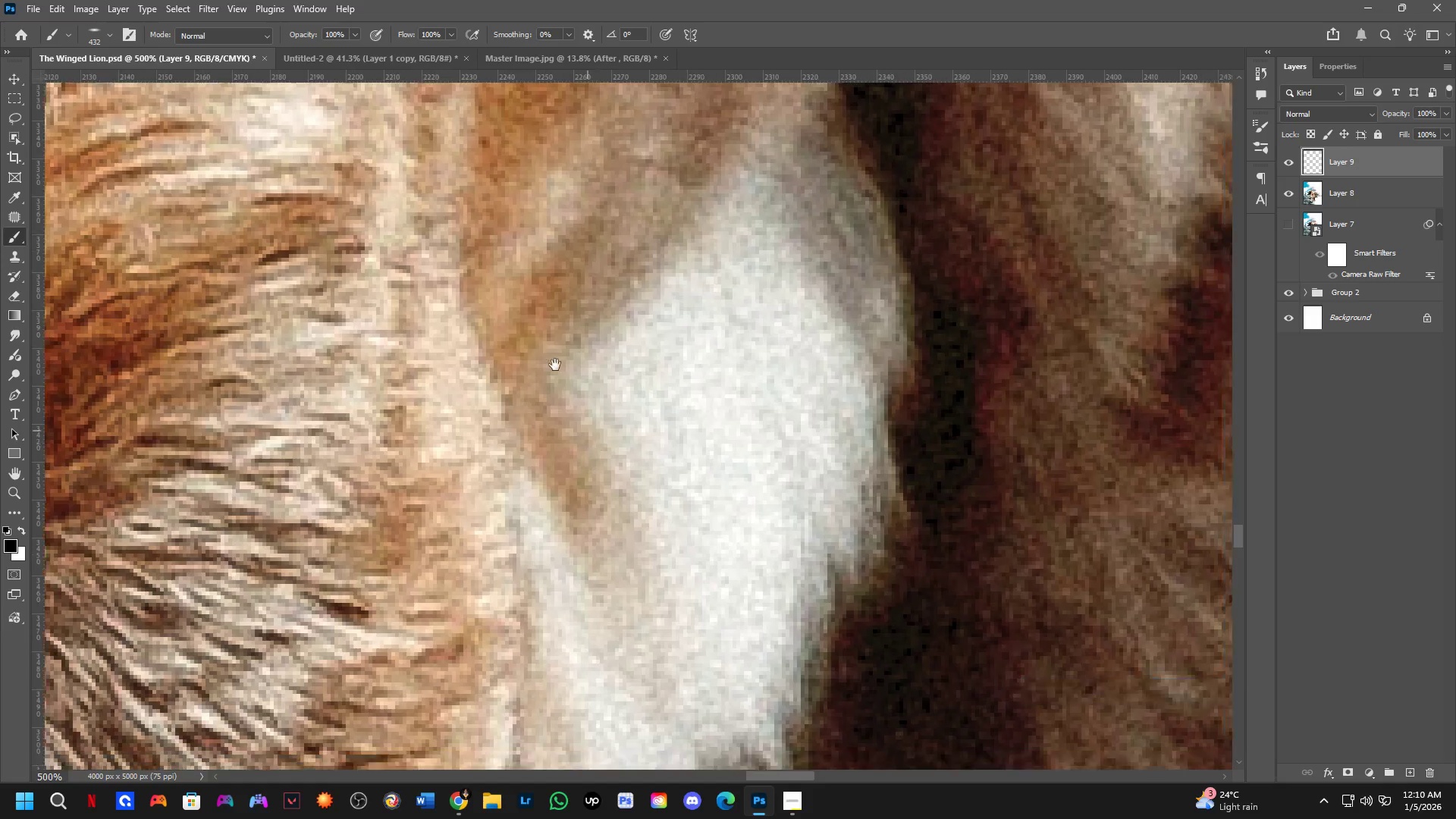 
hold_key(key=Space, duration=0.5)
 